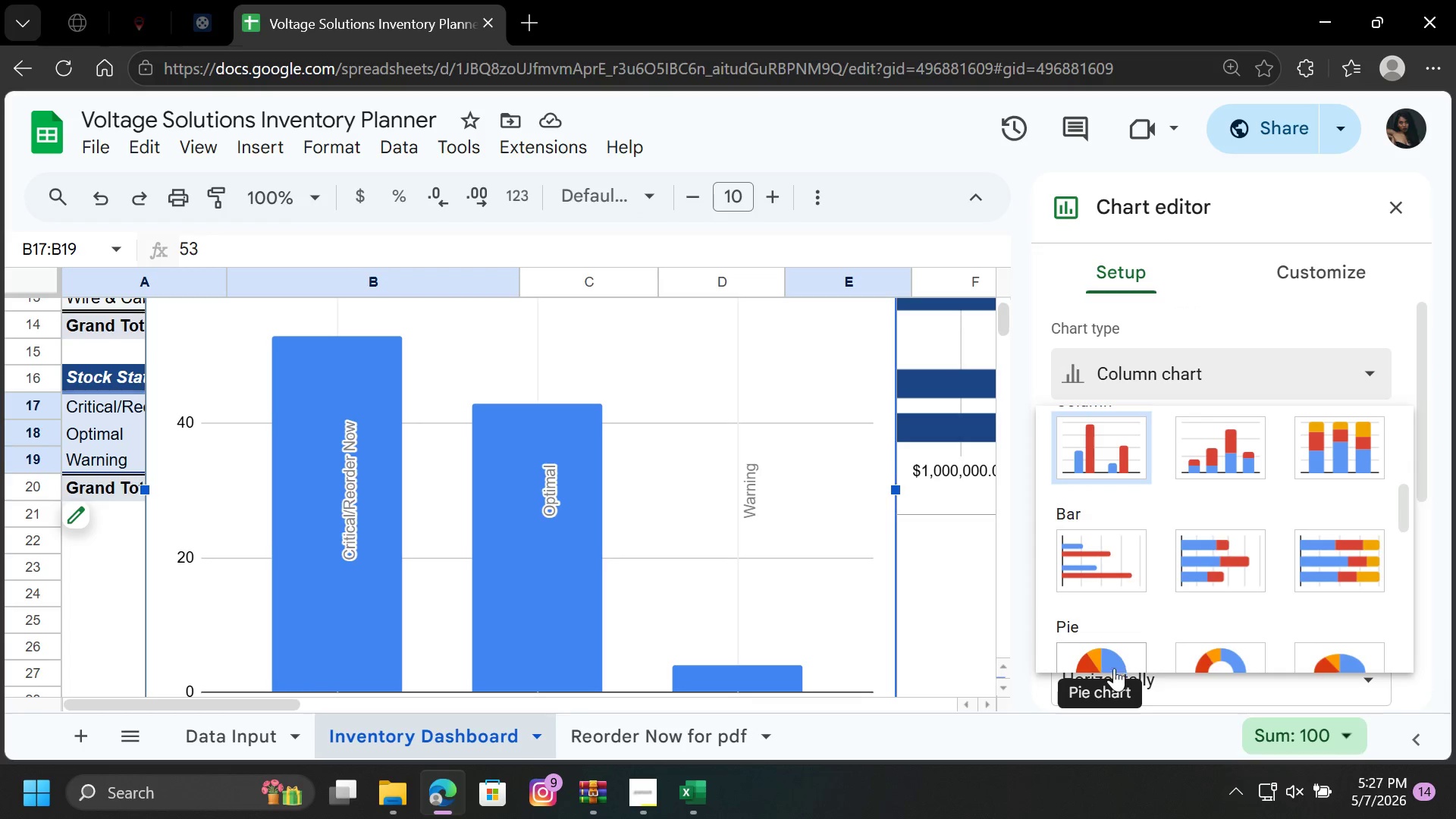 
left_click([1109, 656])
 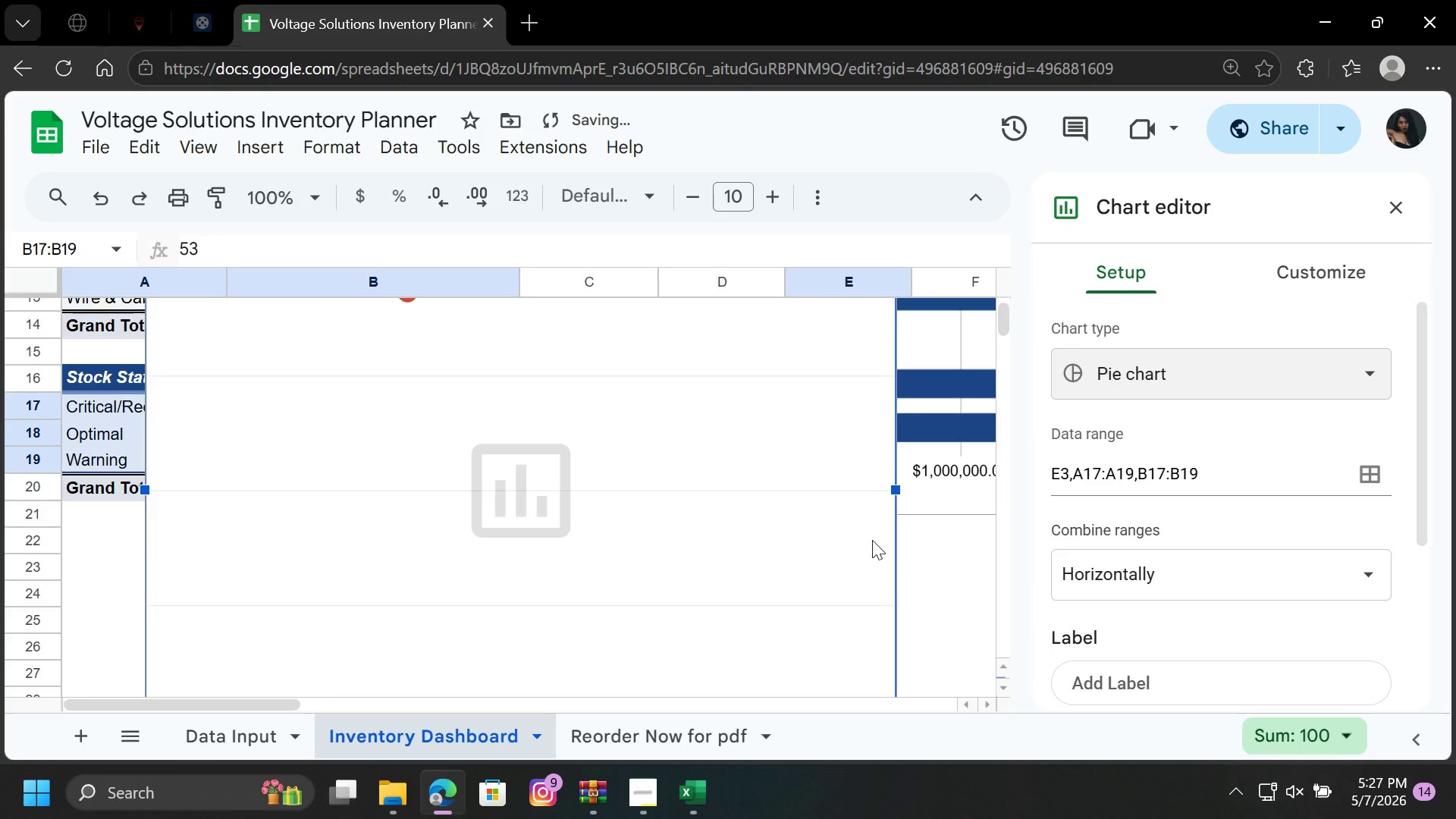 
scroll: coordinate [650, 507], scroll_direction: up, amount: 3.0
 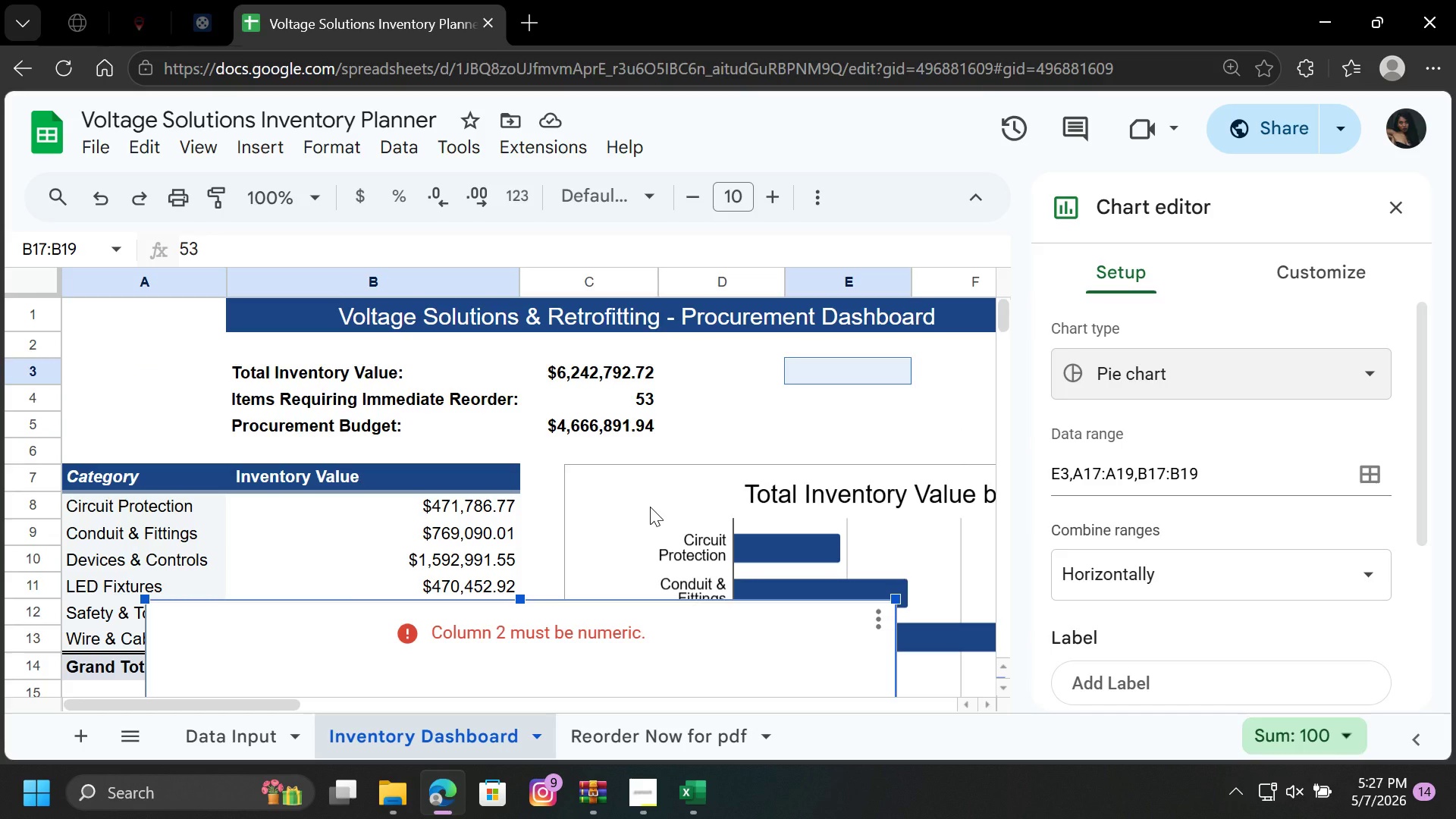 
wait(9.01)
 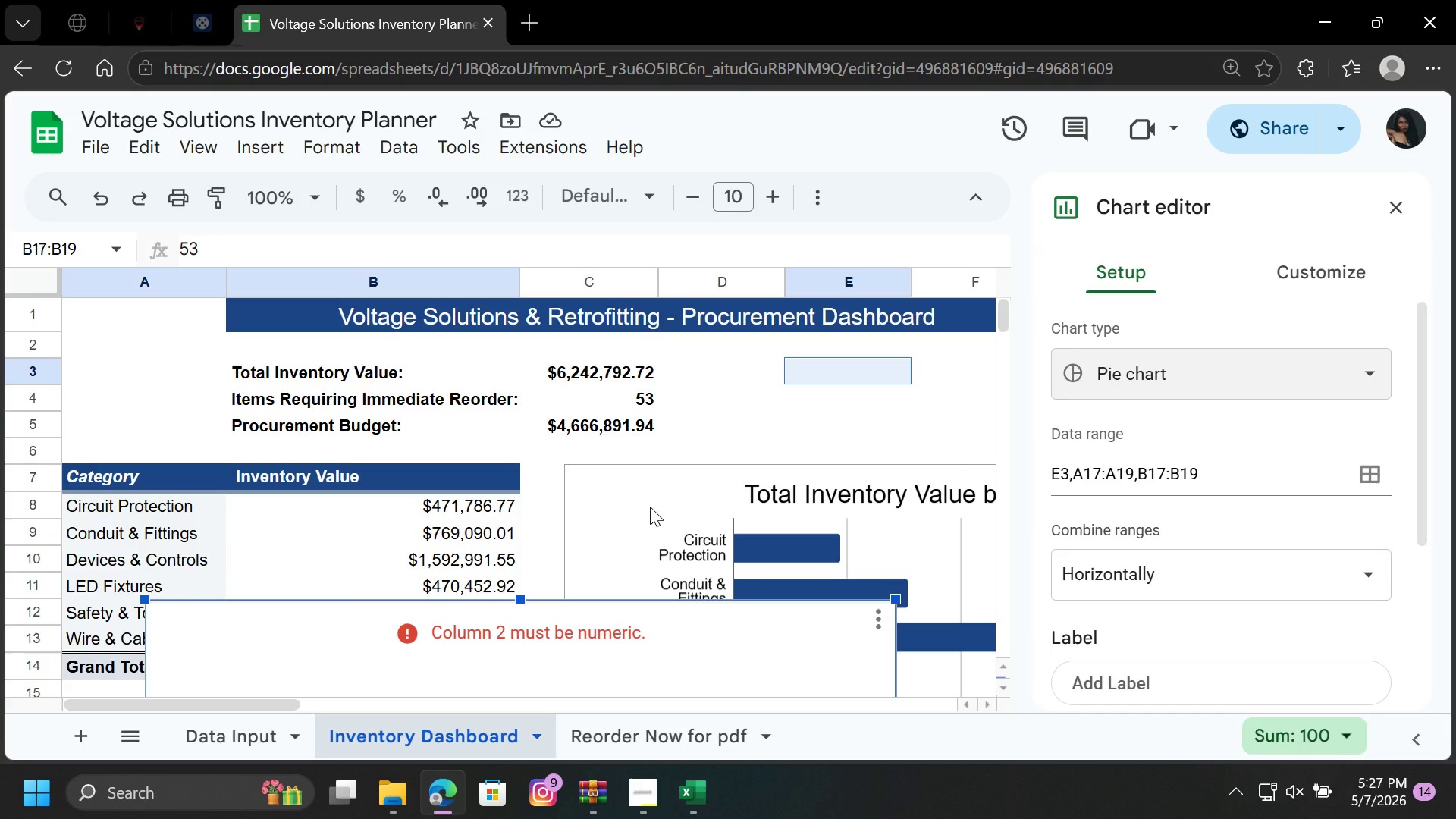 
left_click([400, 630])
 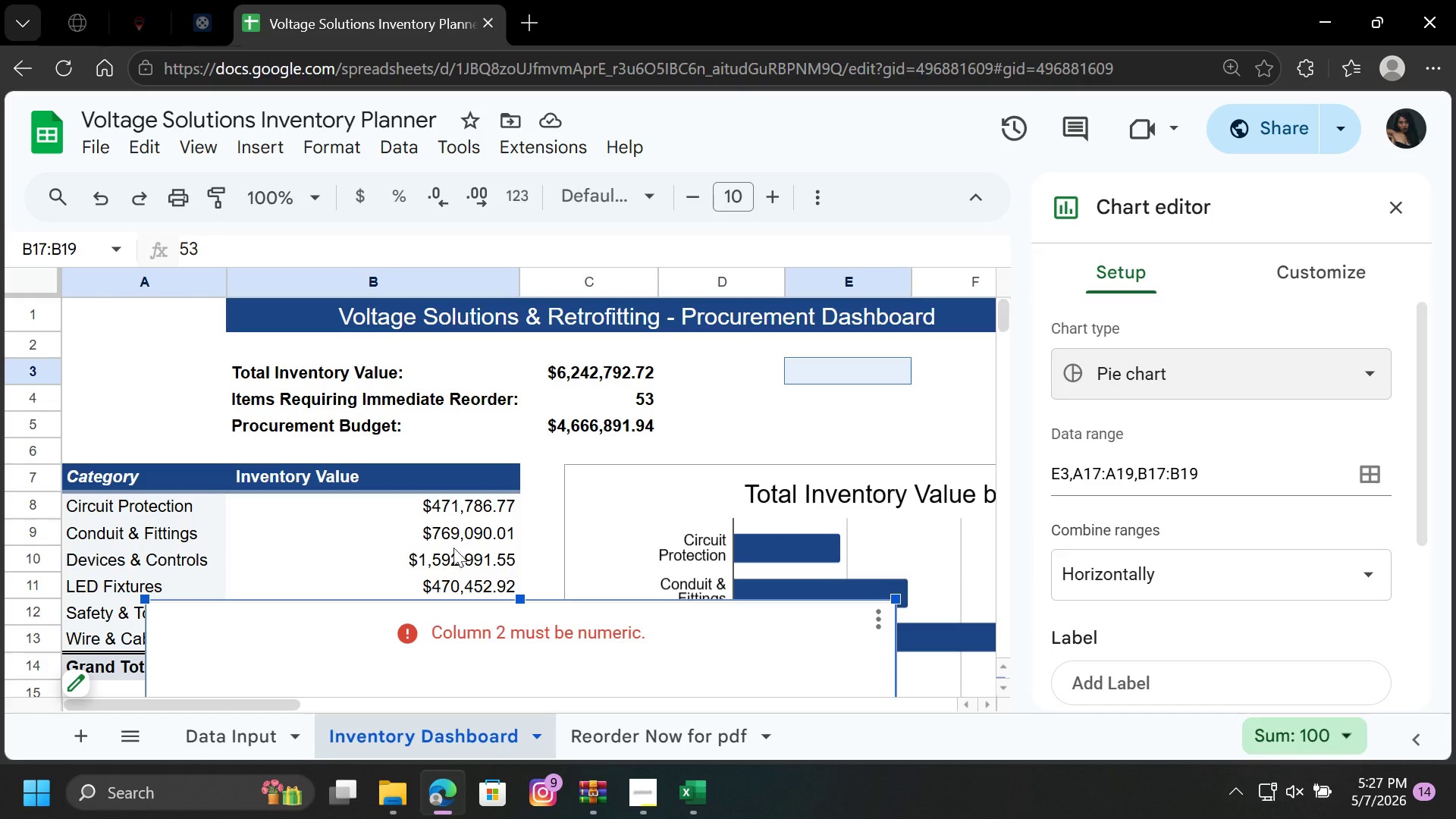 
scroll: coordinate [460, 528], scroll_direction: down, amount: 4.0
 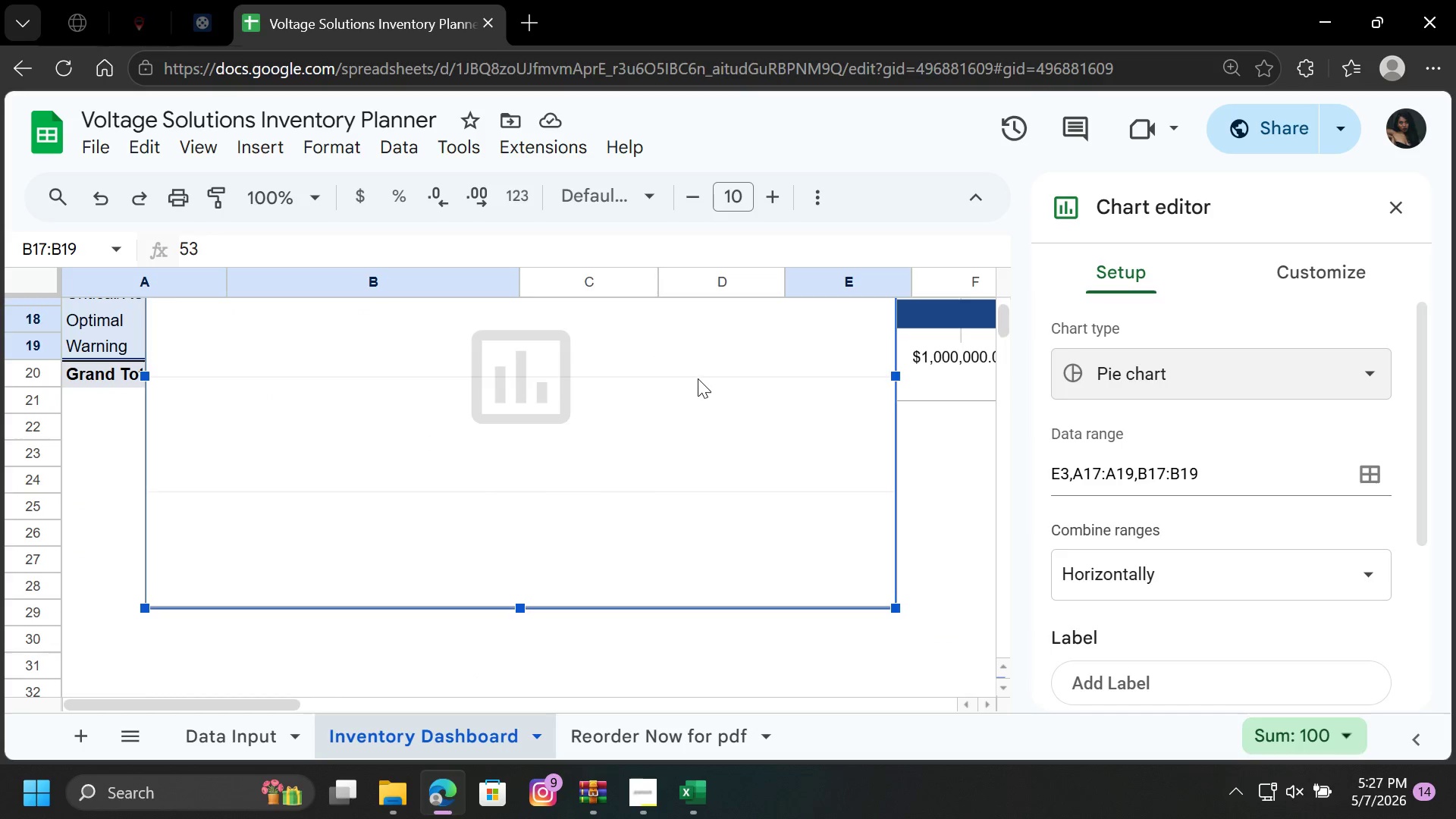 
left_click([710, 344])
 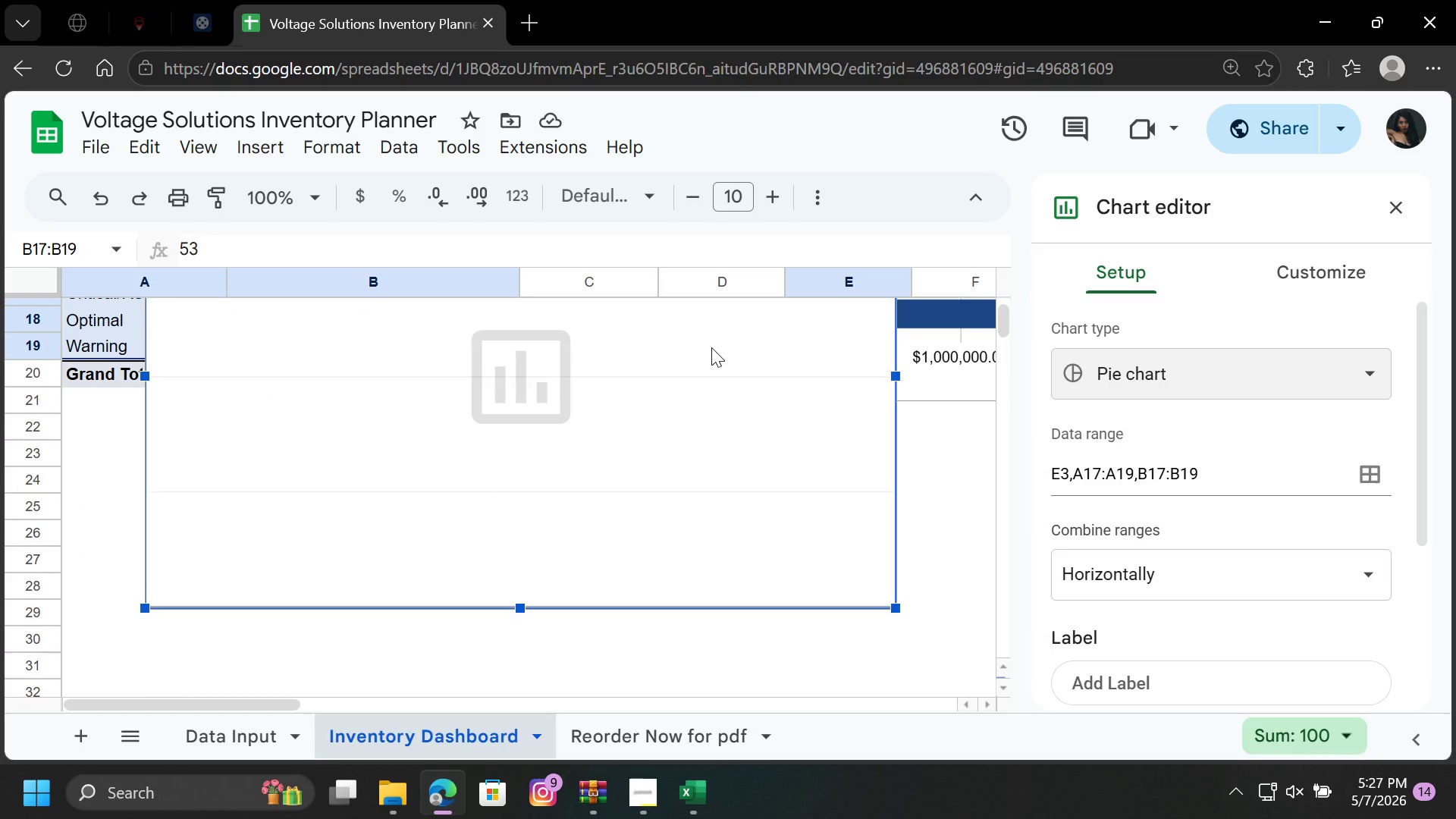 
left_click_drag(start_coordinate=[710, 344], to_coordinate=[700, 632])
 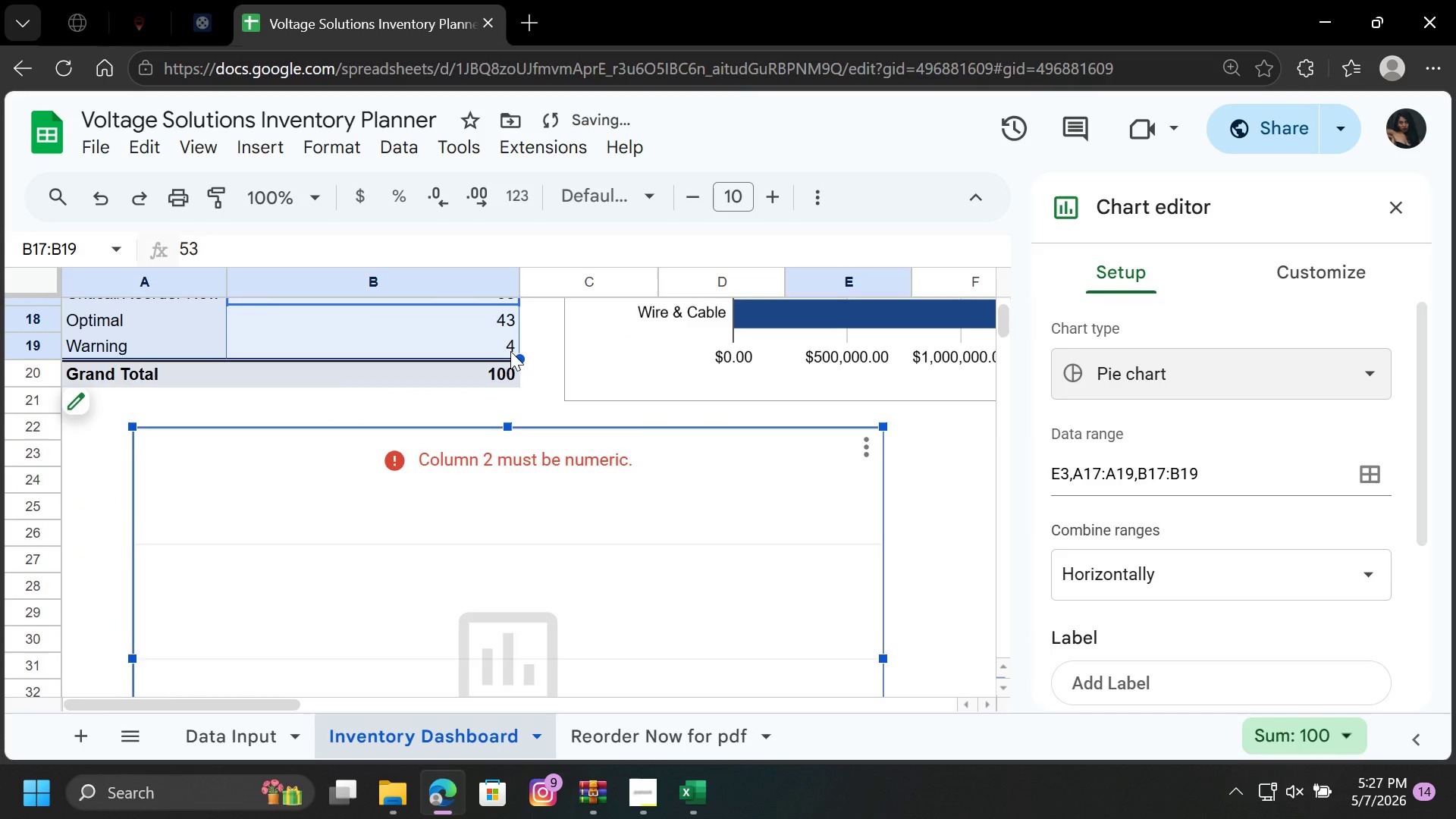 
scroll: coordinate [513, 351], scroll_direction: up, amount: 1.0
 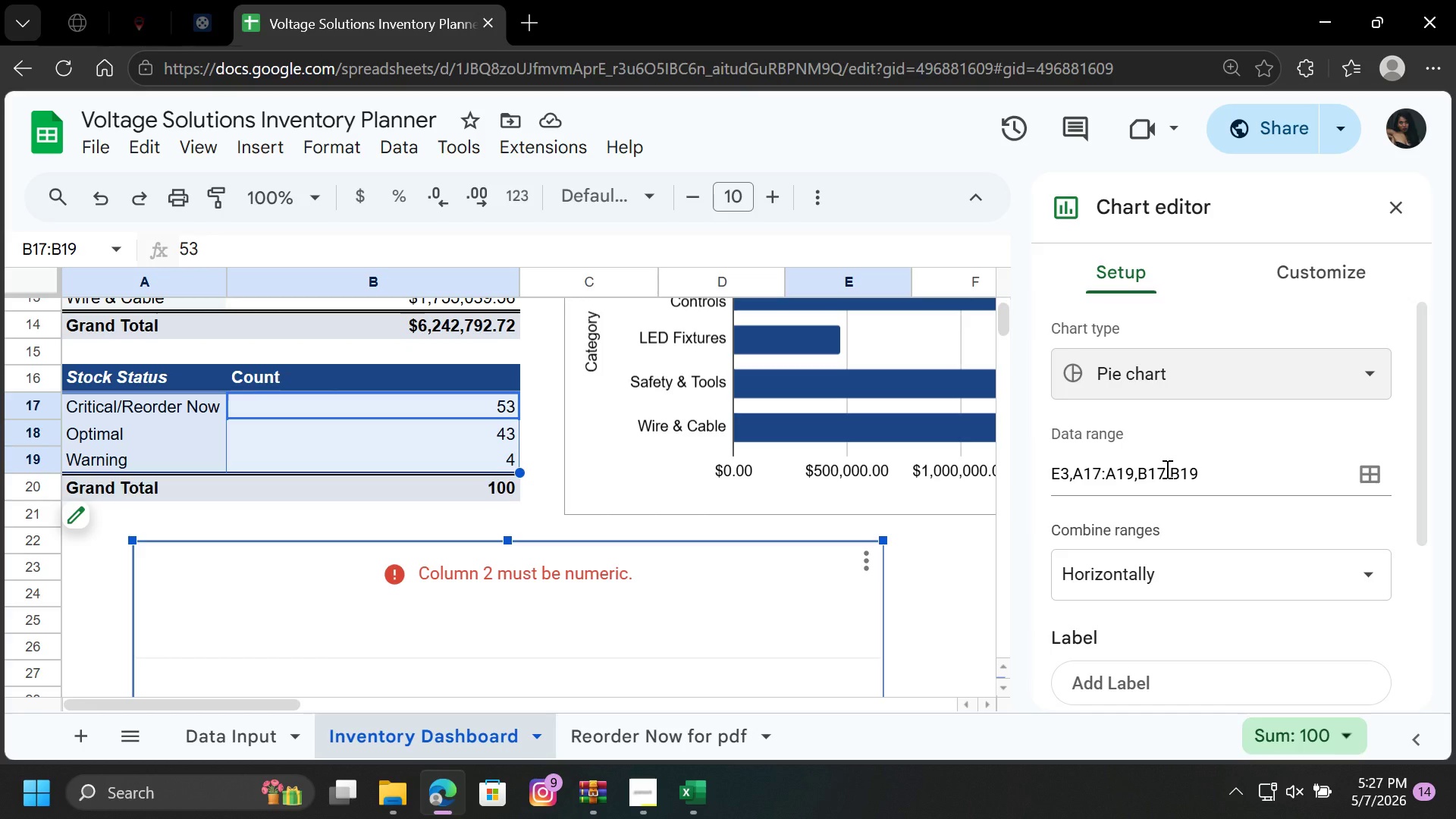 
wait(20.22)
 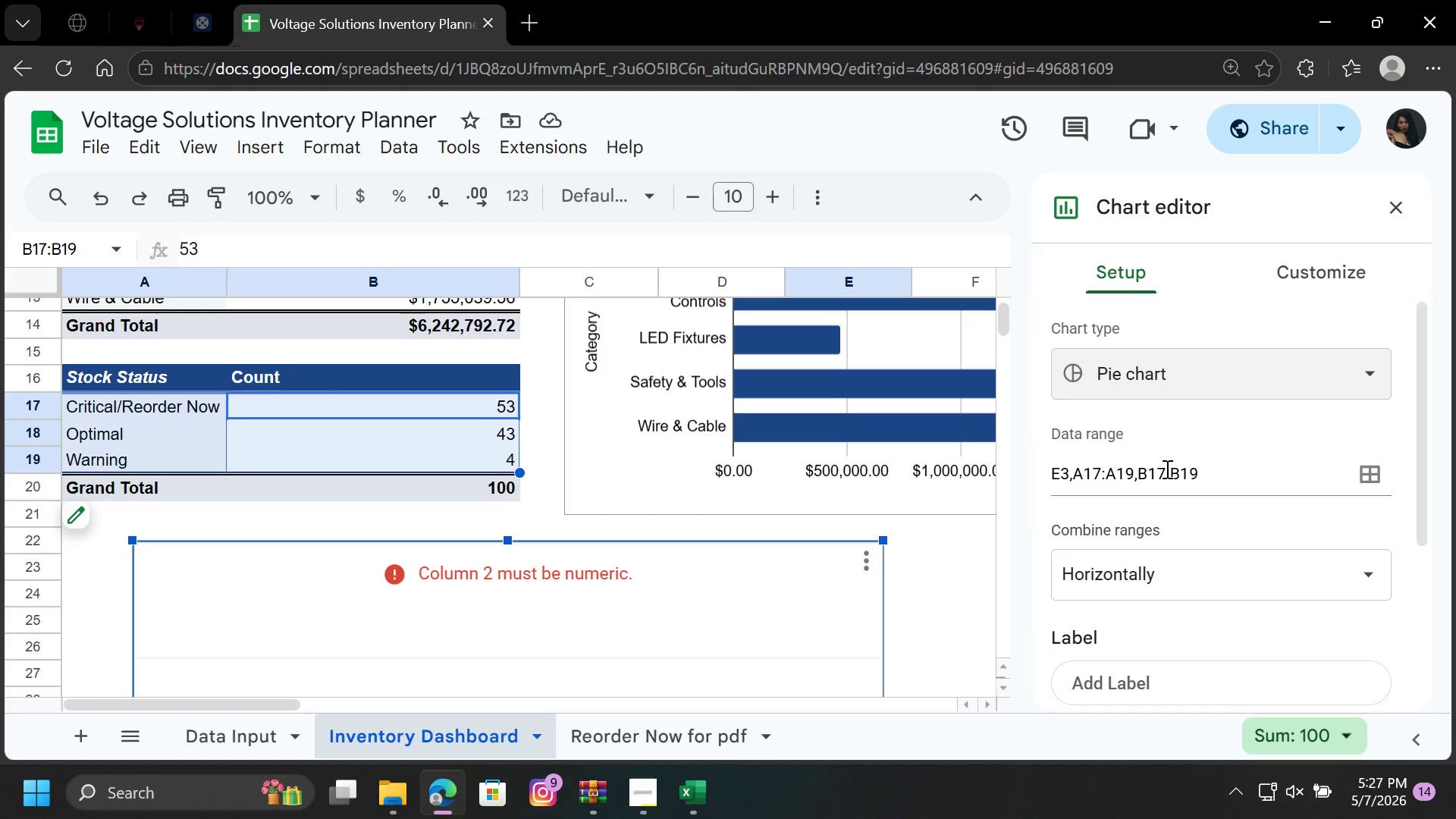 
left_click([1068, 471])
 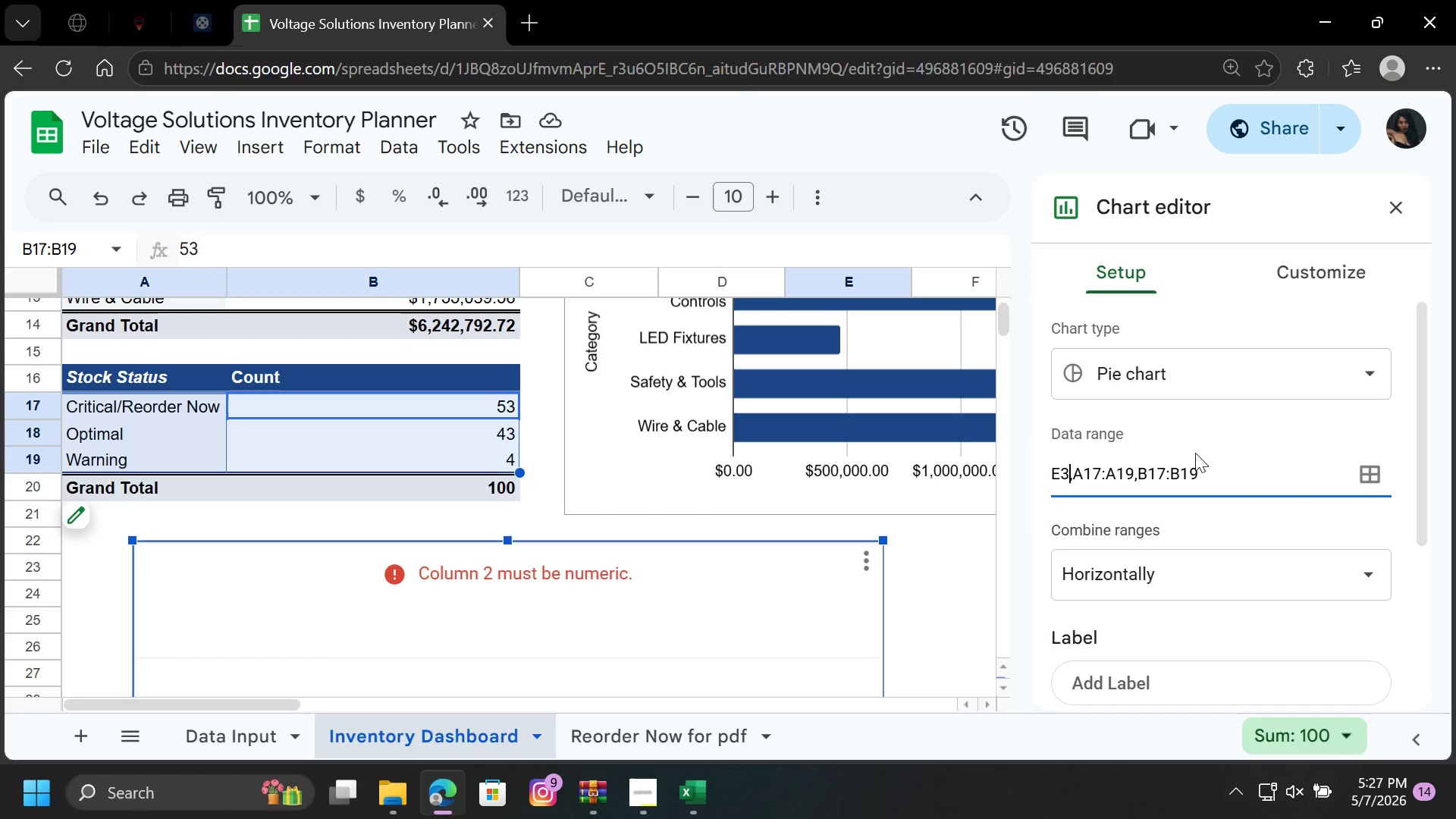 
key(Backspace)
 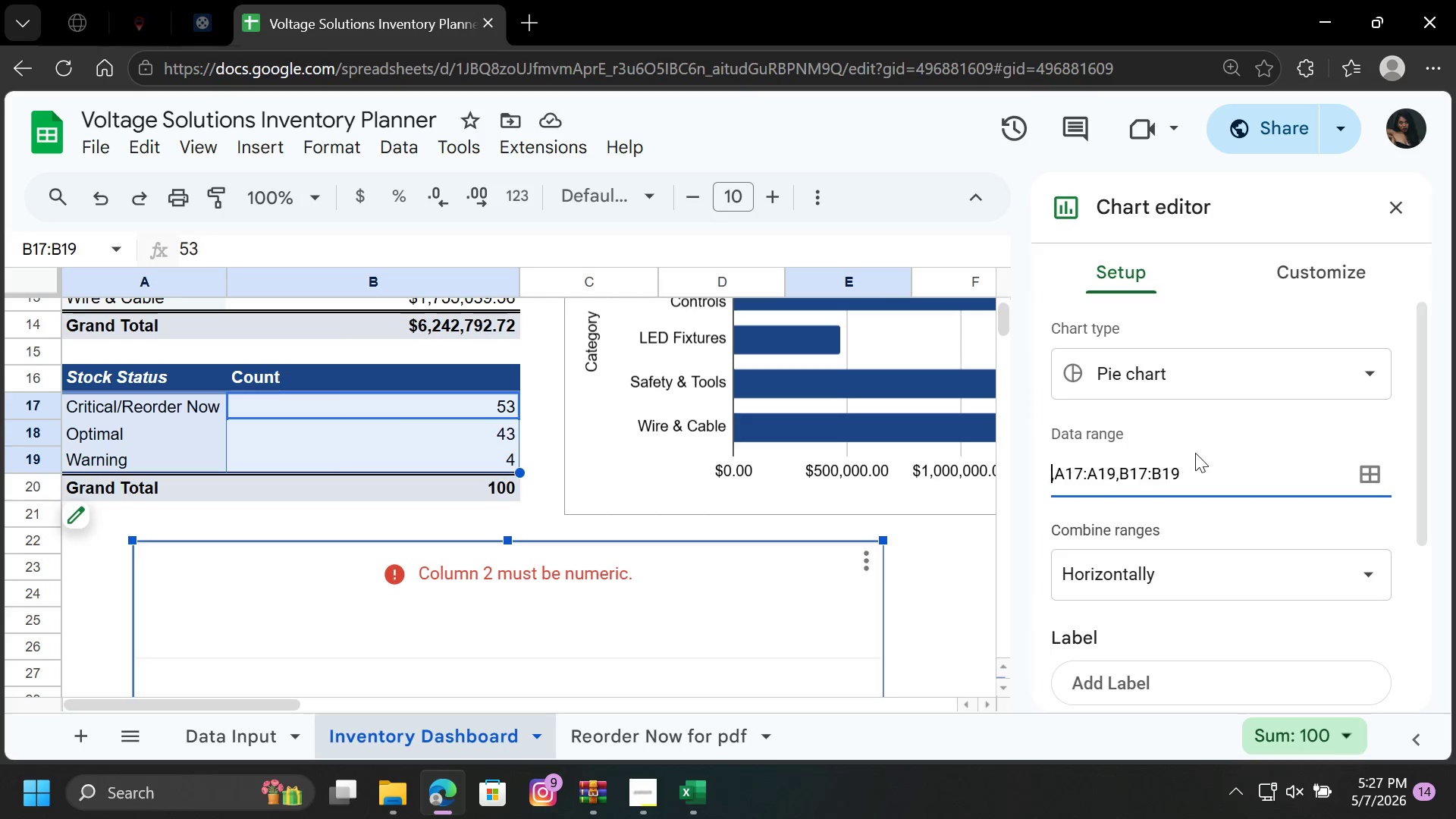 
key(Backspace)
 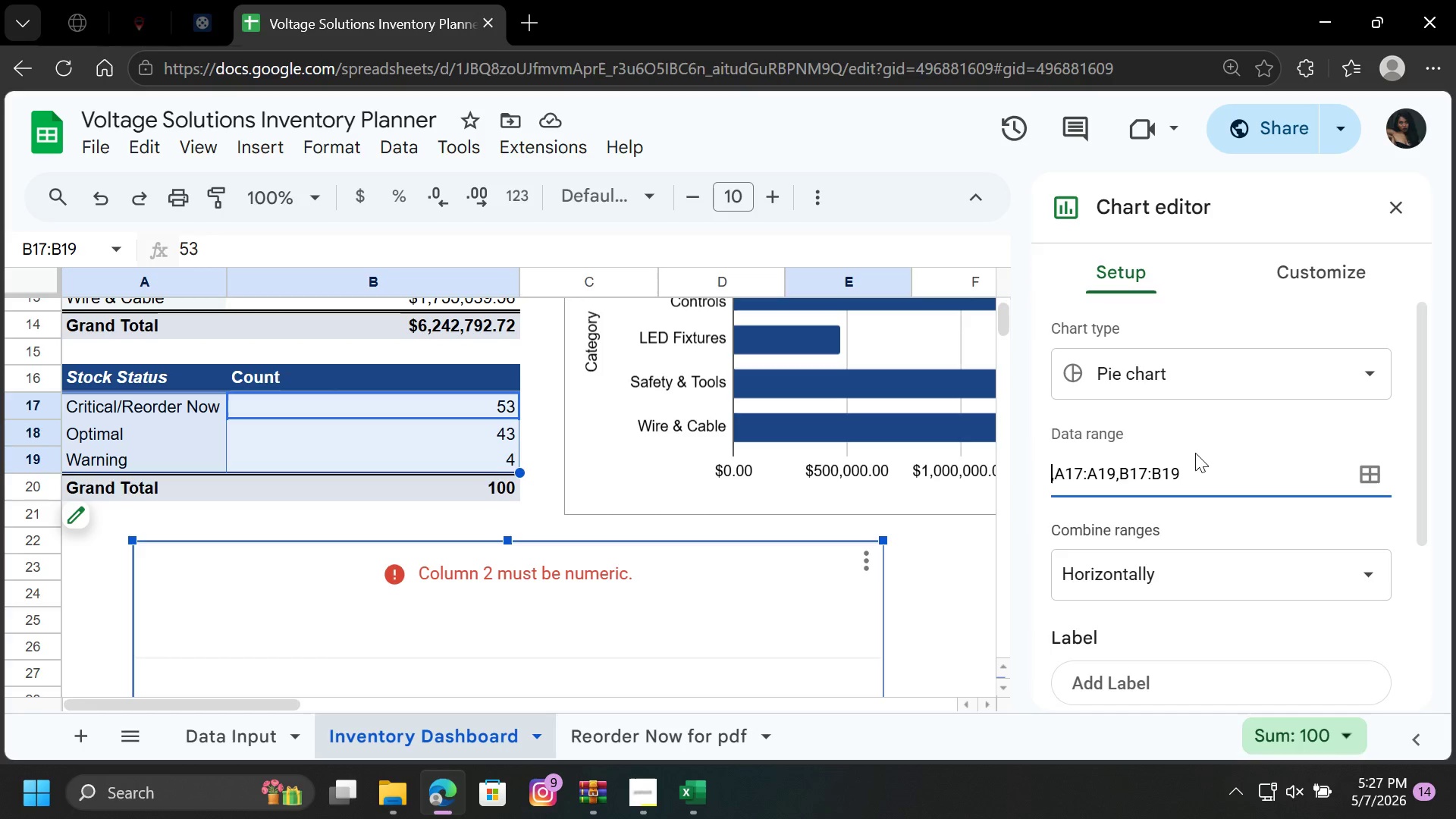 
key(ArrowRight)
 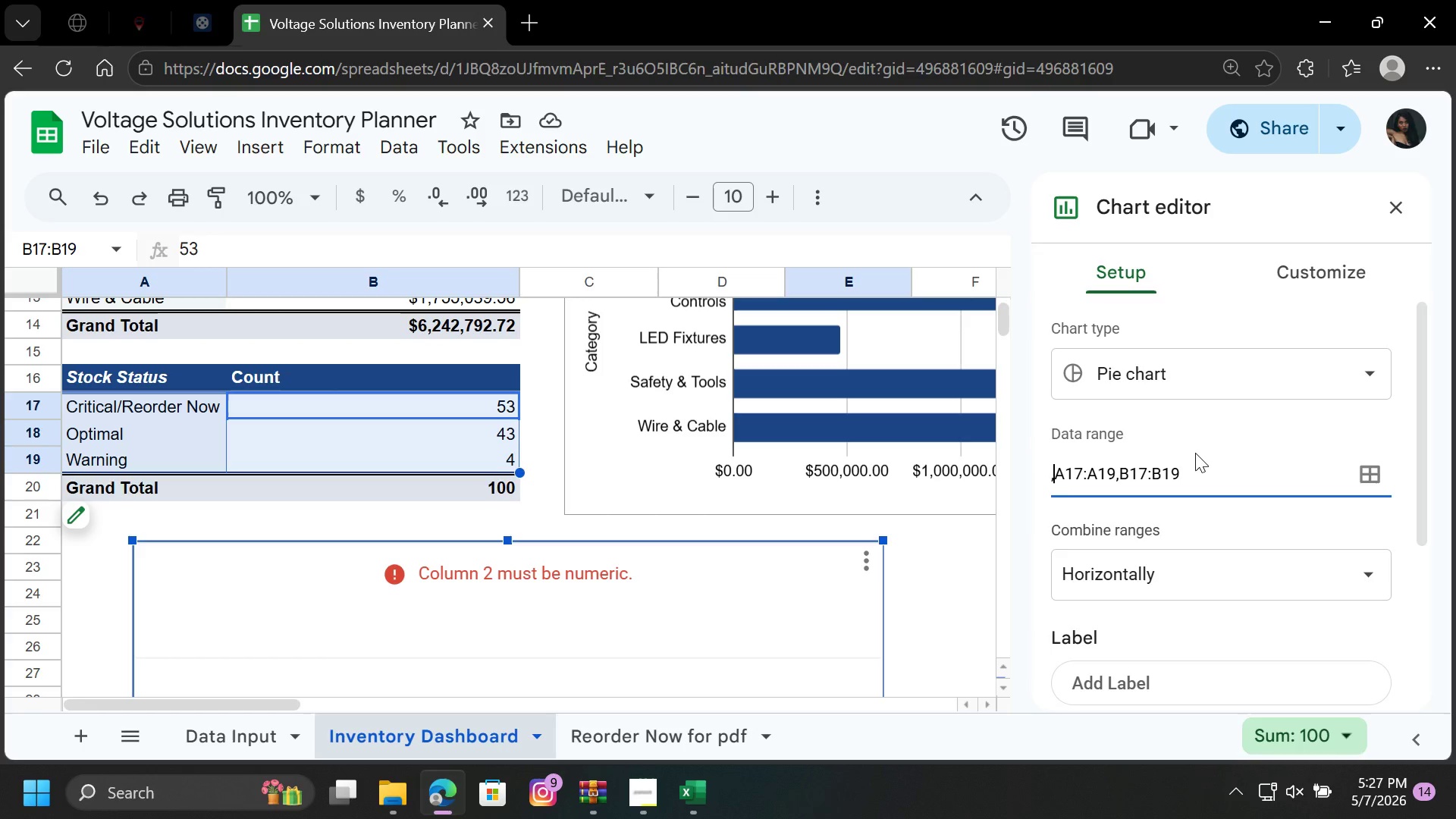 
key(Backspace)
 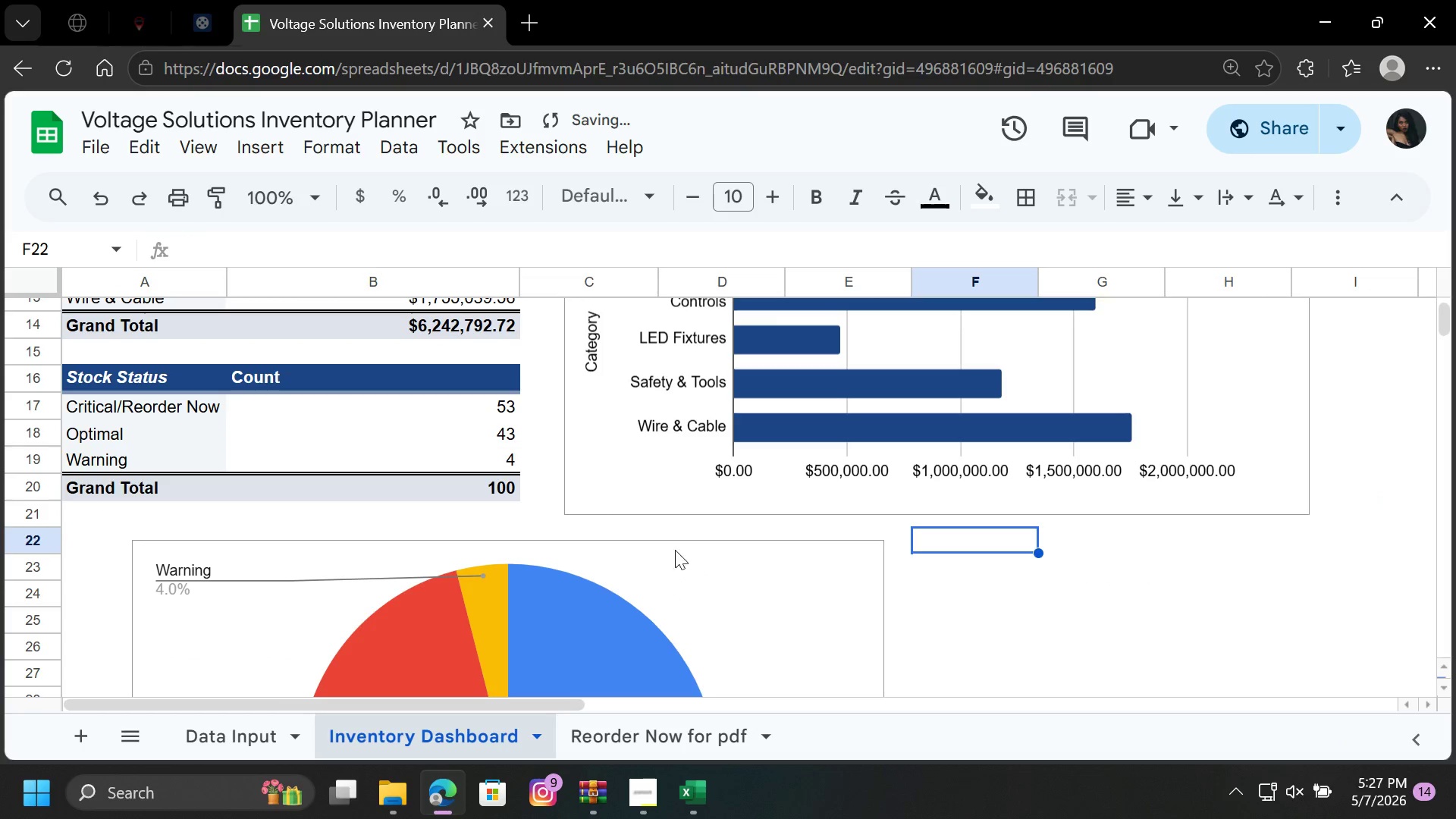 
wait(5.61)
 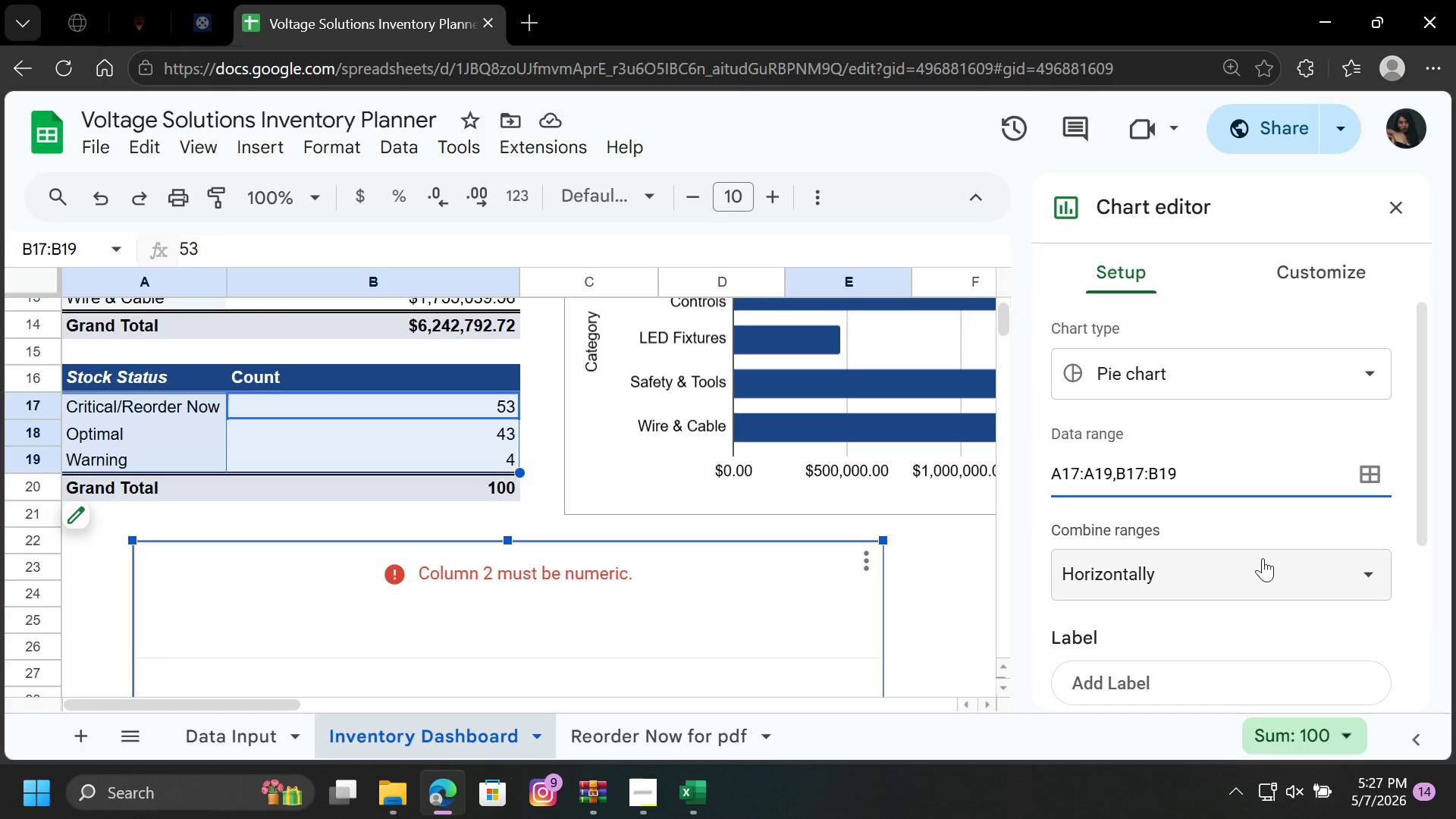 
scroll: coordinate [497, 609], scroll_direction: up, amount: 3.0
 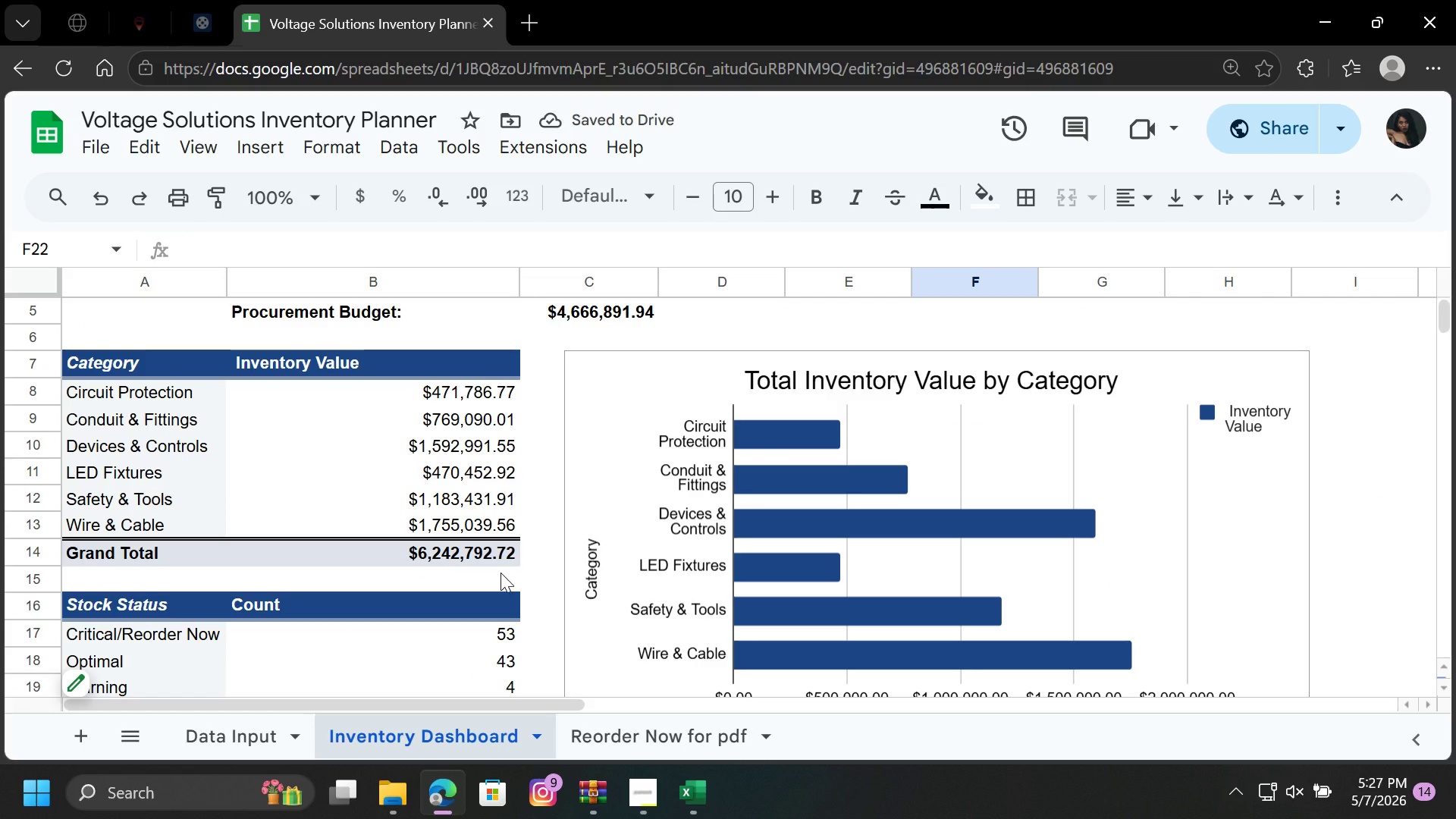 
scroll: coordinate [504, 585], scroll_direction: down, amount: 5.0
 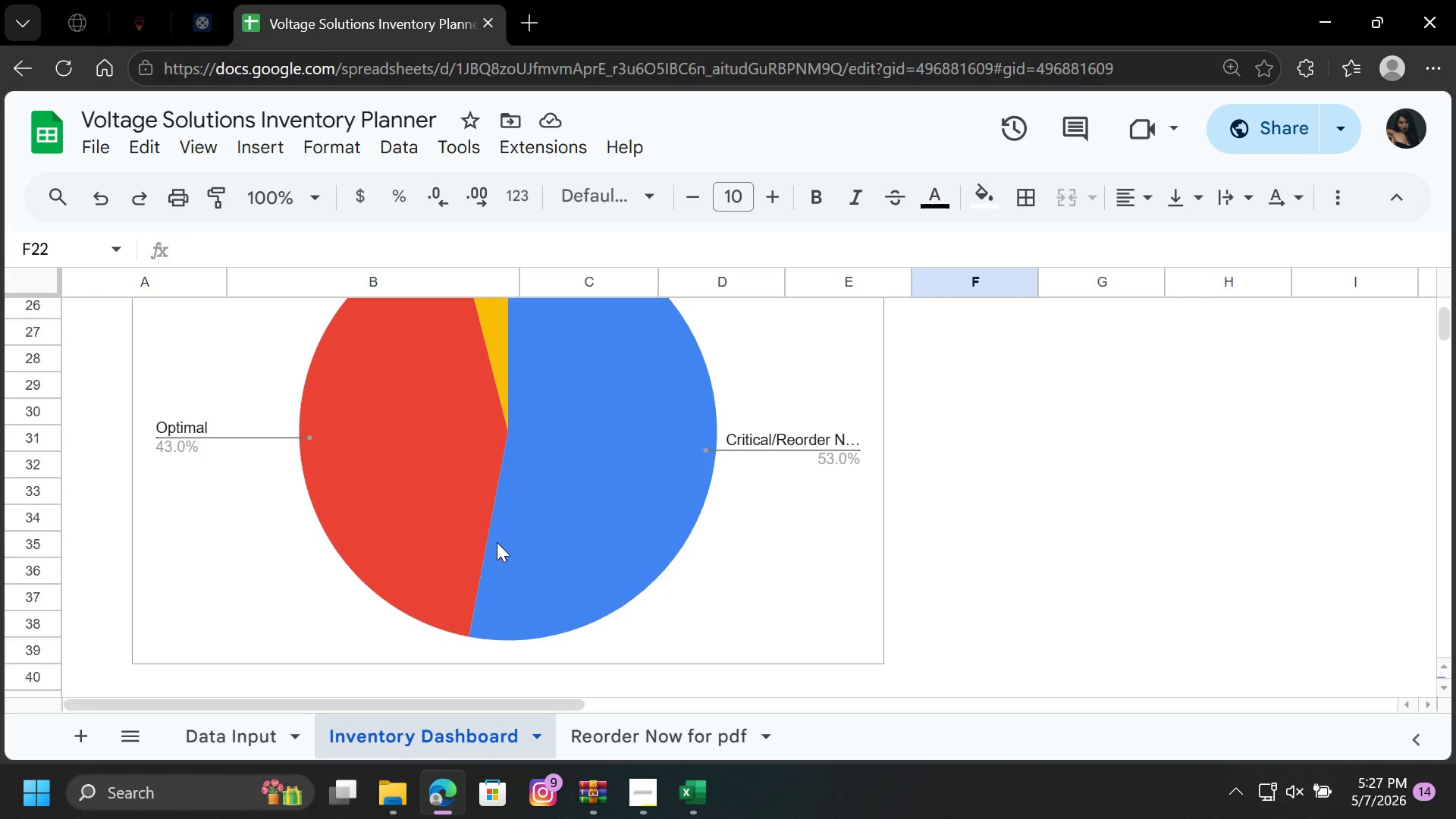 
scroll: coordinate [495, 542], scroll_direction: up, amount: 1.0
 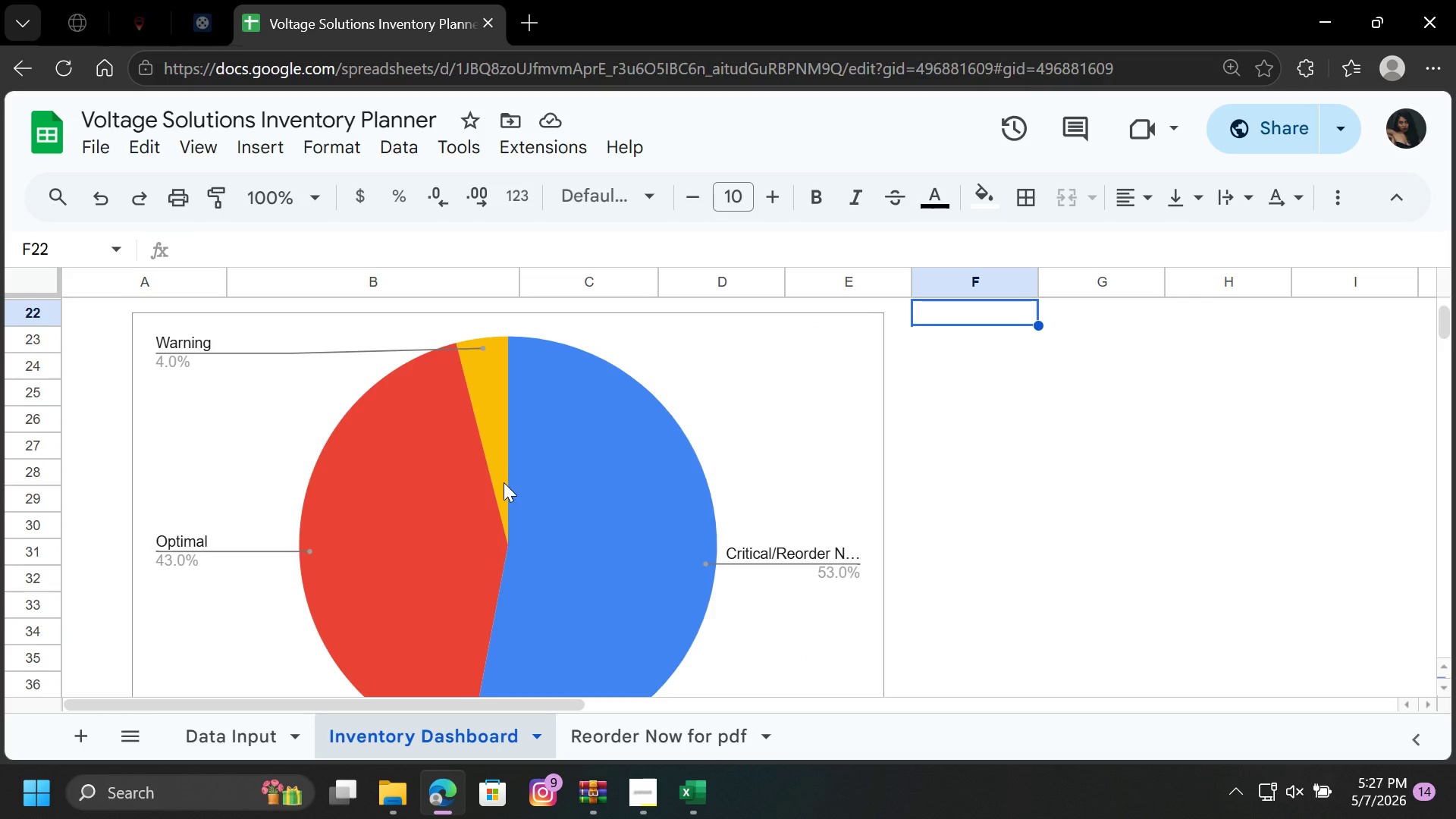 
left_click([504, 482])
 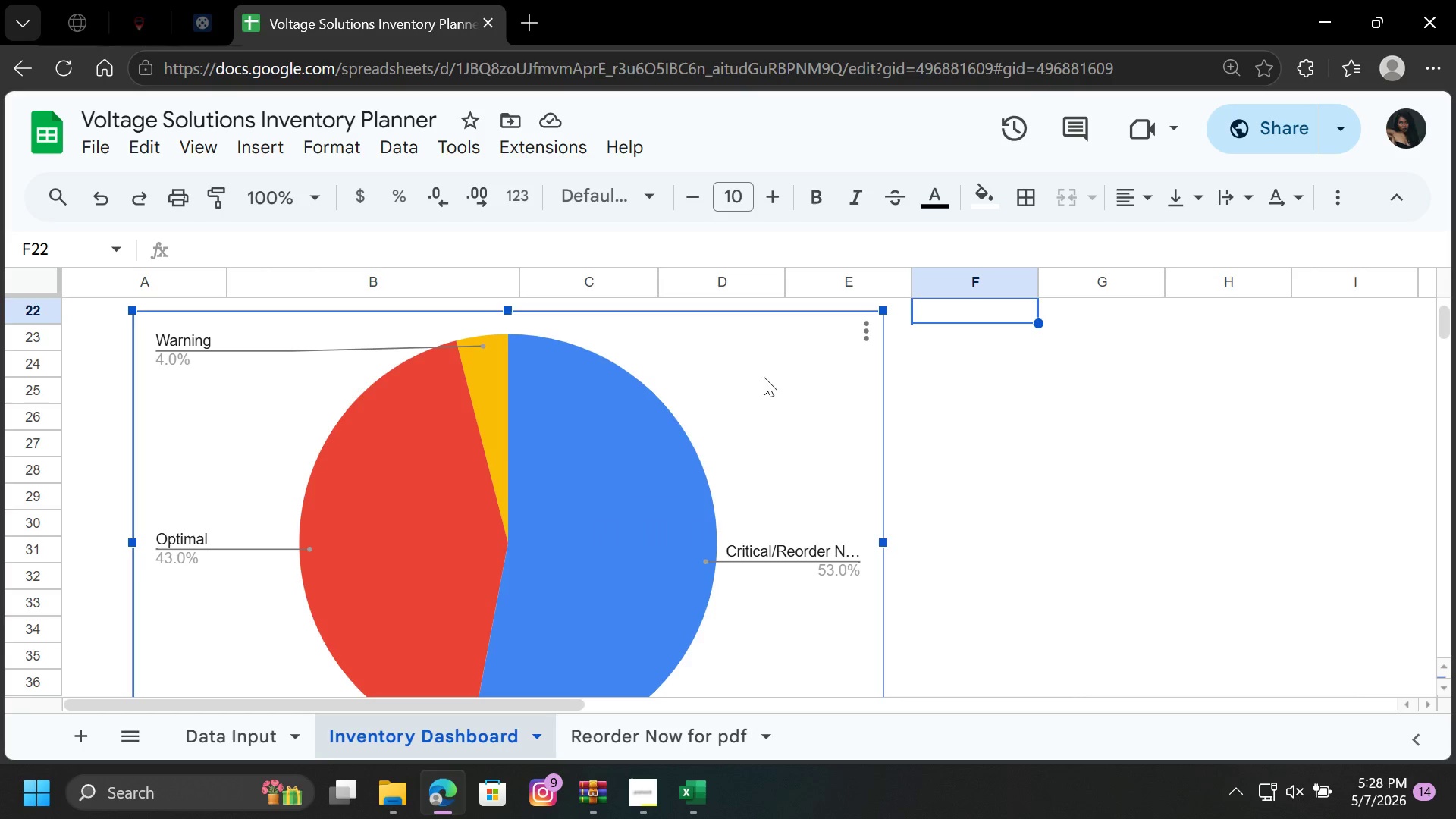 
left_click([866, 336])
 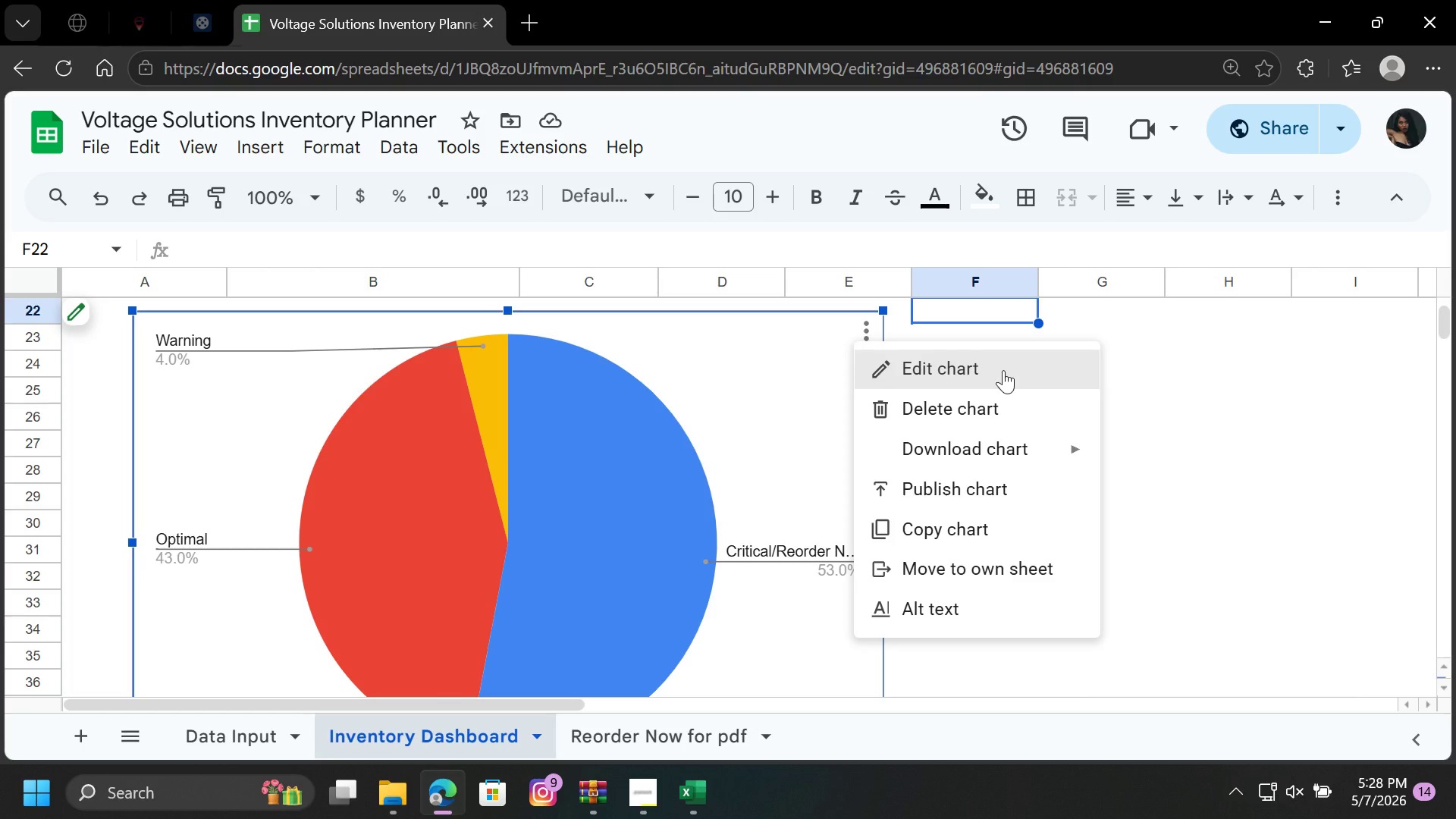 
left_click([1009, 370])
 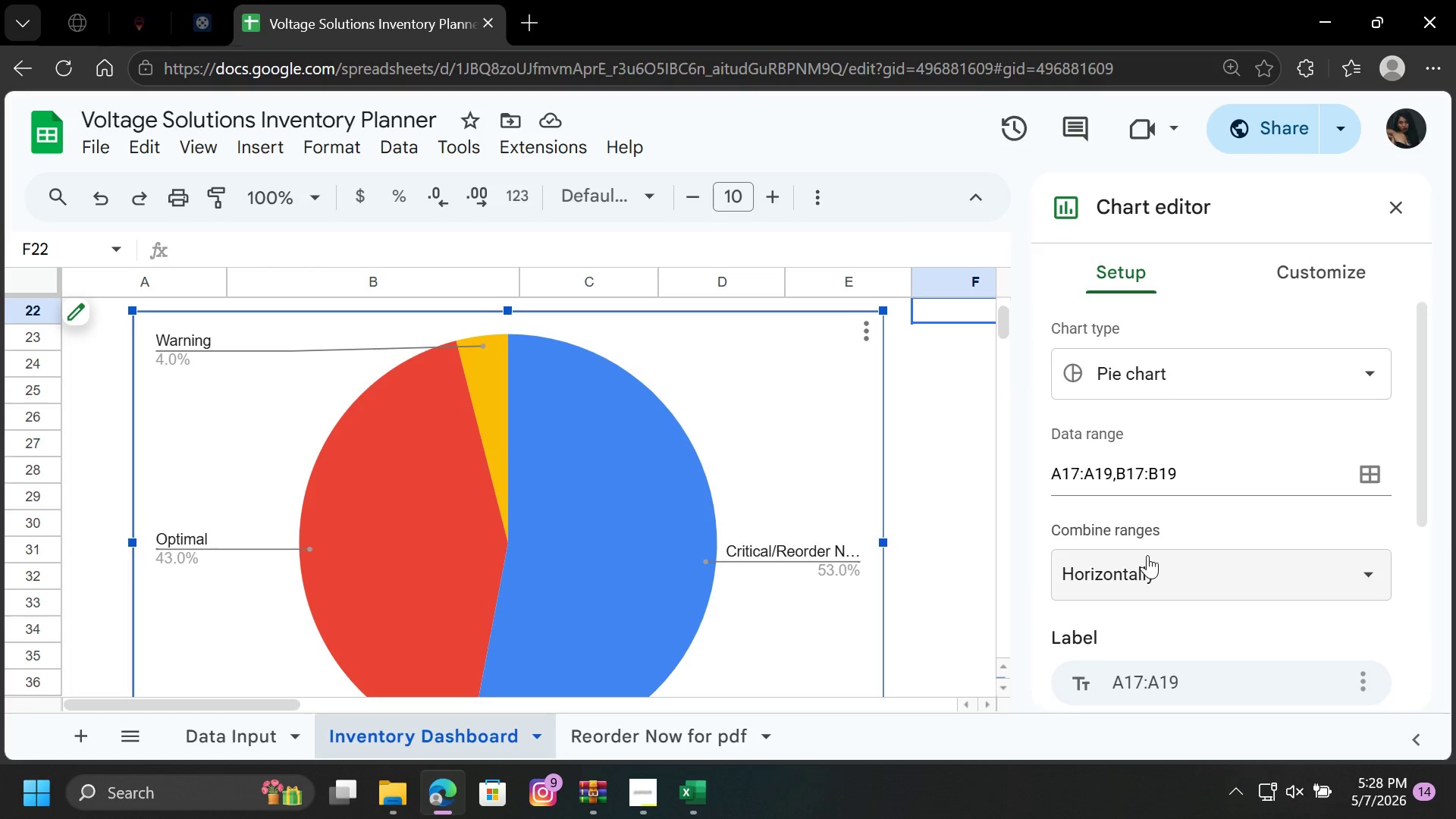 
left_click([1286, 268])
 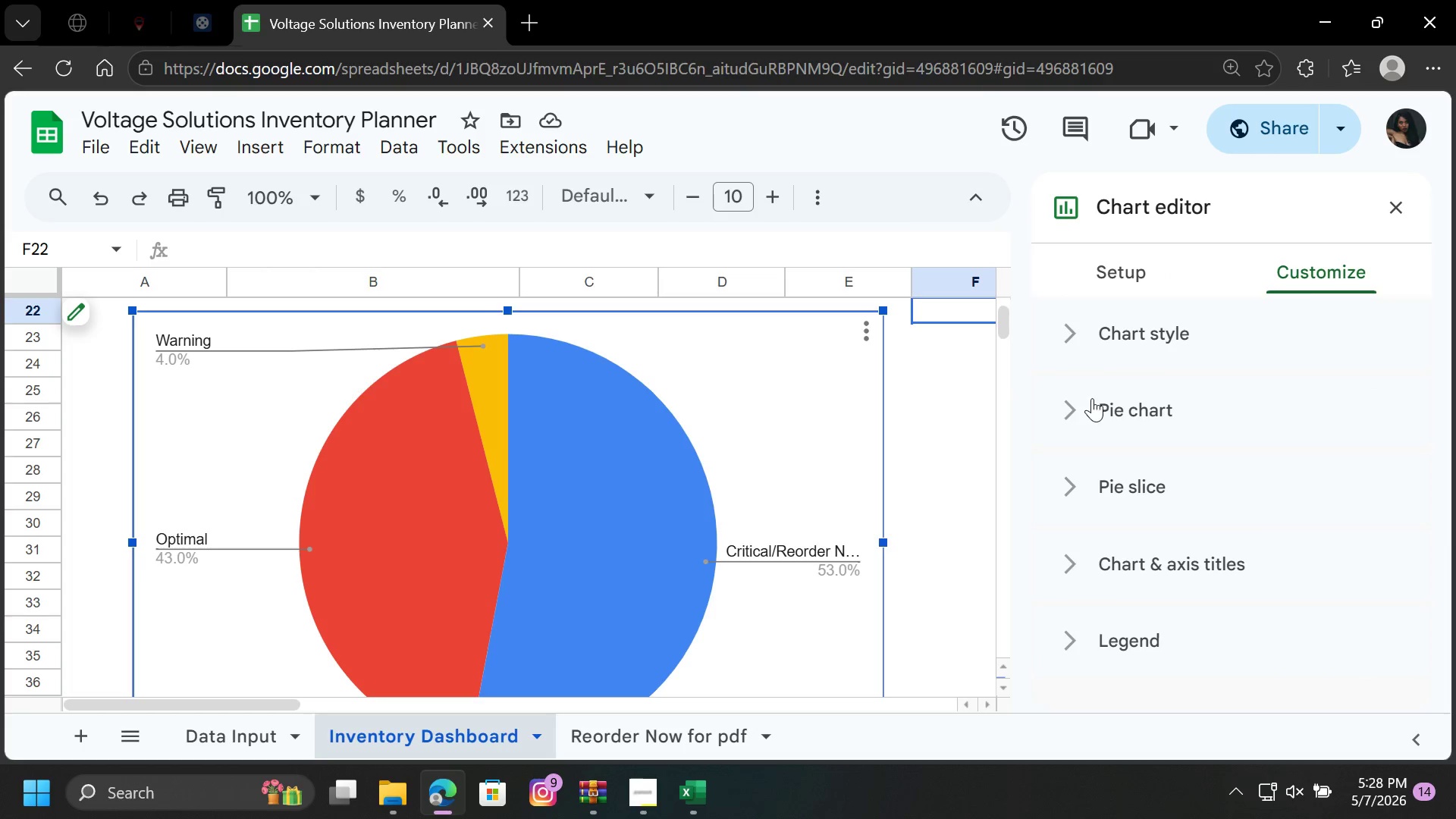 
left_click([1107, 401])
 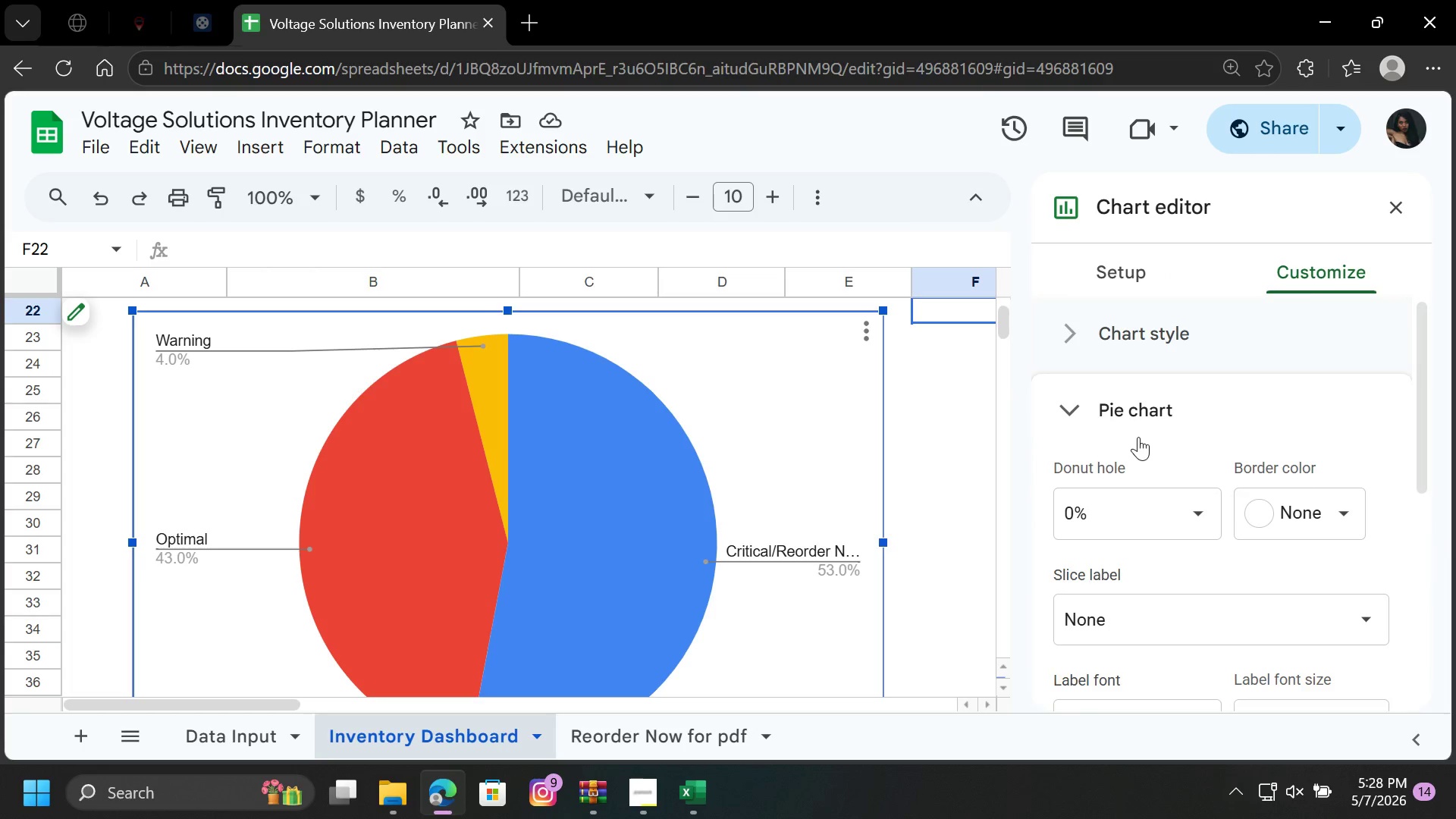 
scroll: coordinate [1141, 453], scroll_direction: down, amount: 3.0
 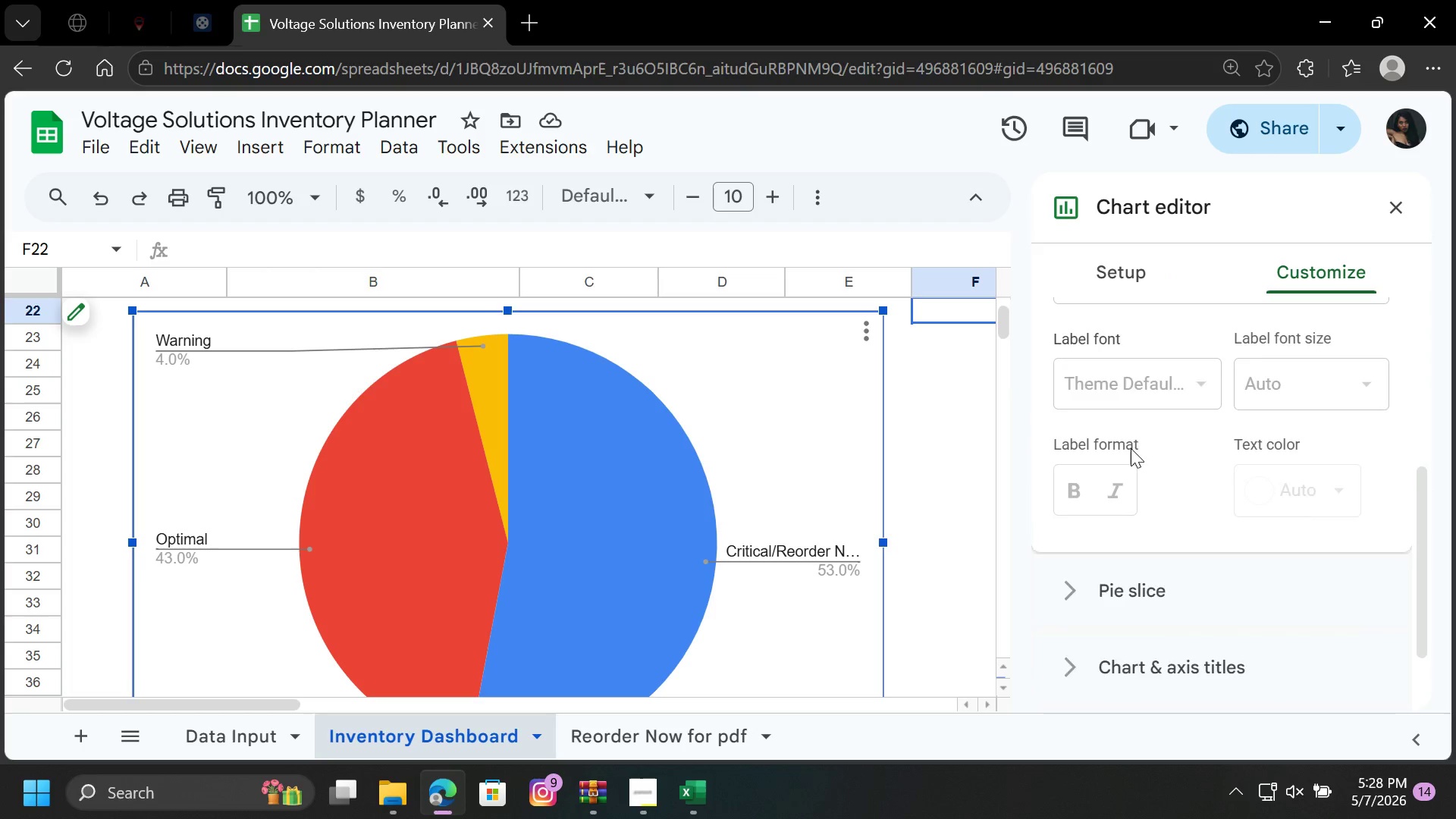 
scroll: coordinate [1112, 441], scroll_direction: up, amount: 4.0
 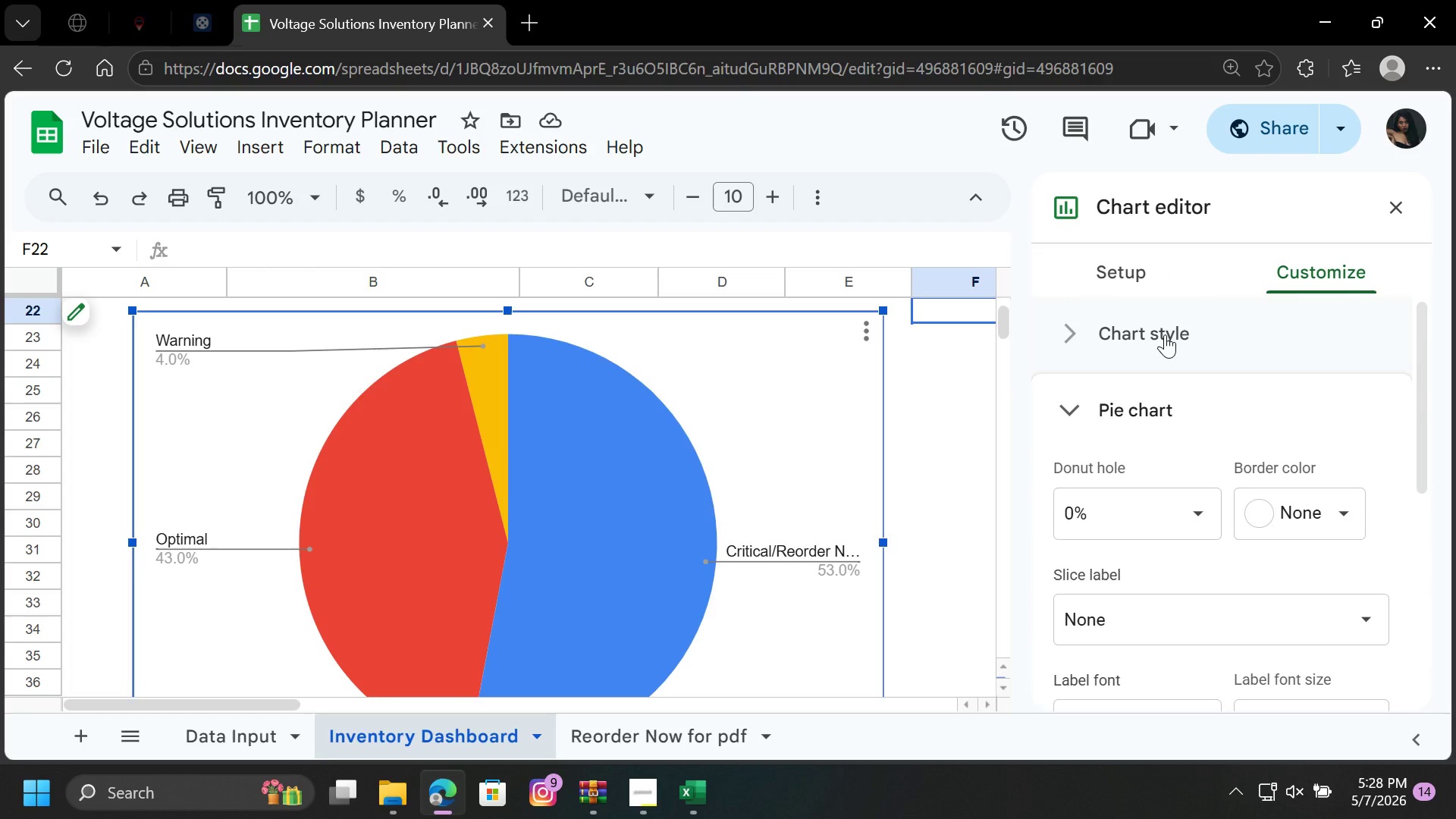 
left_click([1165, 334])
 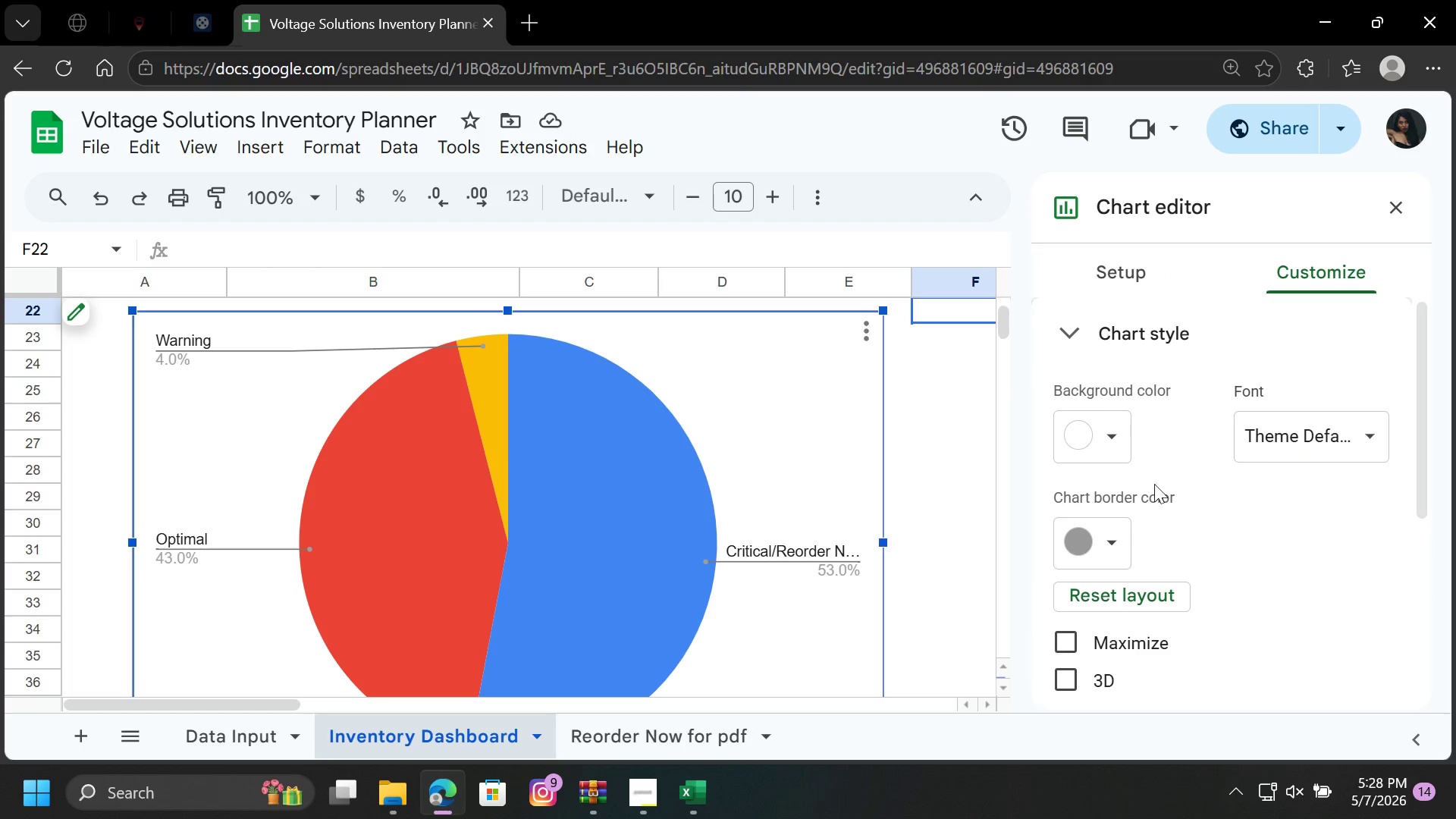 
scroll: coordinate [1121, 499], scroll_direction: down, amount: 4.0
 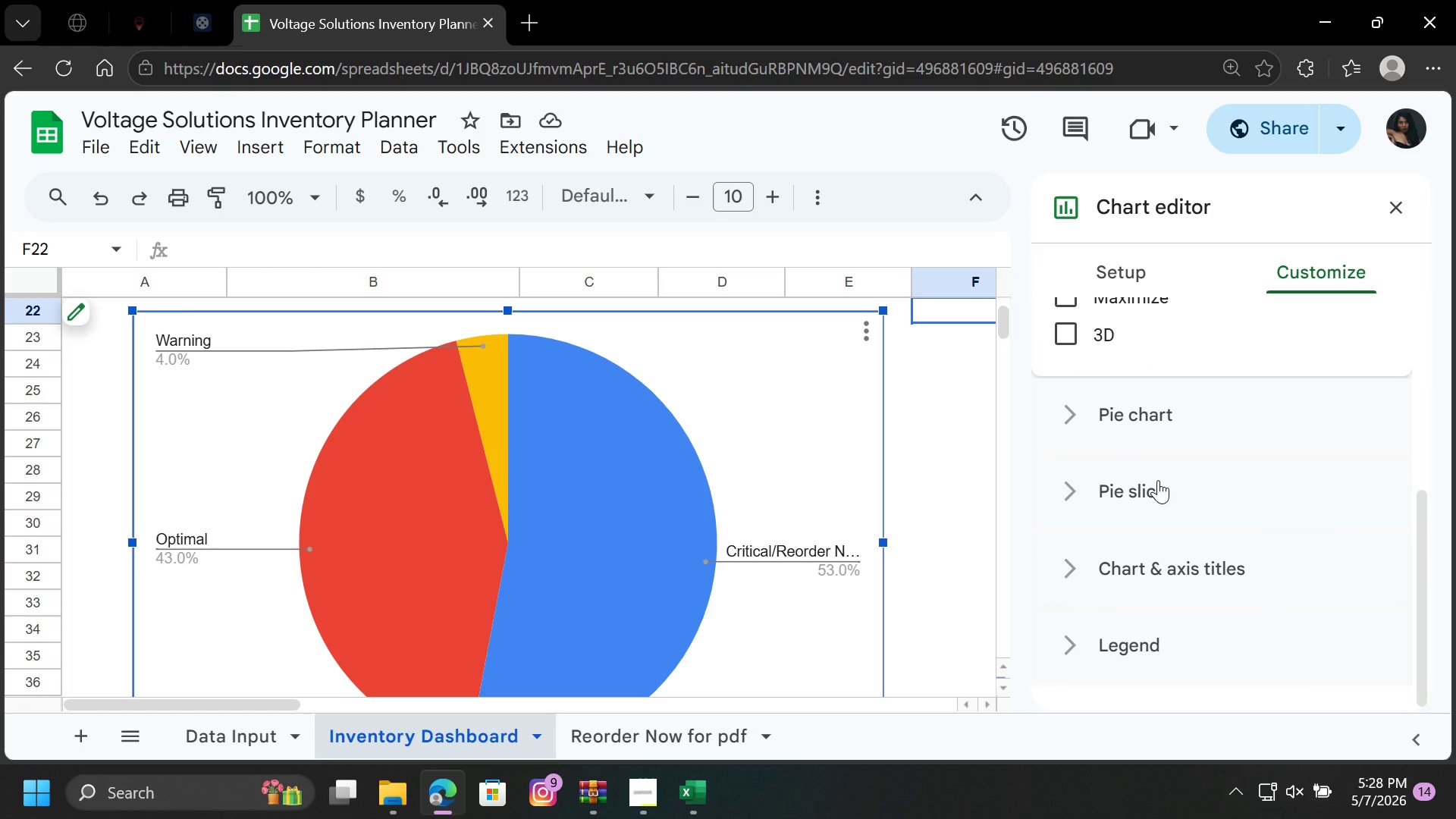 
left_click([1155, 487])
 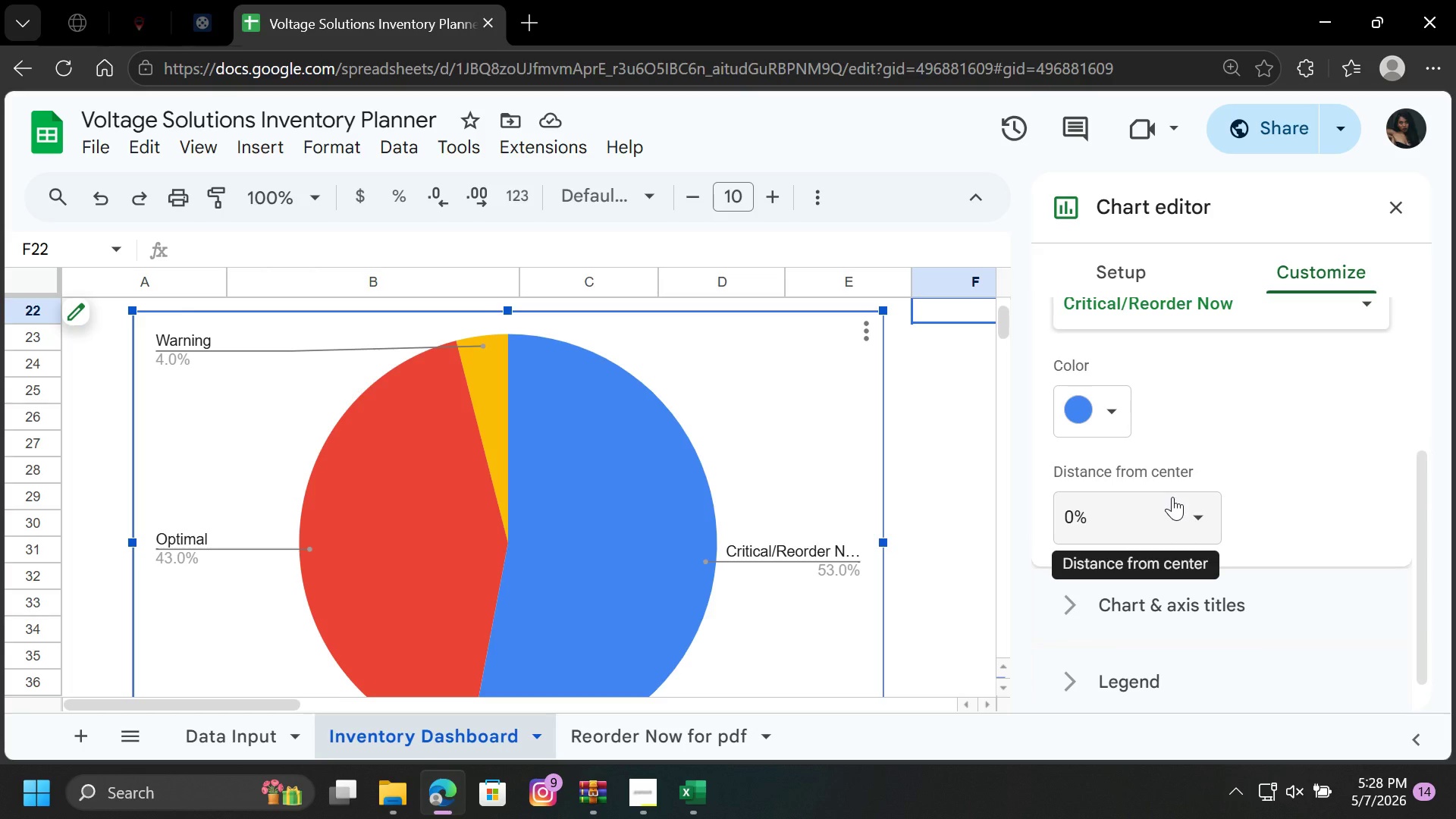 
scroll: coordinate [1113, 420], scroll_direction: up, amount: 2.0
 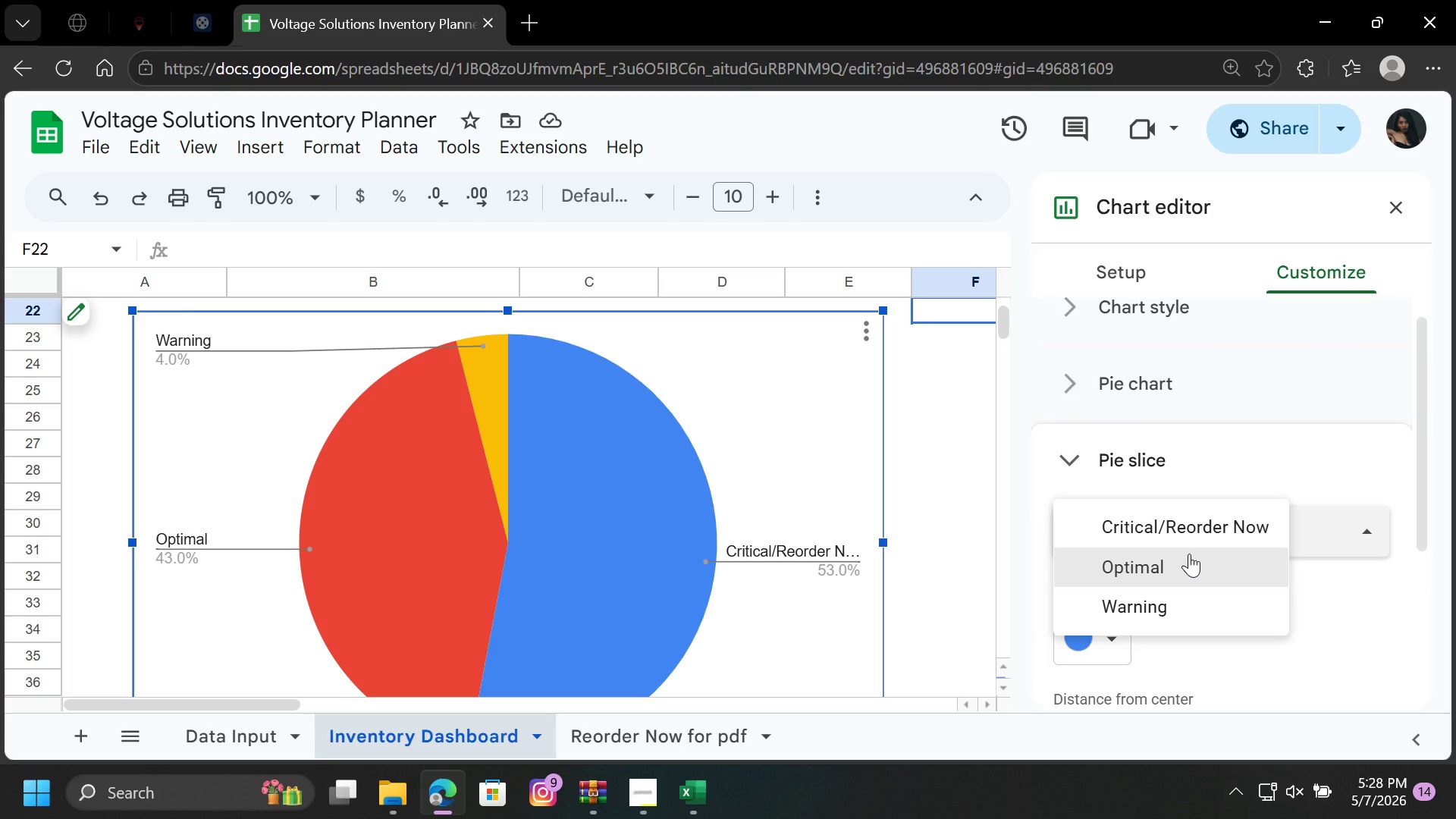 
left_click([1207, 529])
 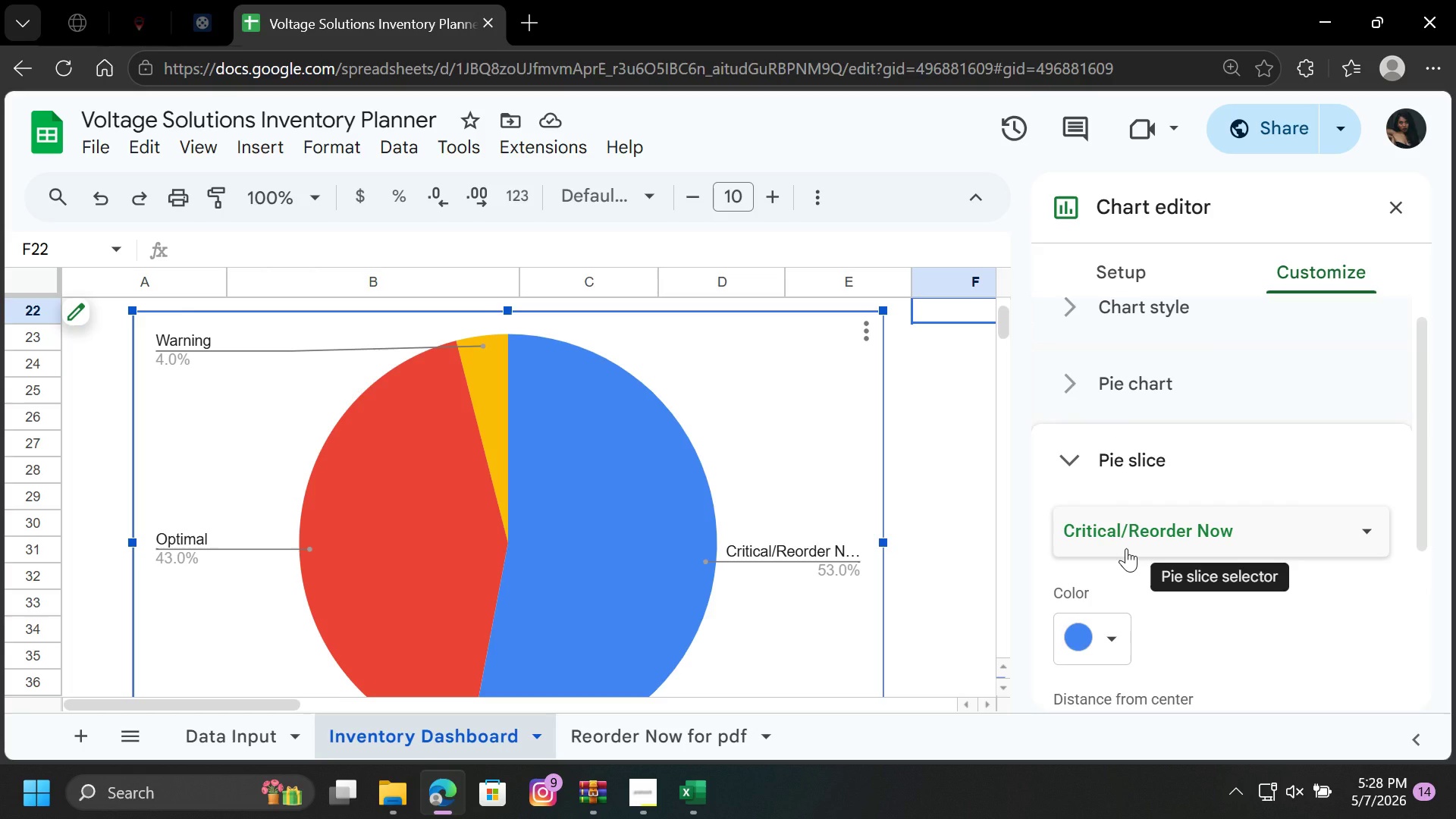 
wait(9.27)
 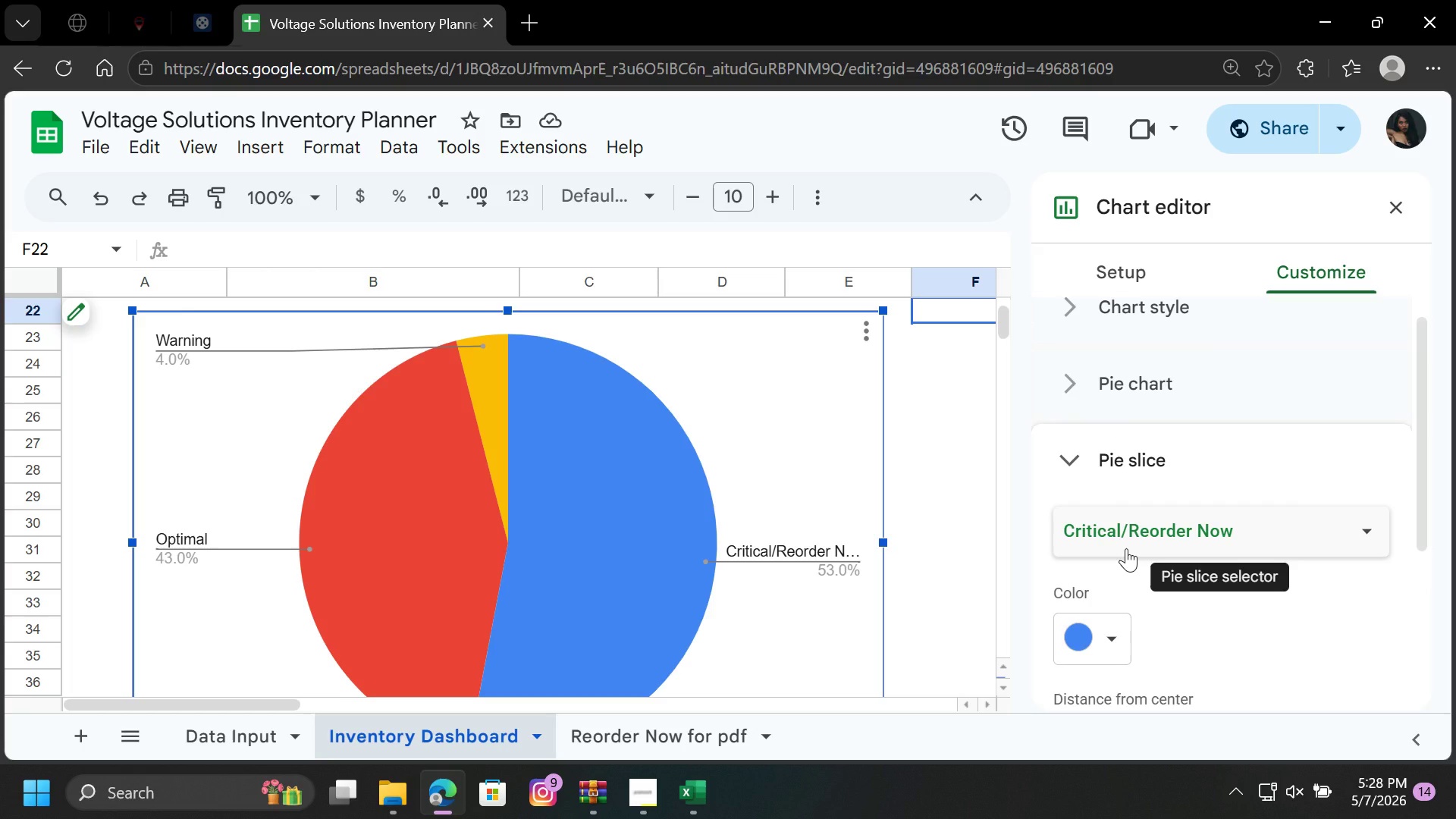 
double_click([1108, 633])
 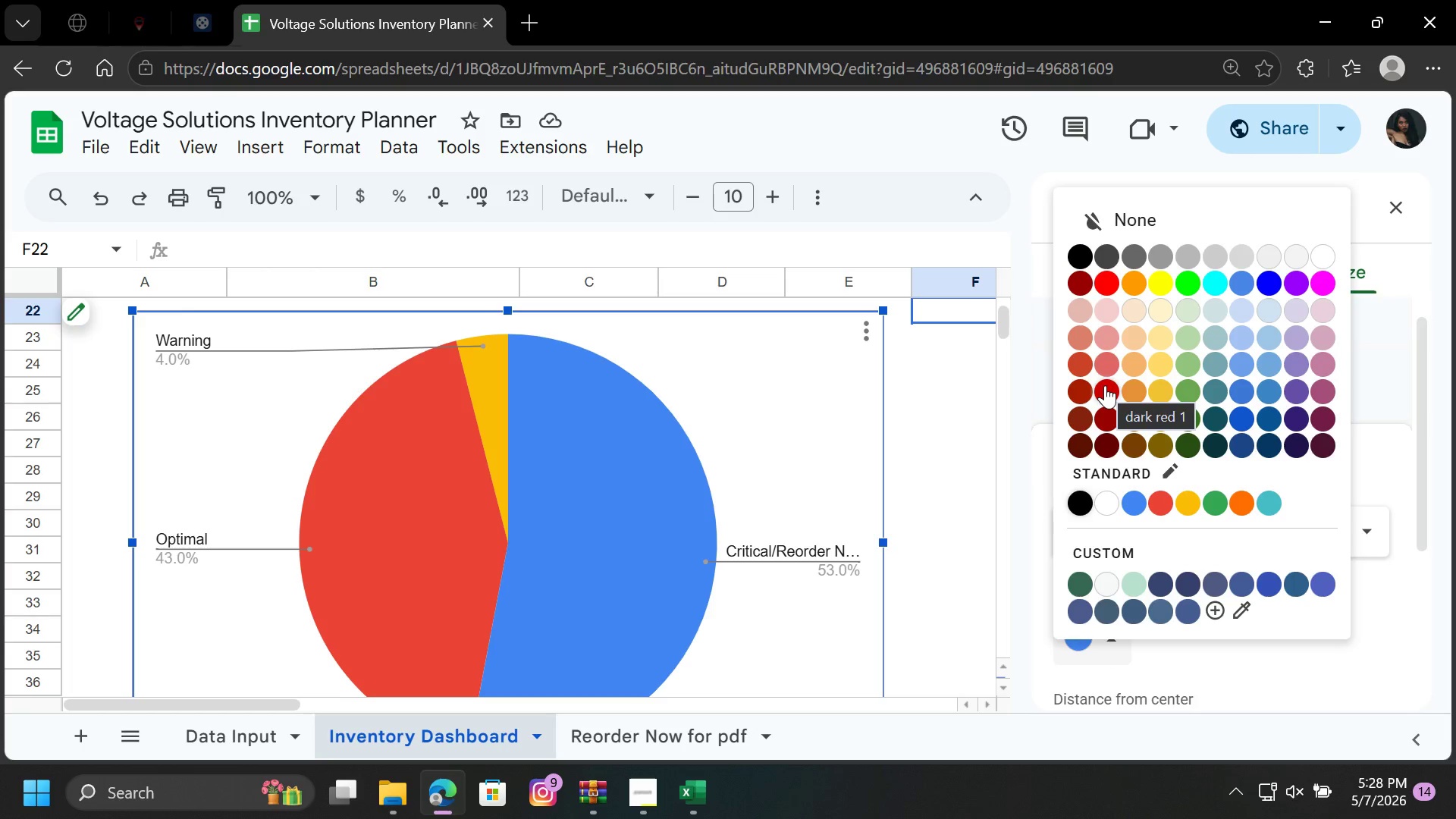 
left_click([1105, 385])
 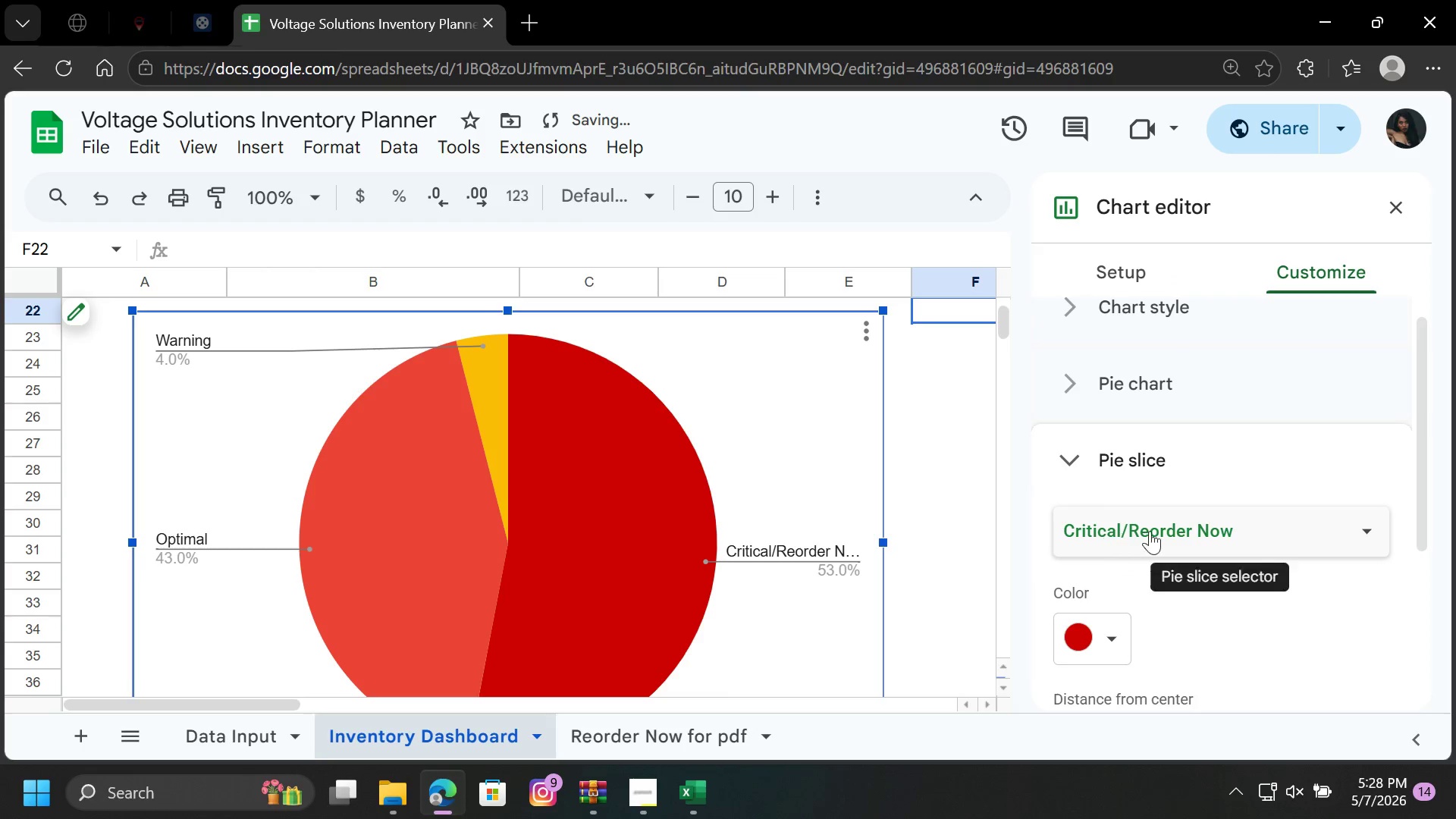 
left_click([1266, 528])
 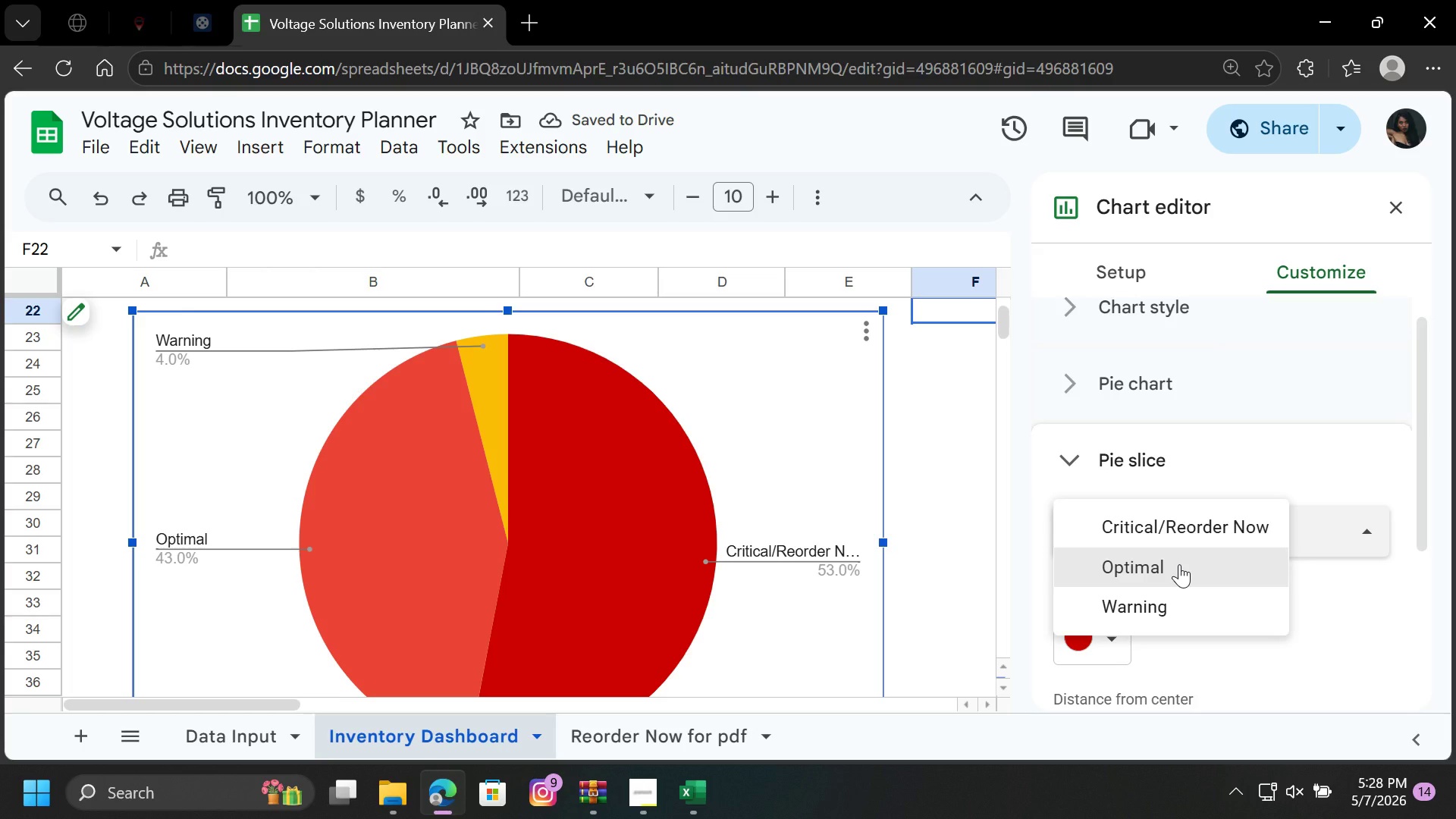 
left_click([1179, 564])
 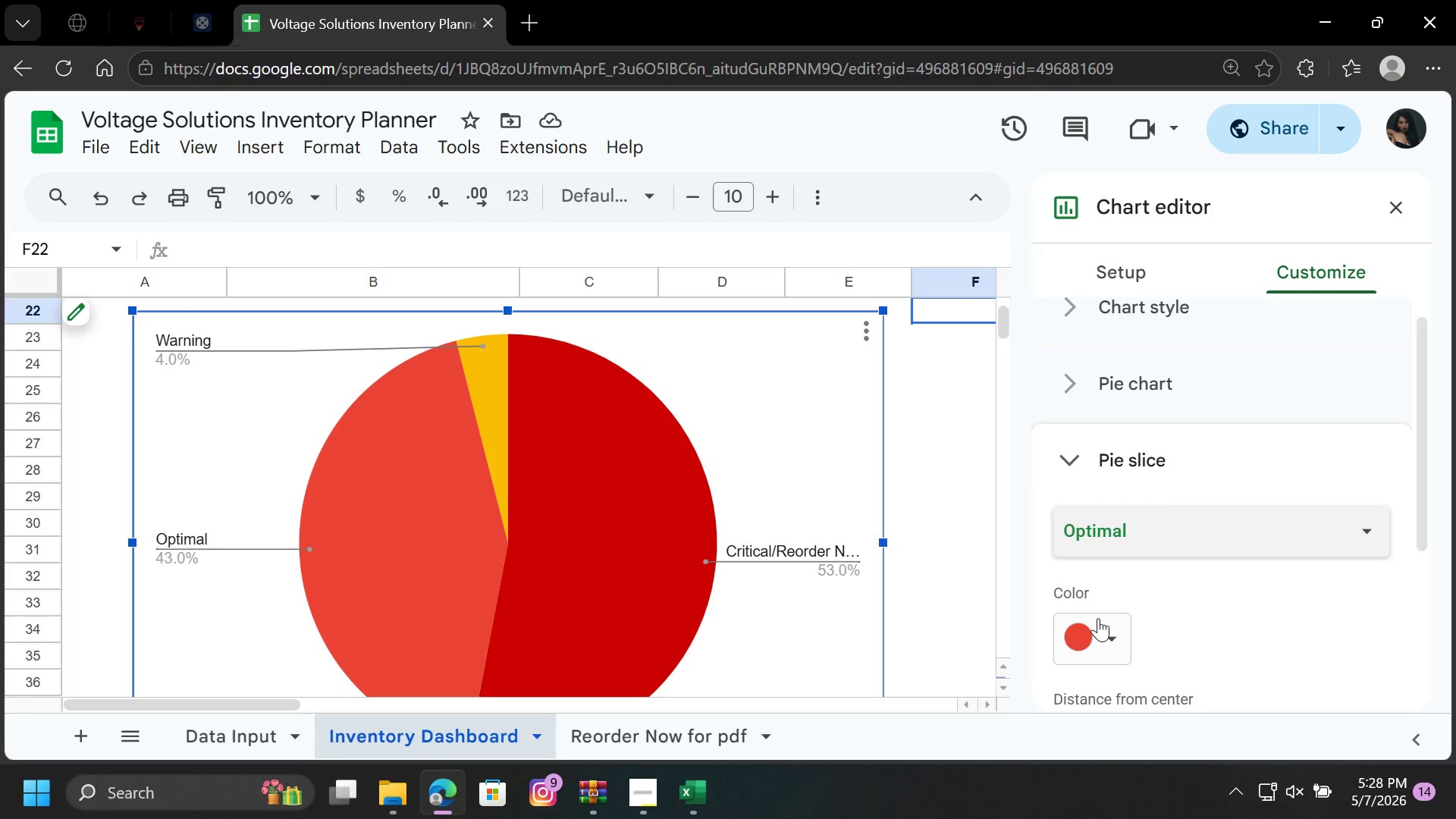 
left_click([1112, 632])
 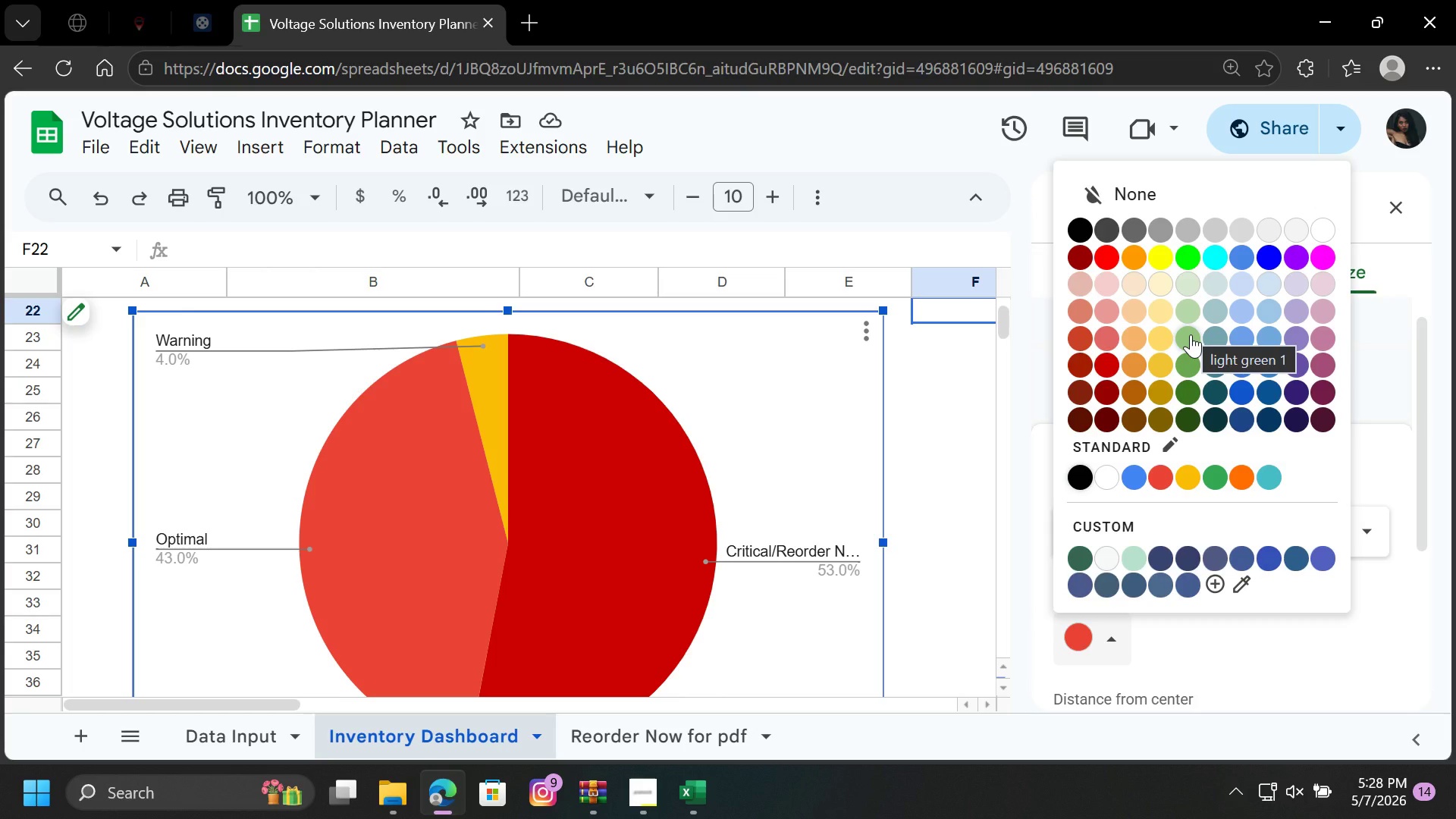 
left_click([1185, 356])
 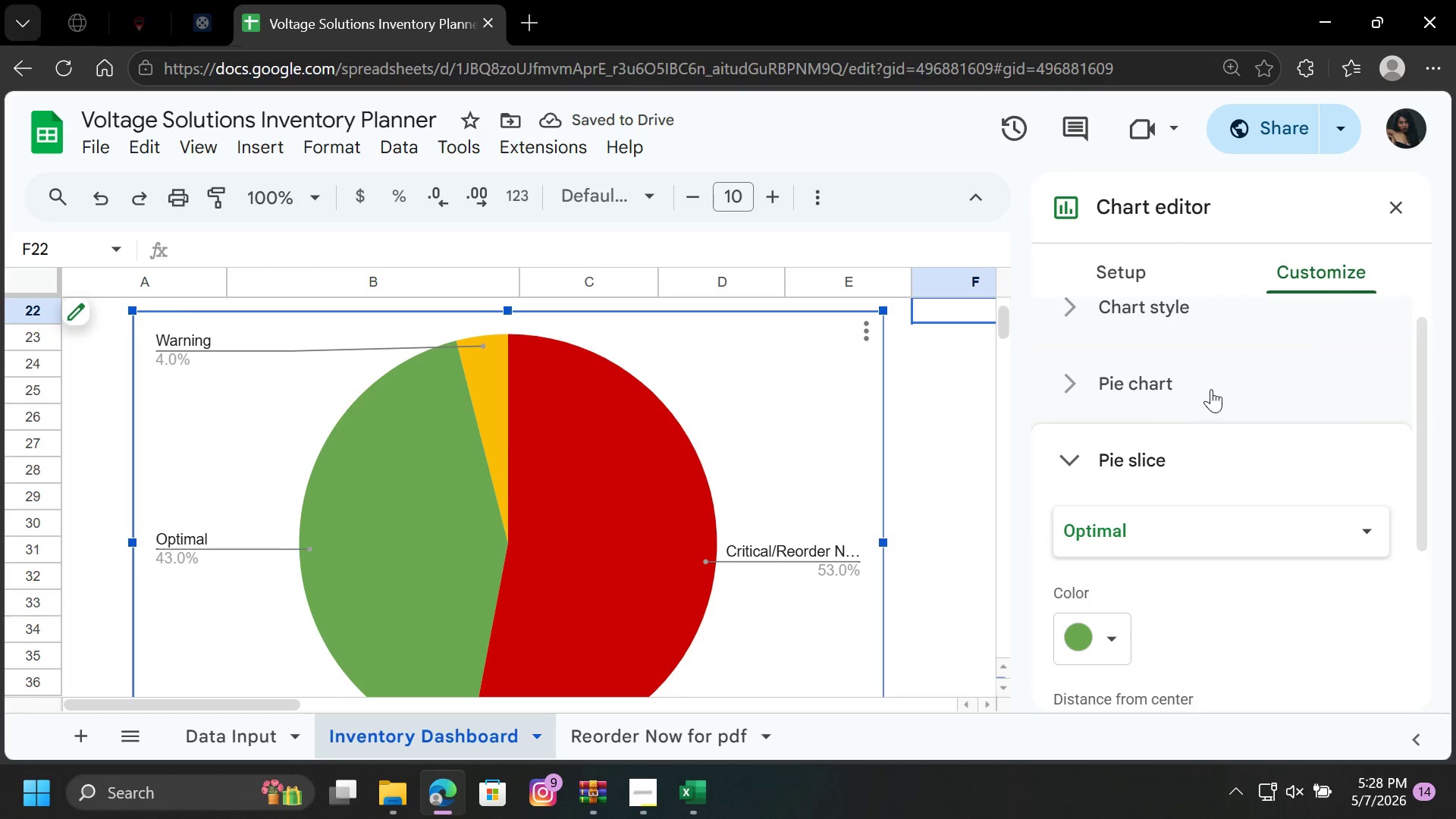 
scroll: coordinate [1192, 337], scroll_direction: up, amount: 4.0
 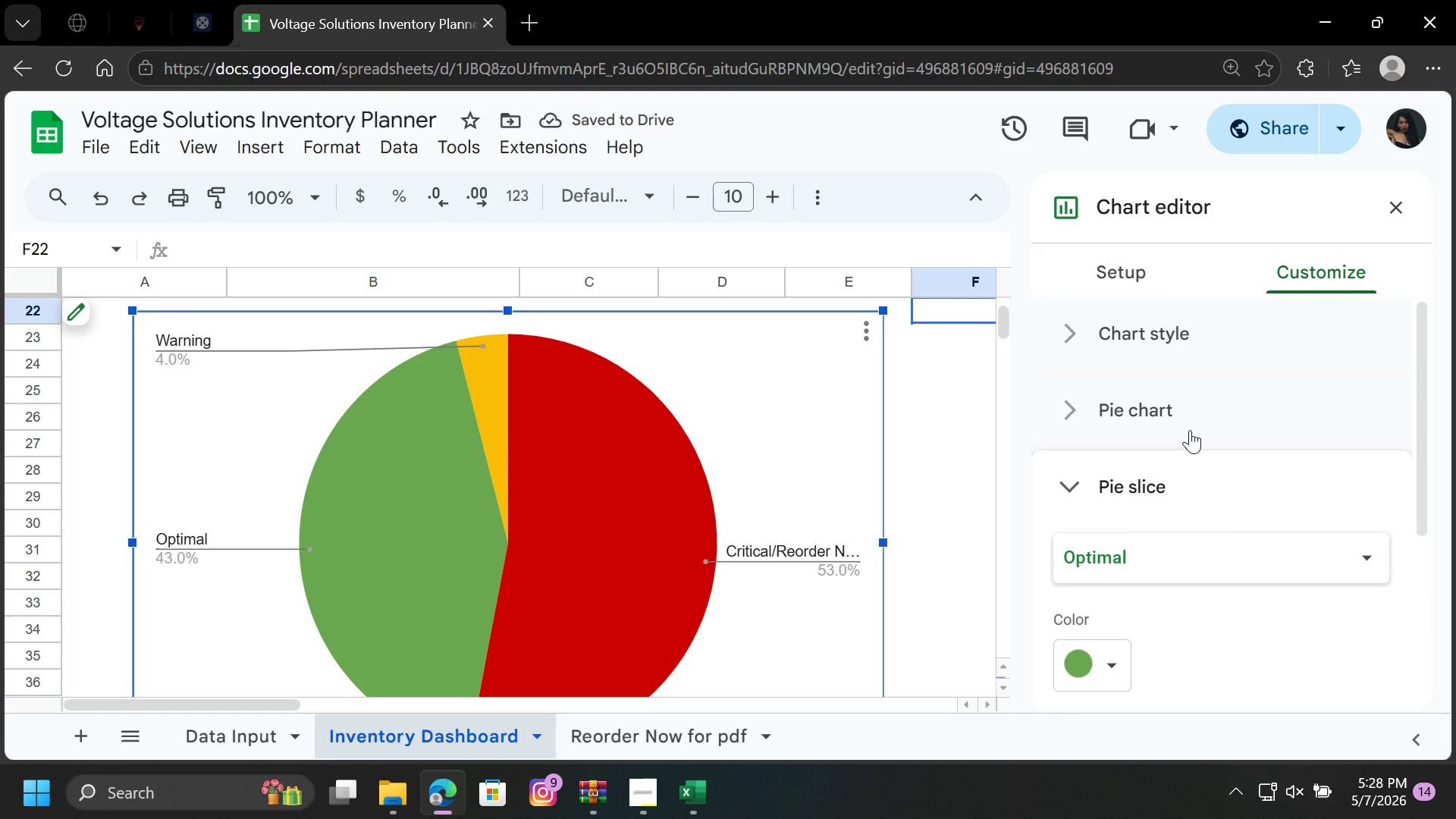 
scroll: coordinate [1191, 439], scroll_direction: down, amount: 3.0
 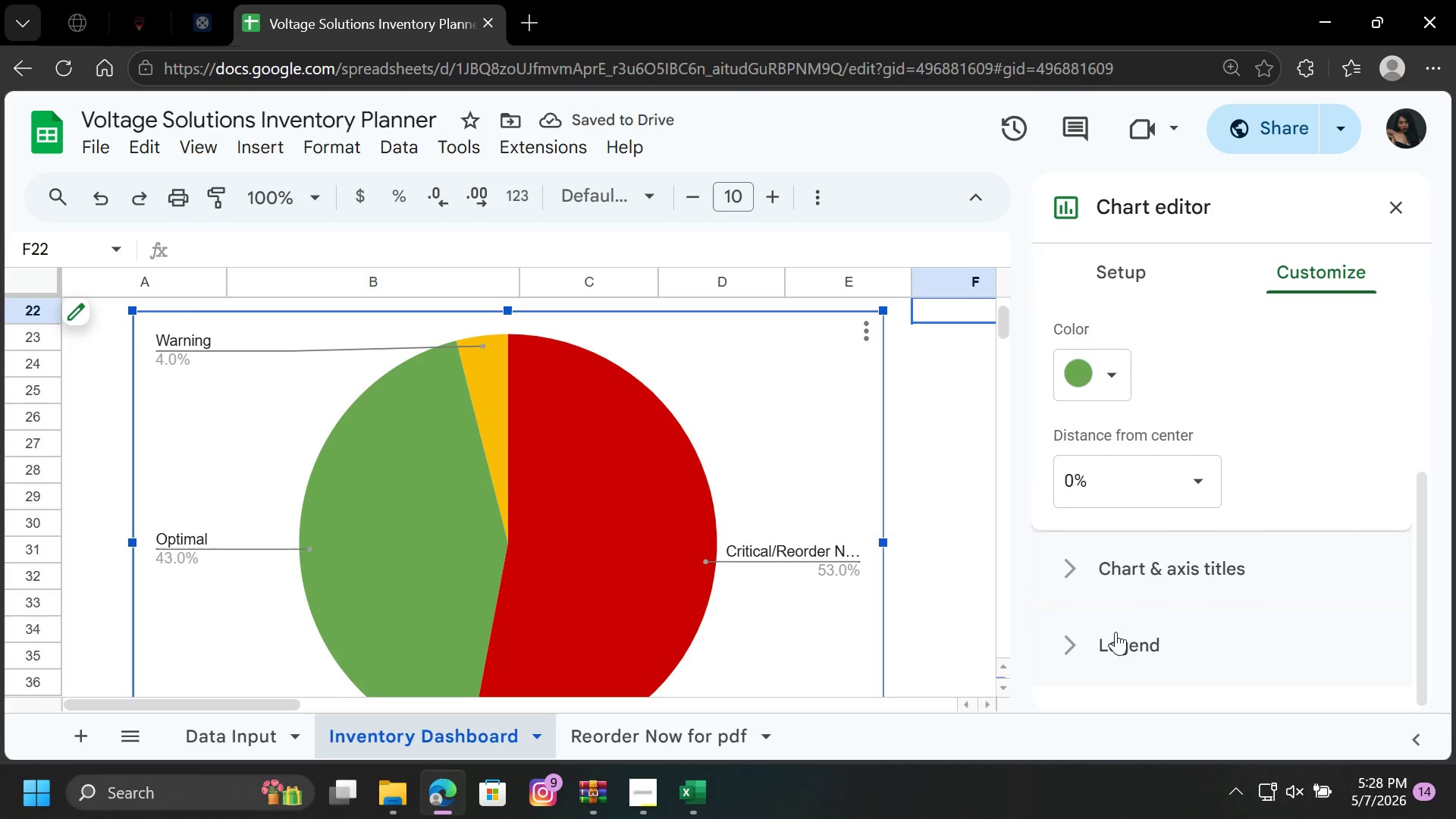 
left_click([1121, 639])
 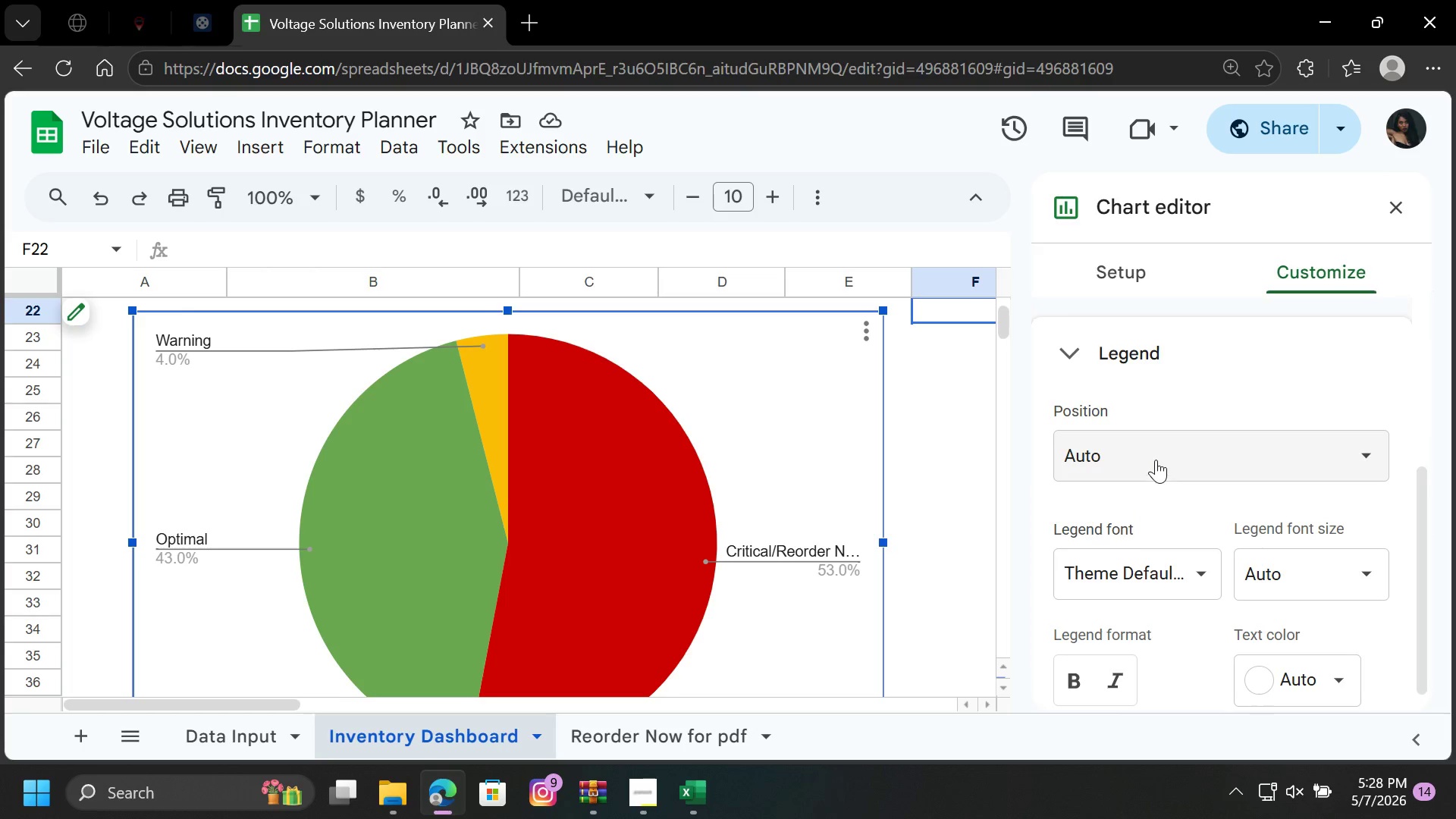 
left_click([1156, 460])
 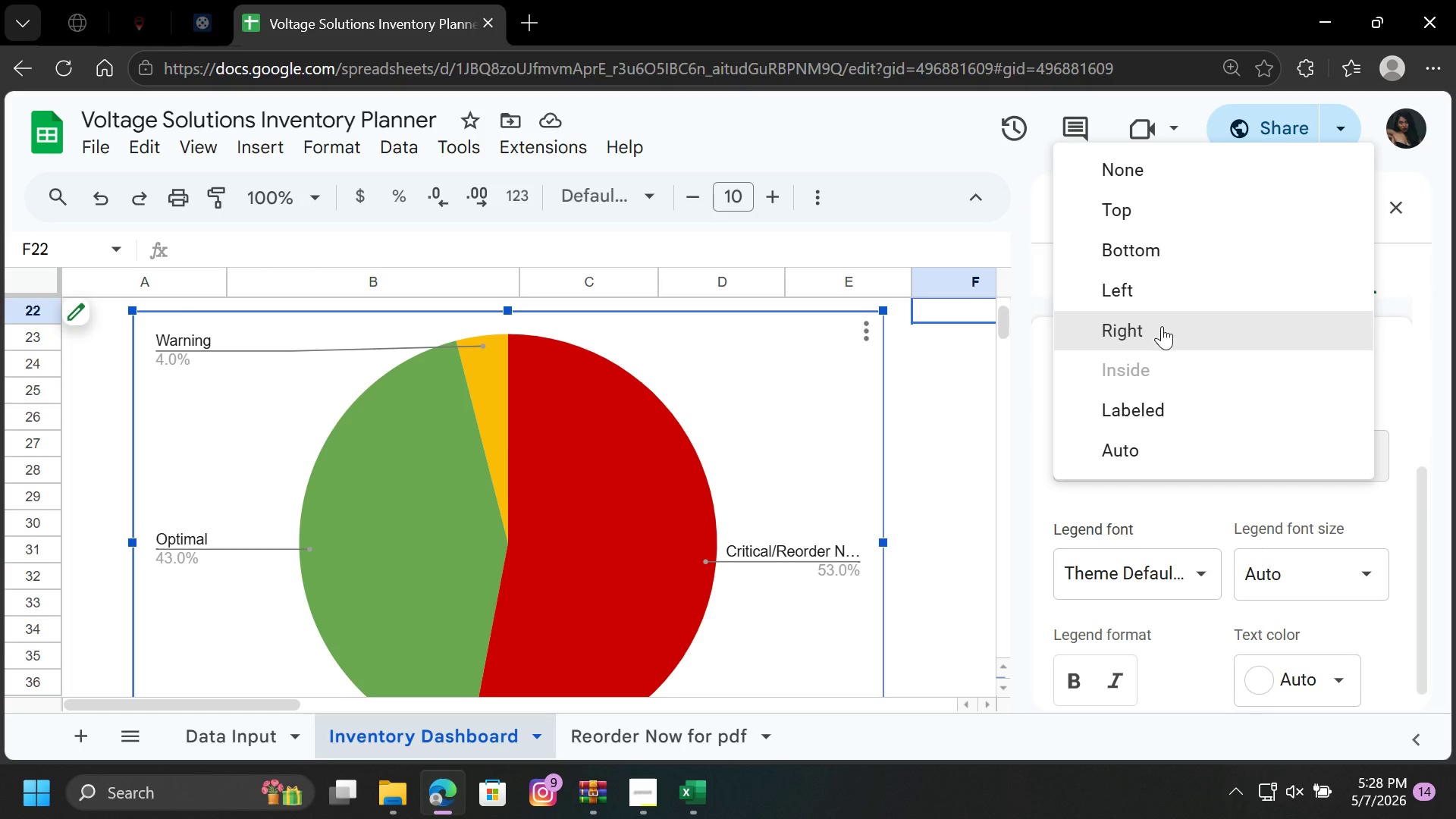 
left_click([1162, 326])
 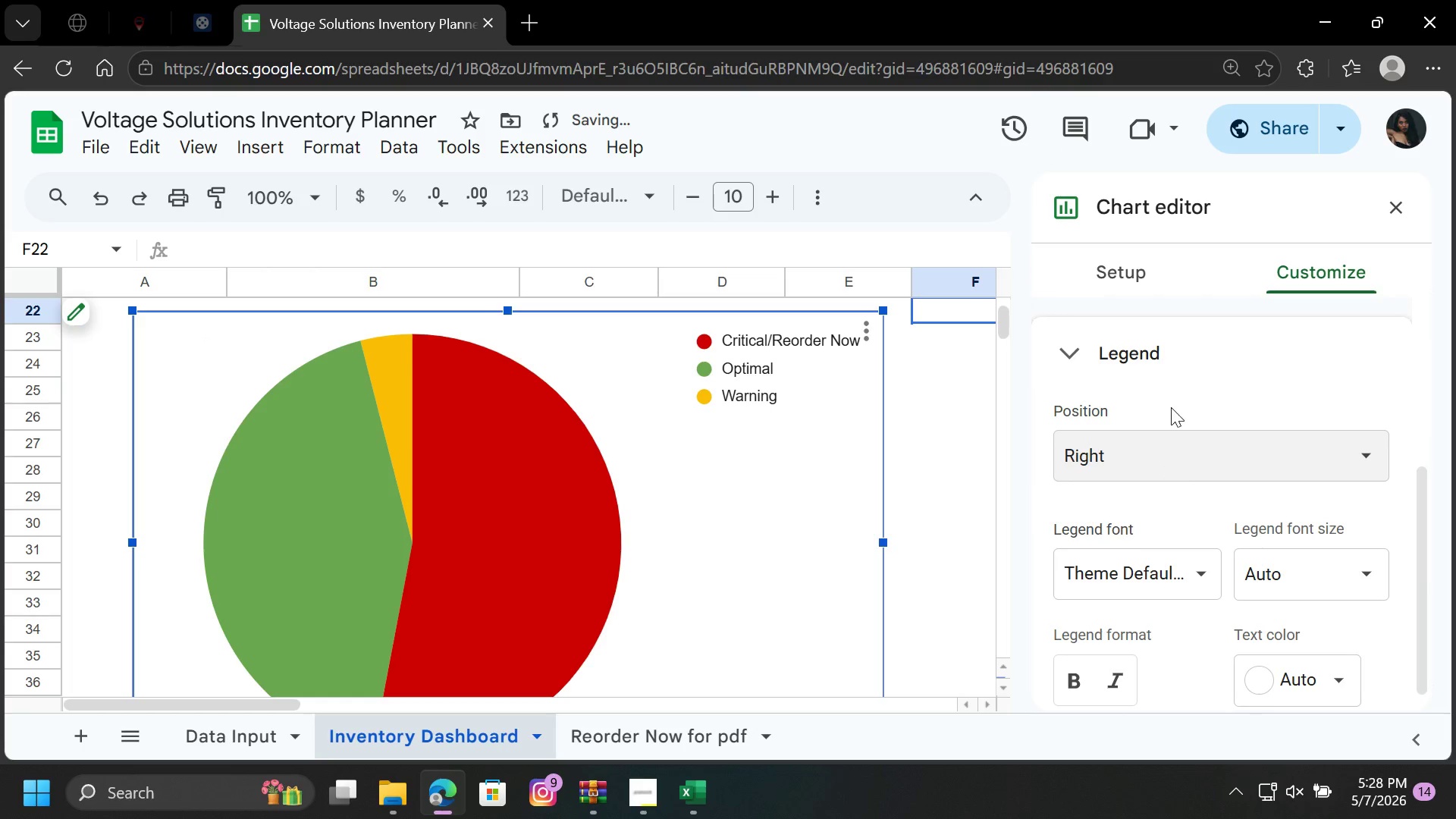 
left_click([1120, 275])
 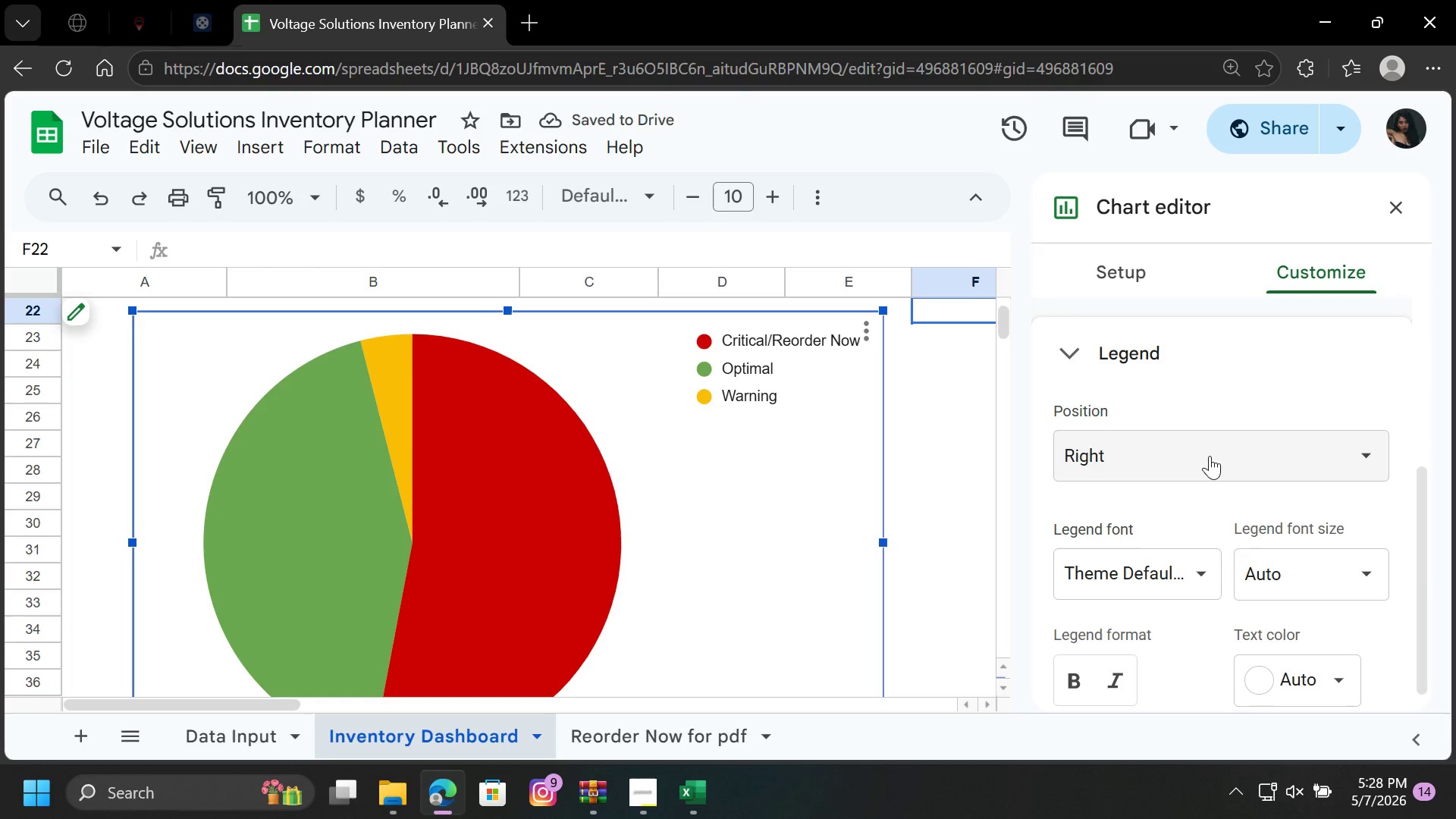 
scroll: coordinate [1203, 448], scroll_direction: up, amount: 3.0
 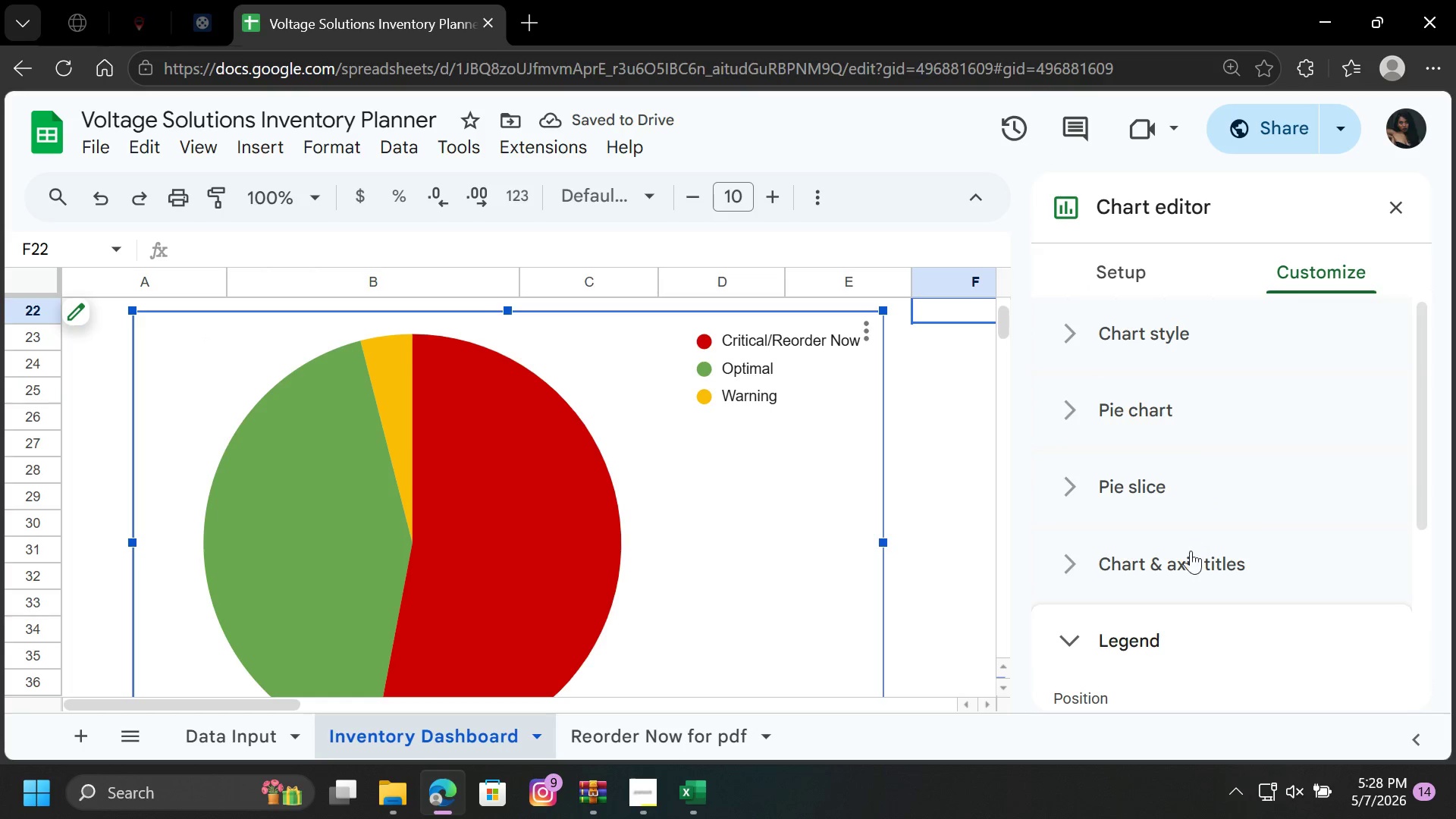 
left_click([1187, 565])
 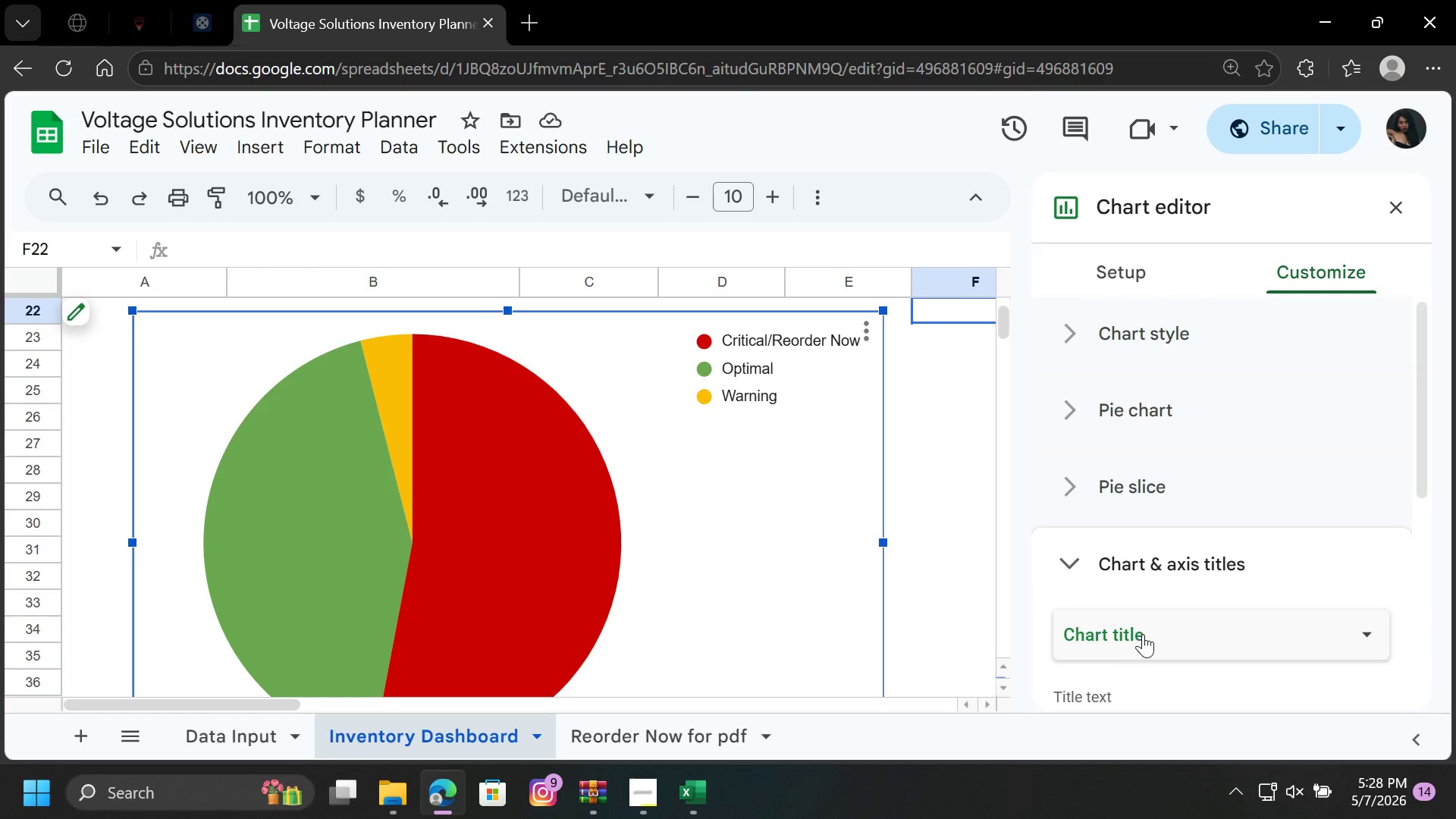 
left_click([1166, 632])
 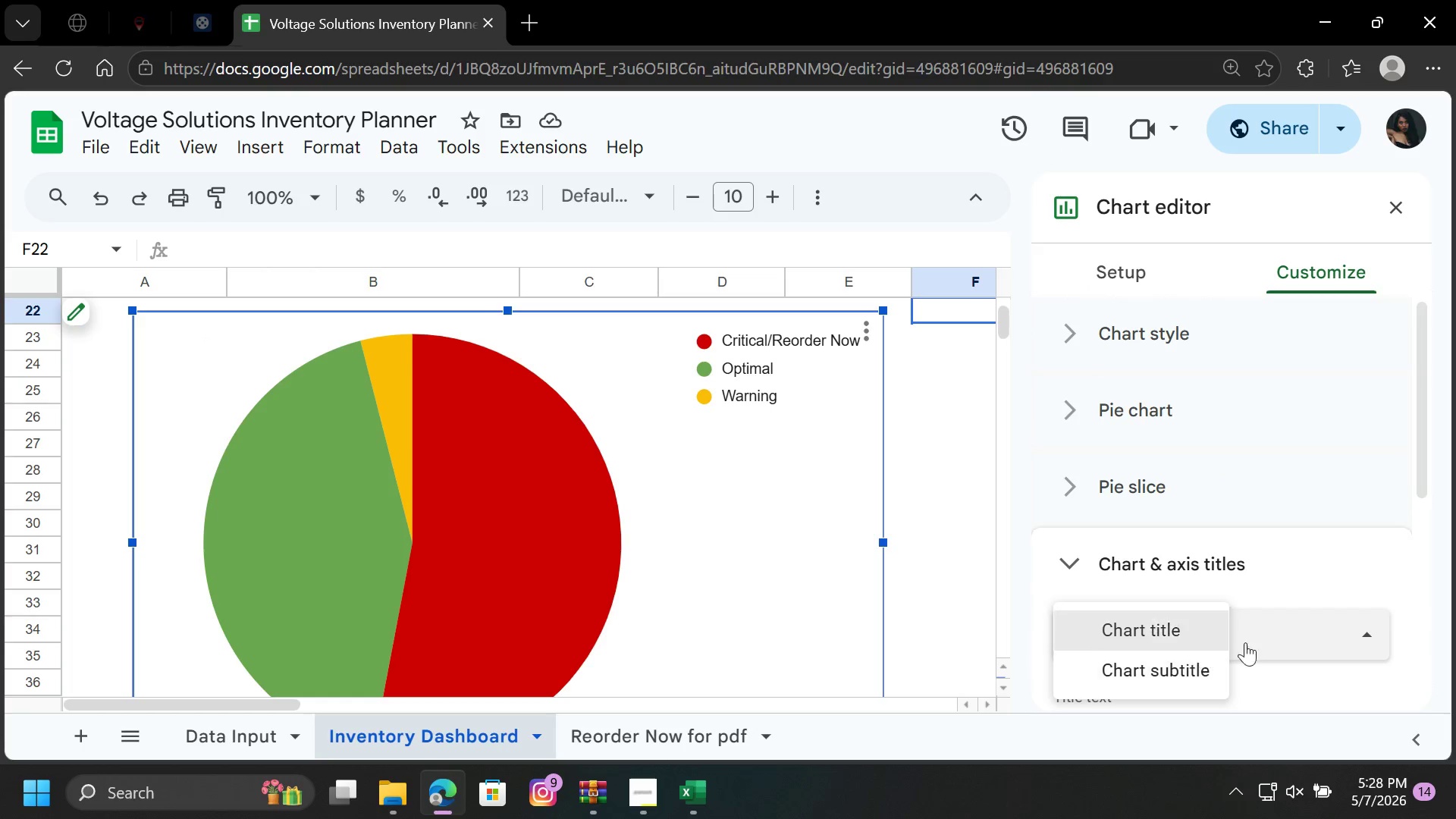 
left_click([1279, 632])
 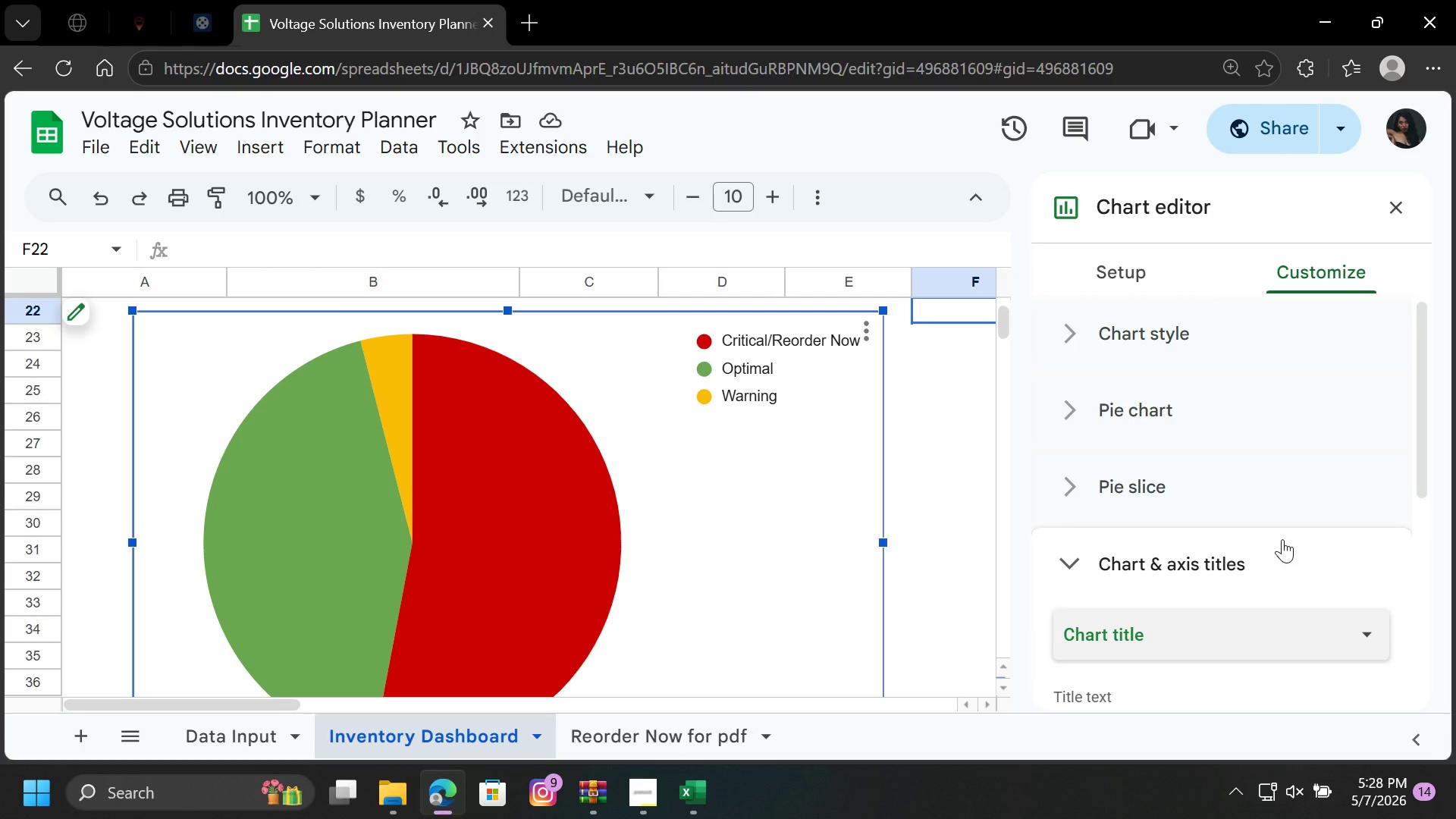 
scroll: coordinate [1281, 539], scroll_direction: down, amount: 1.0
 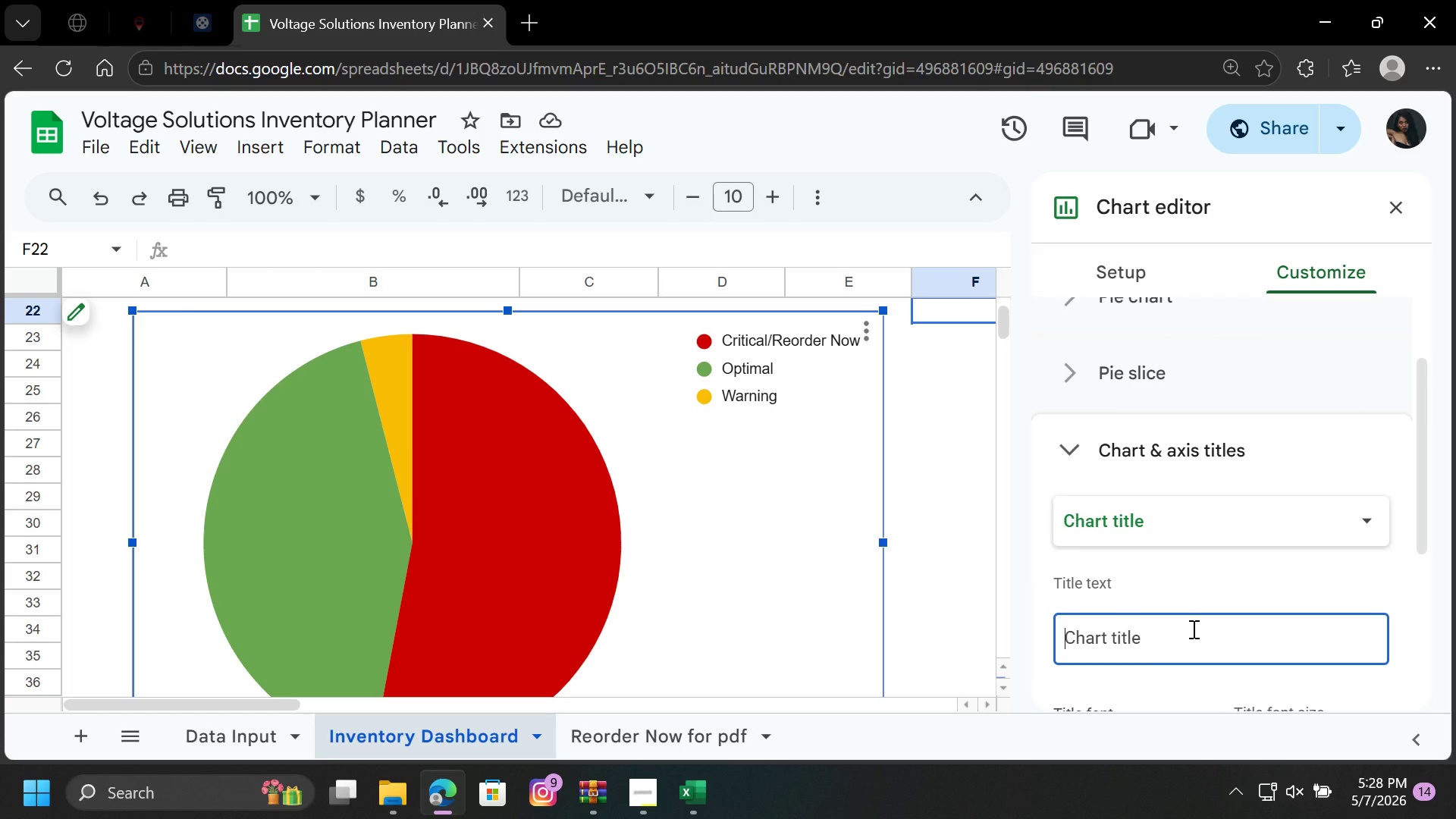 
type(Items by Stock Status)
 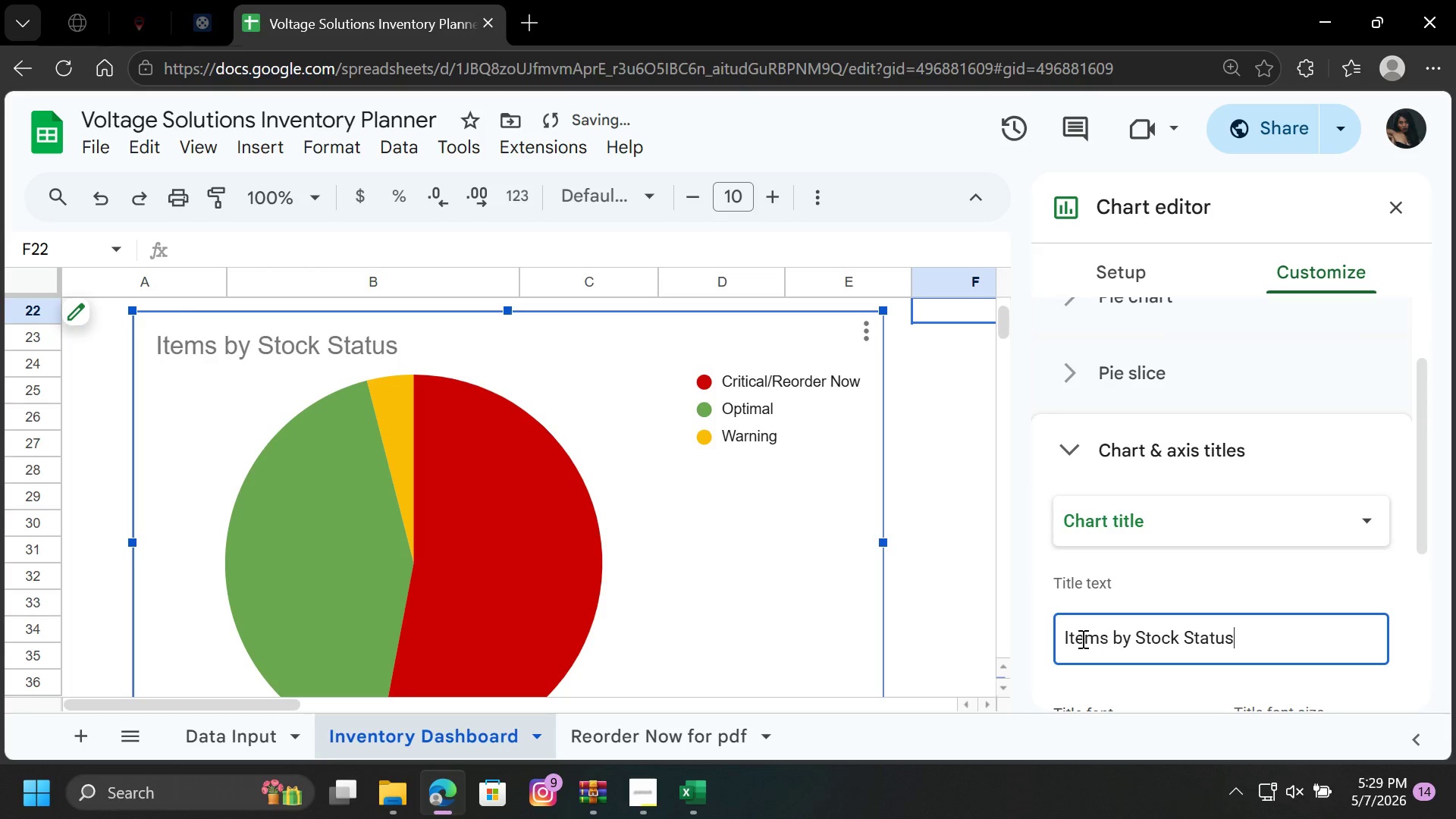 
left_click([1062, 635])
 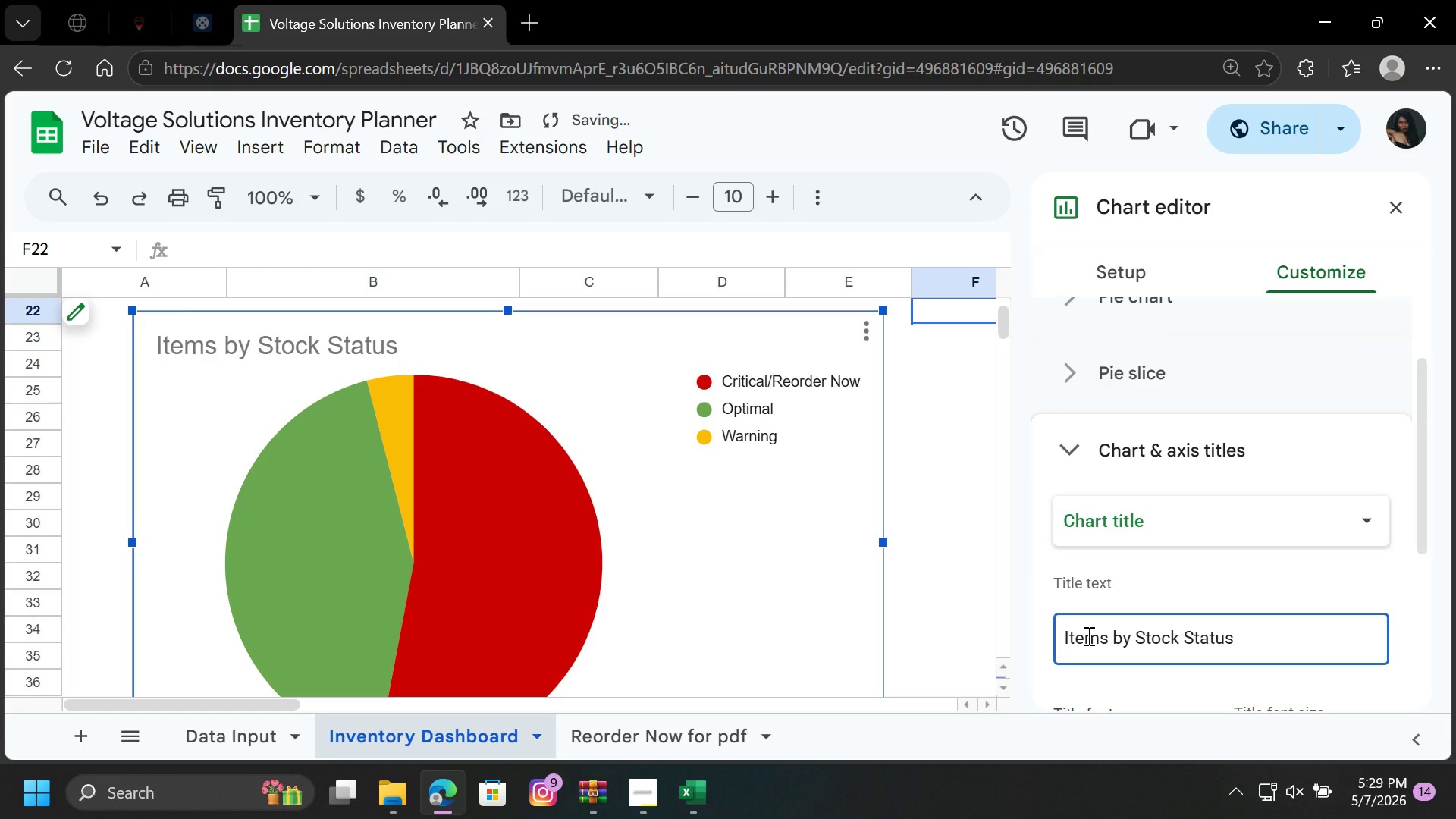 
hold_key(key=Space, duration=1.14)
 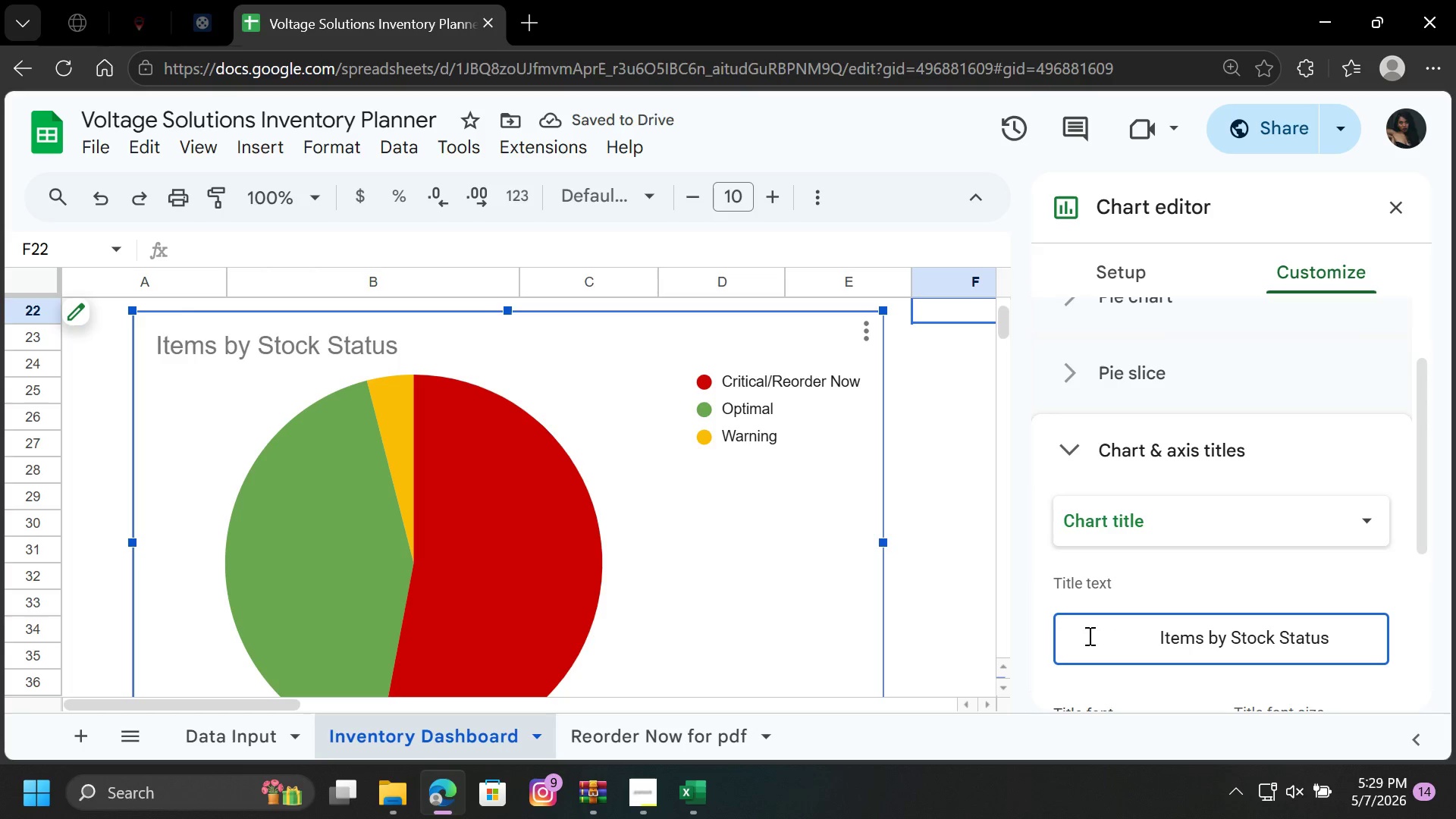 
hold_key(key=Space, duration=1.8)
 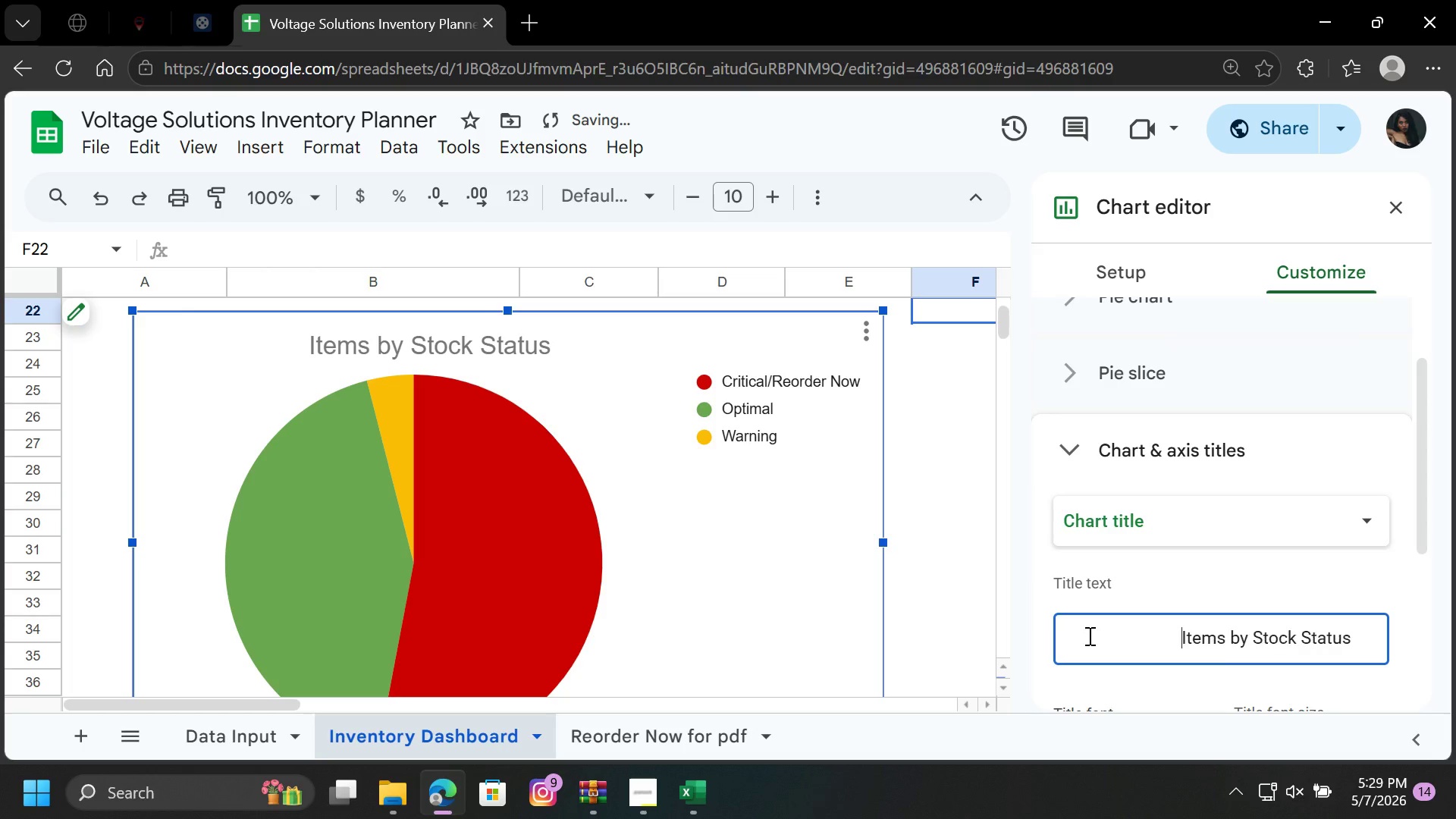 
key(Space)
 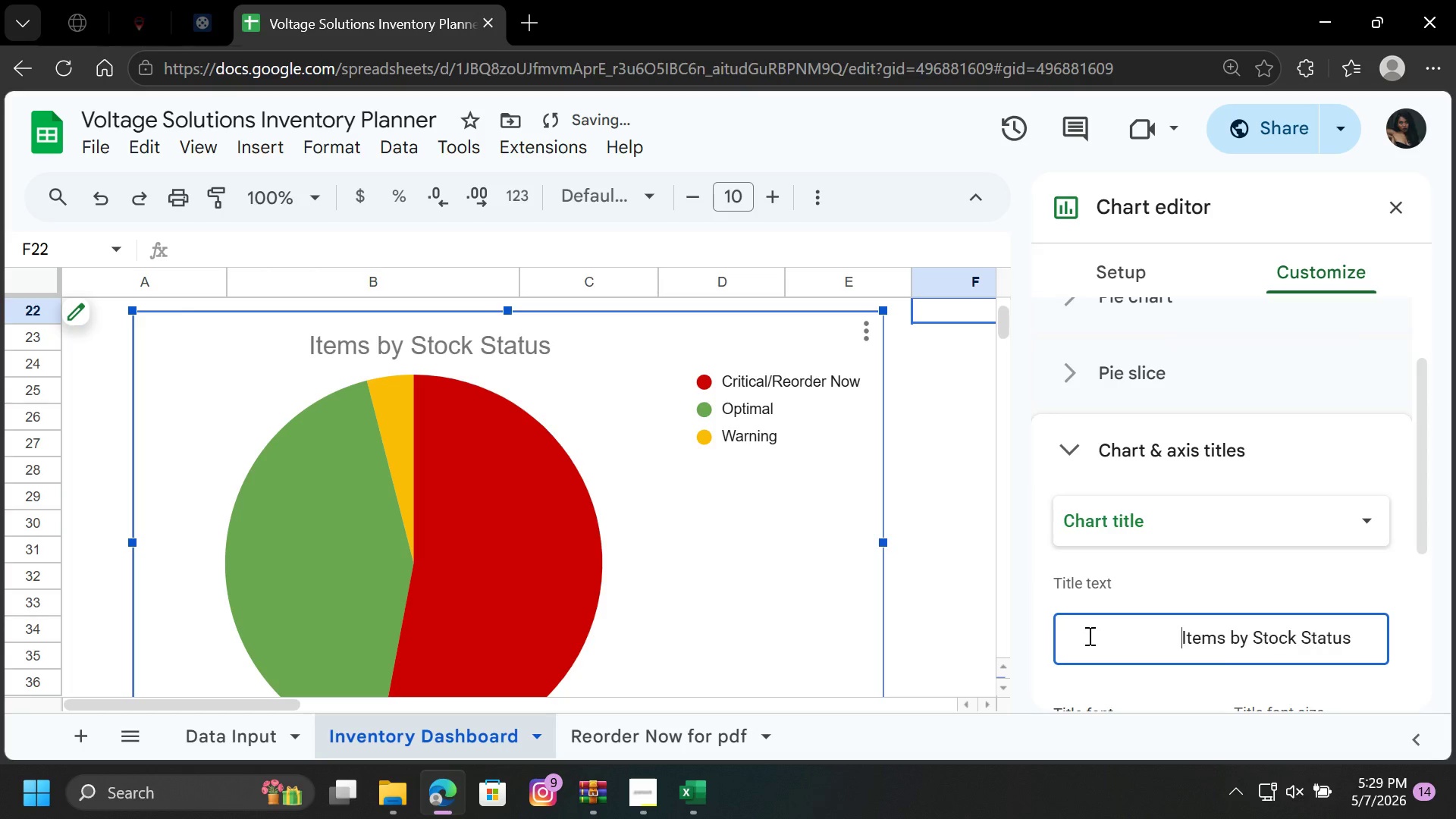 
key(Space)
 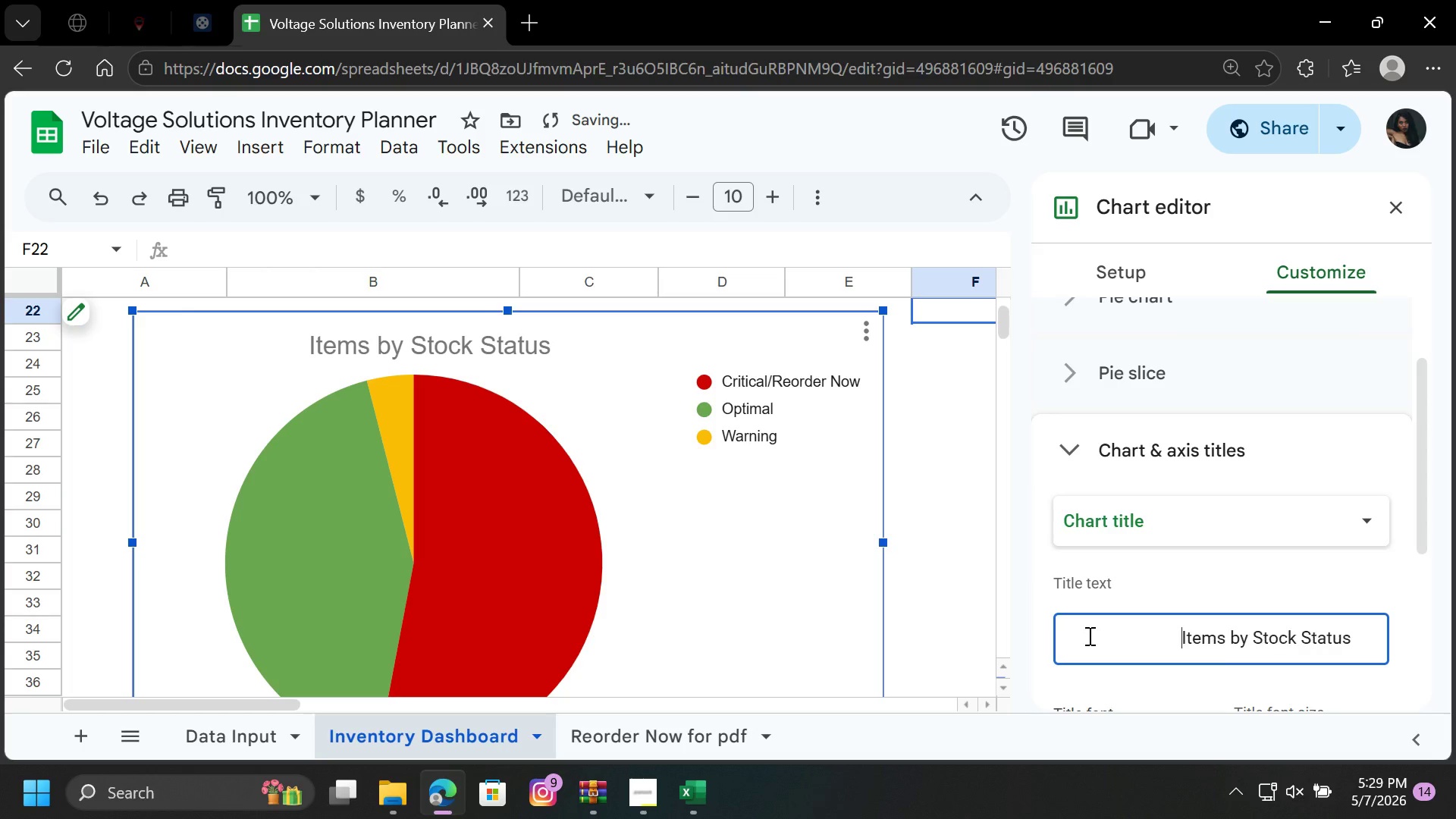 
key(Space)
 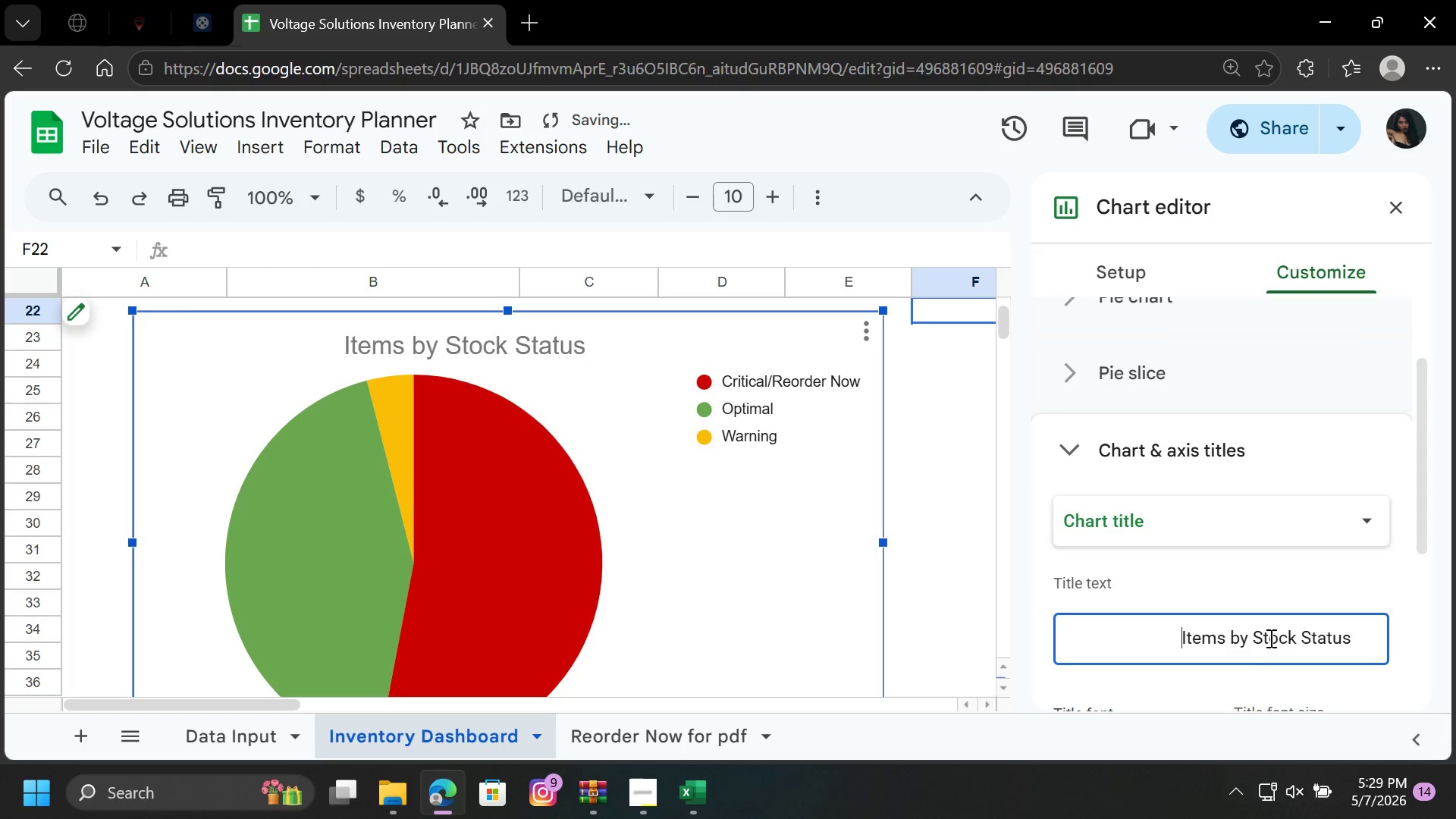 
scroll: coordinate [1321, 647], scroll_direction: down, amount: 4.0
 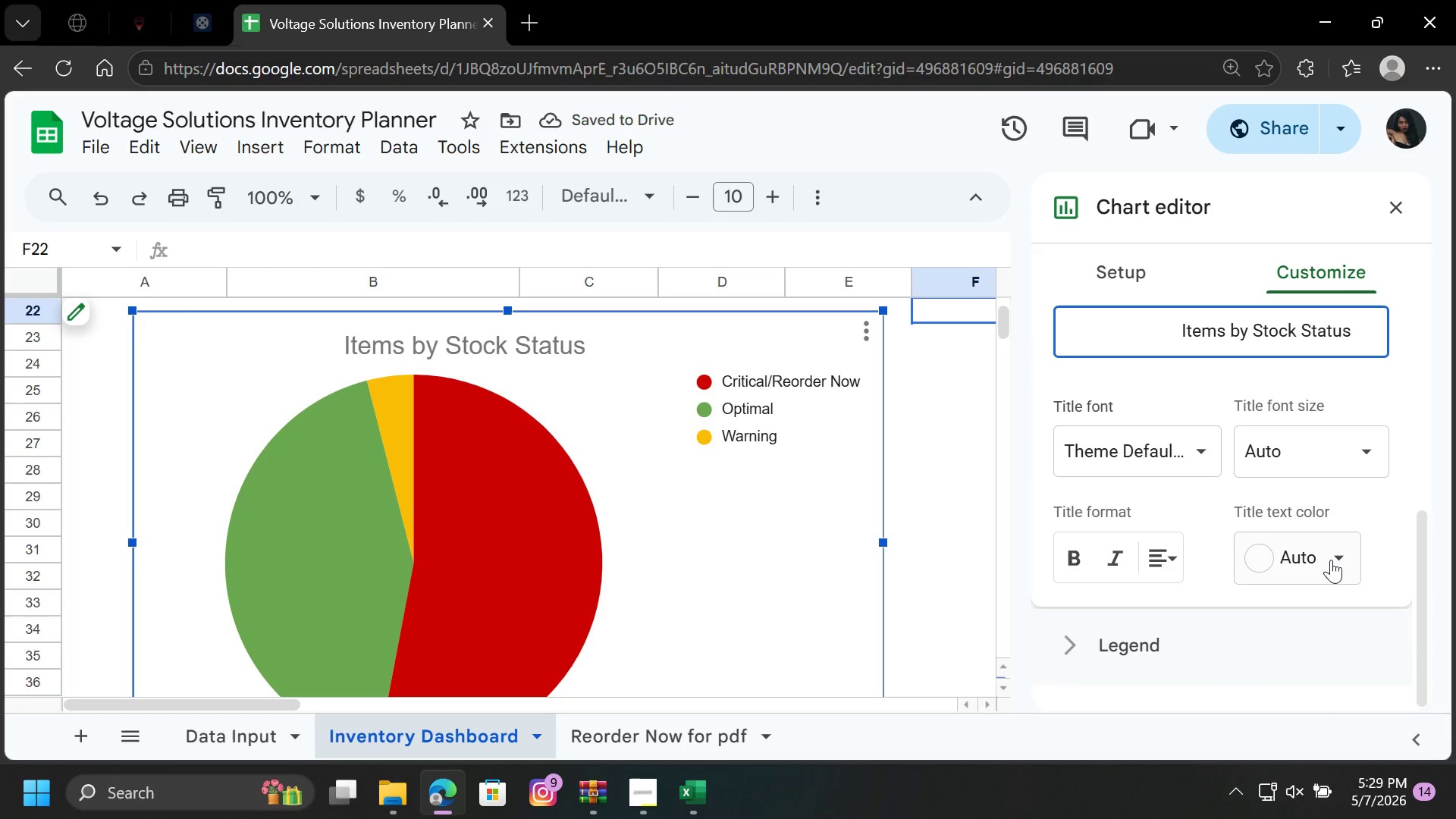 
left_click([1331, 556])
 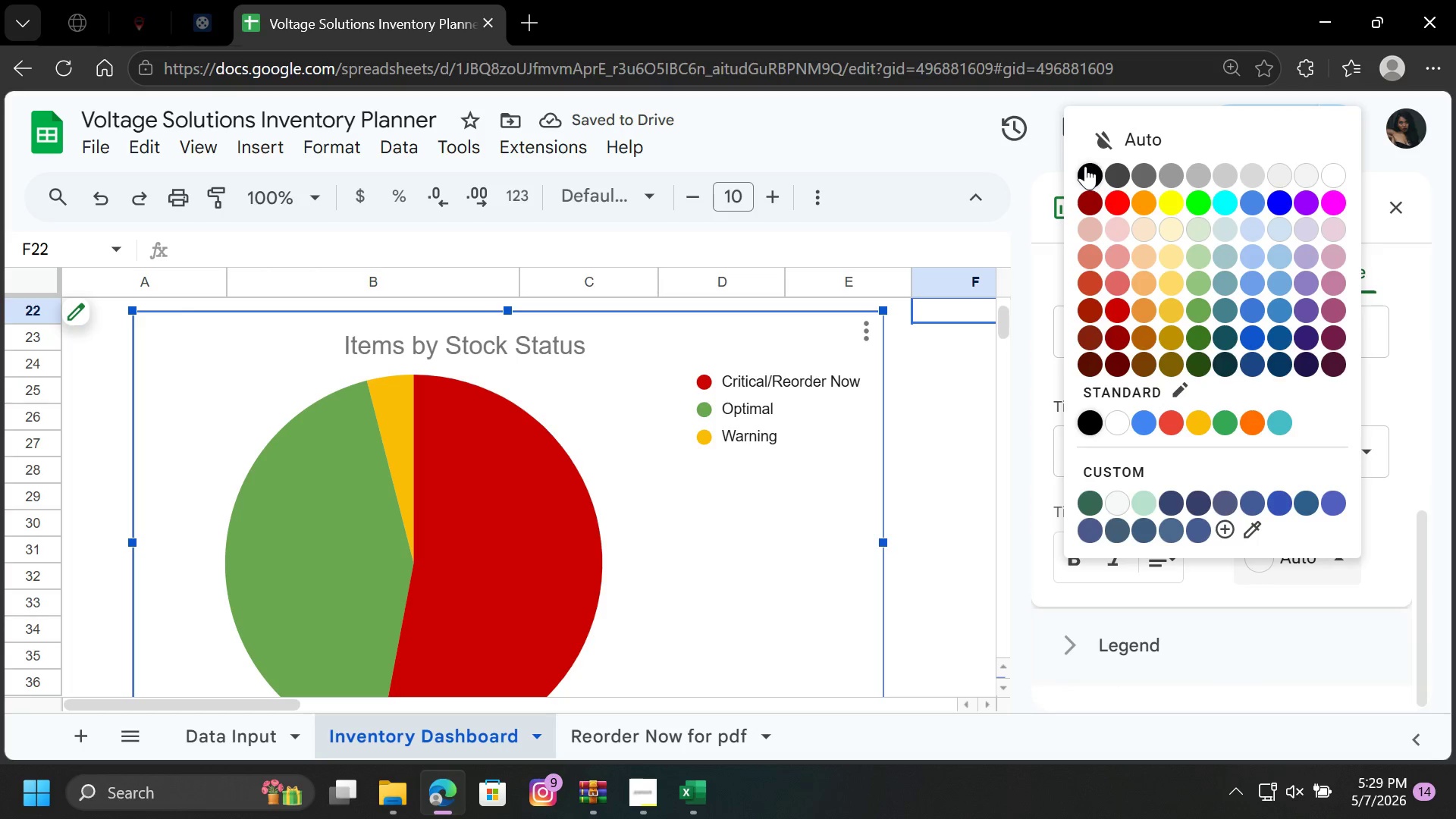 
left_click([1087, 166])
 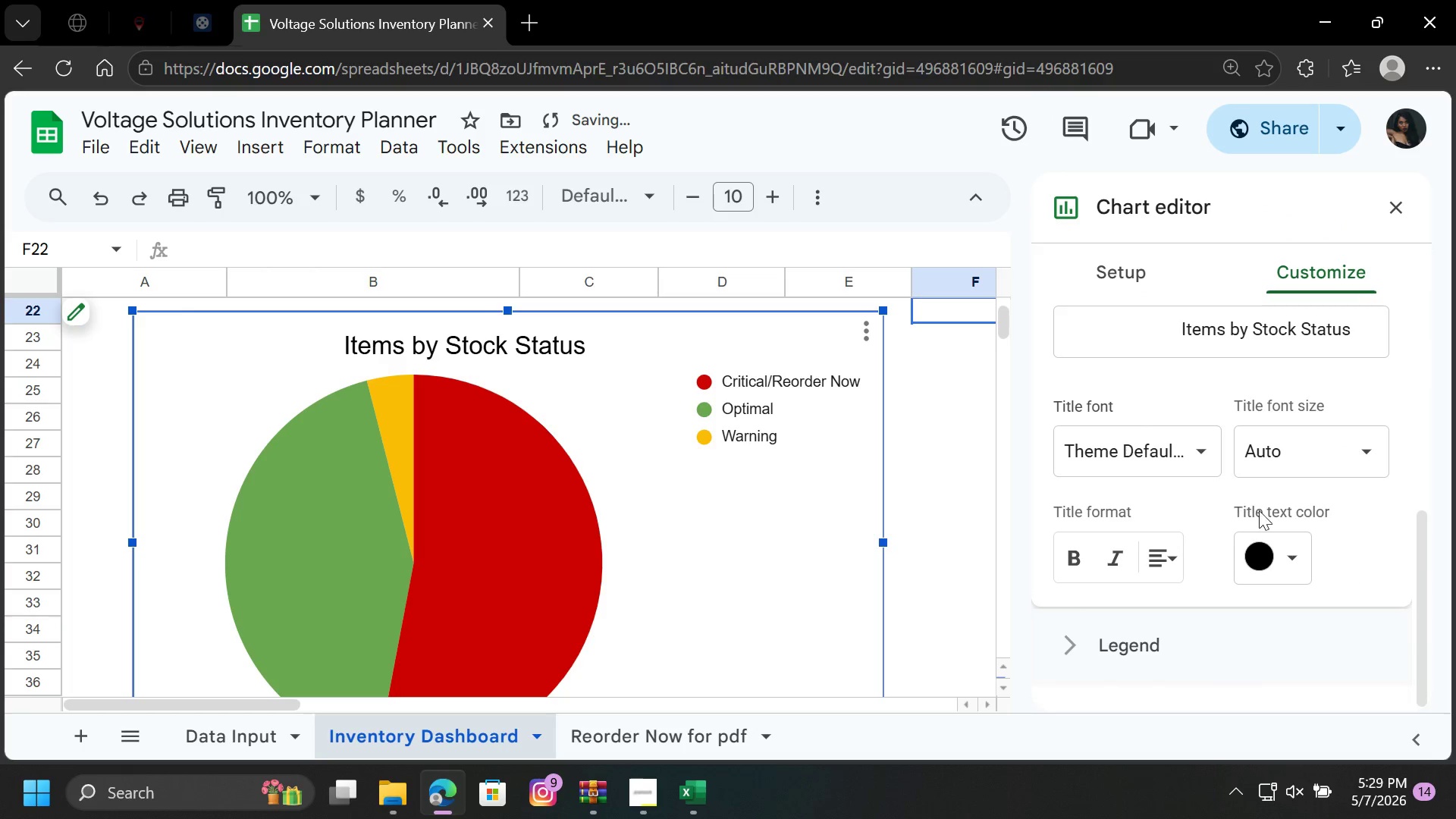 
left_click([1373, 513])
 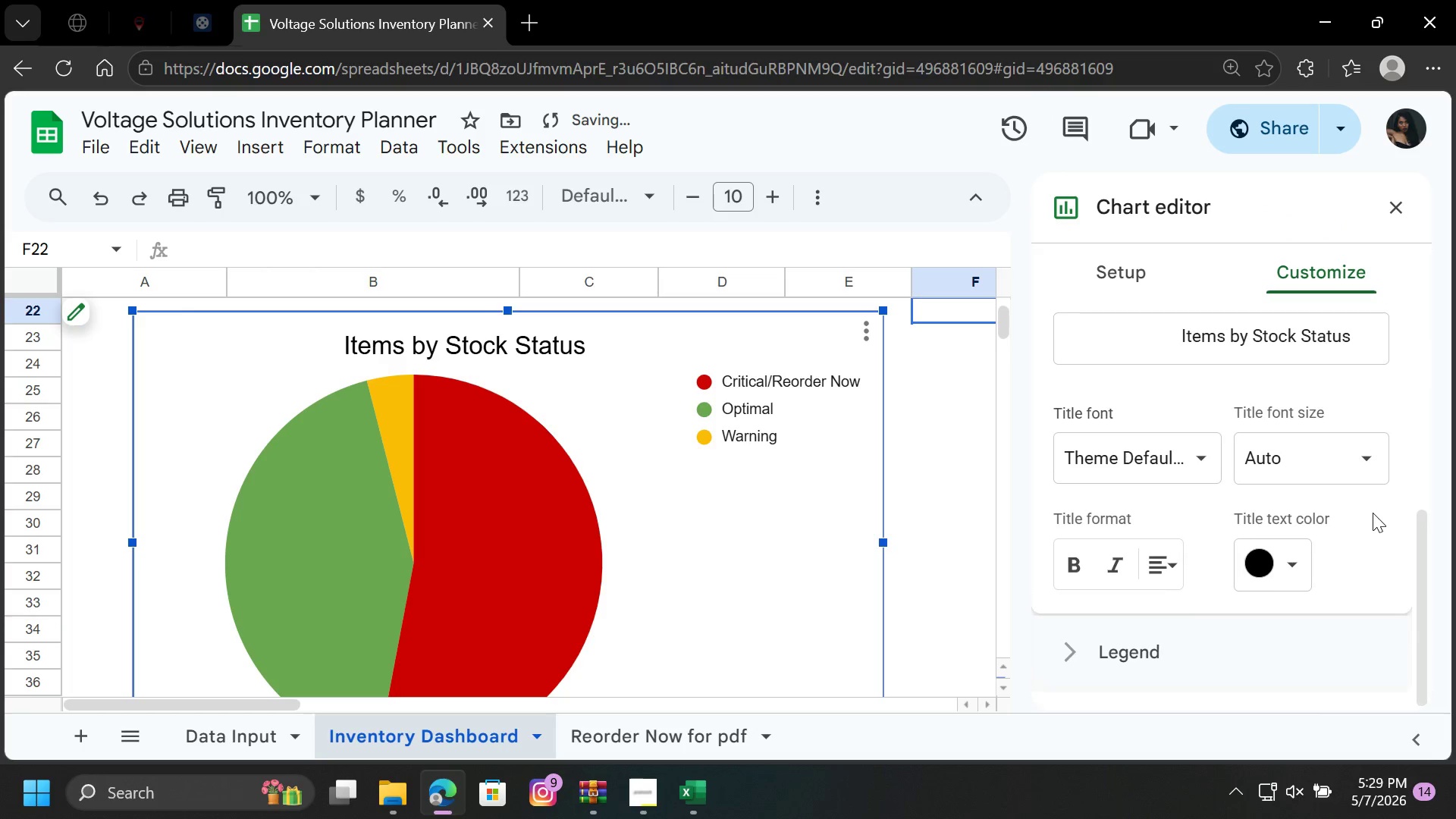 
scroll: coordinate [1373, 513], scroll_direction: up, amount: 1.0
 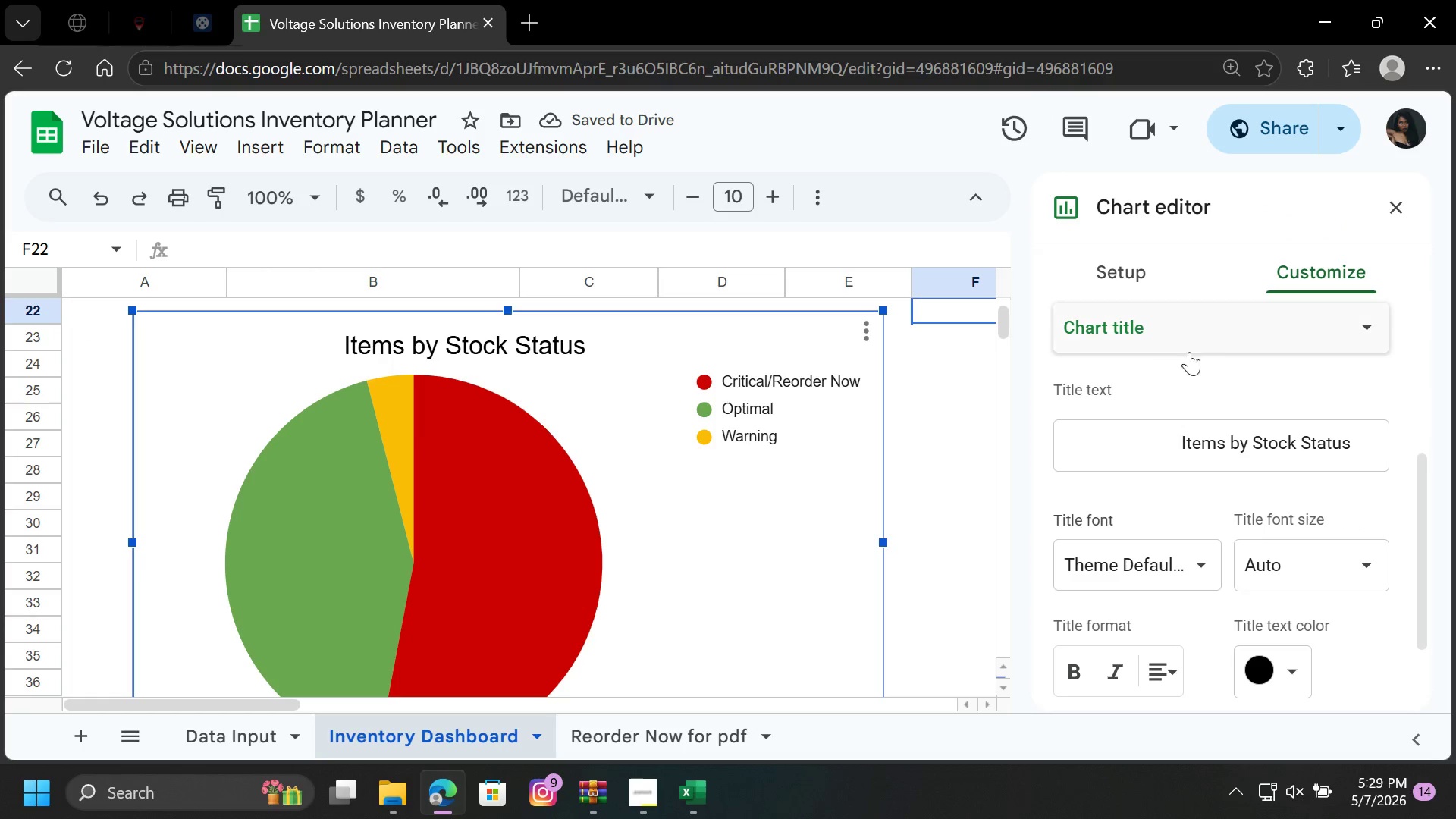 
left_click([1117, 262])
 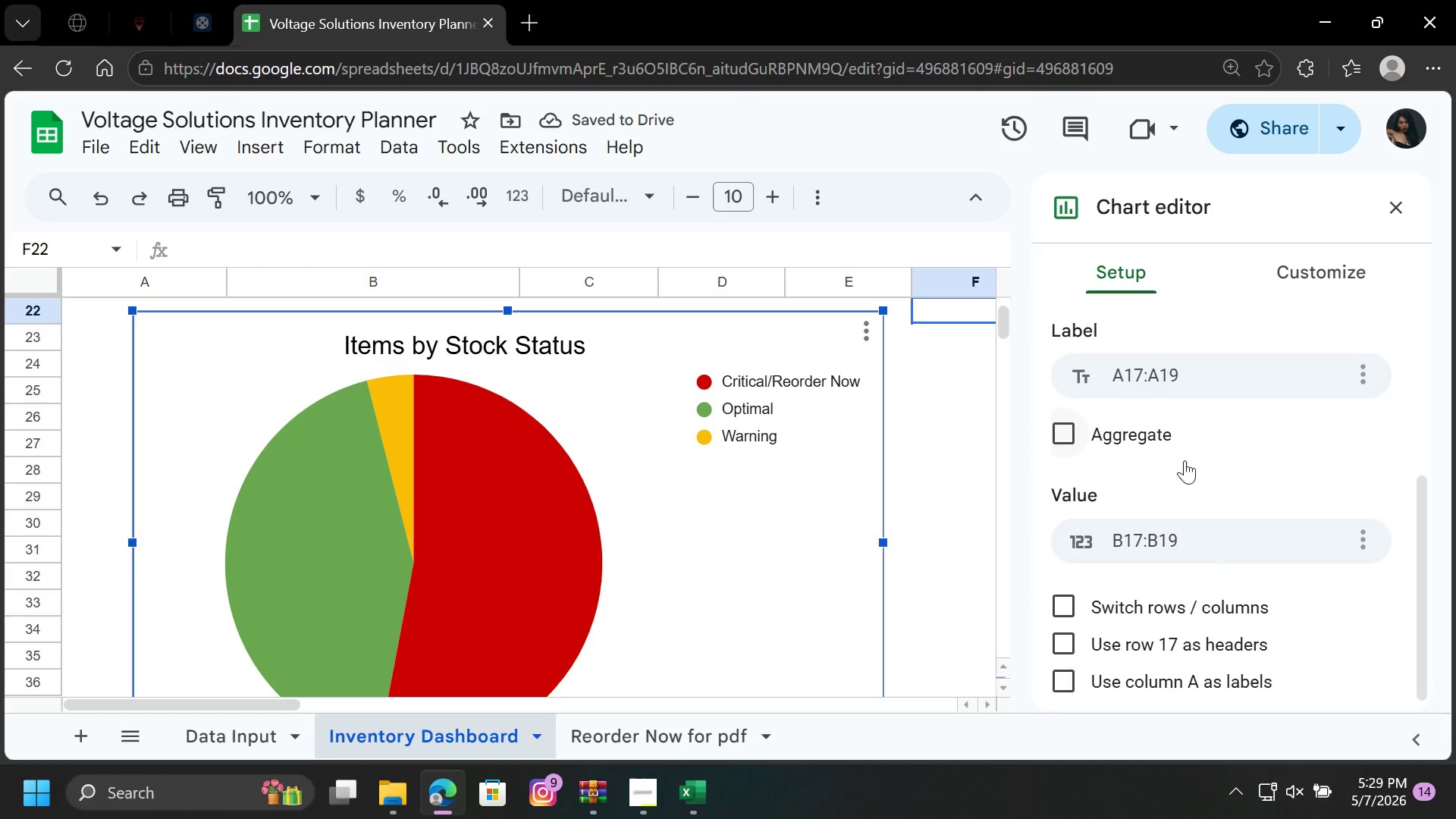 
scroll: coordinate [1188, 470], scroll_direction: down, amount: 1.0
 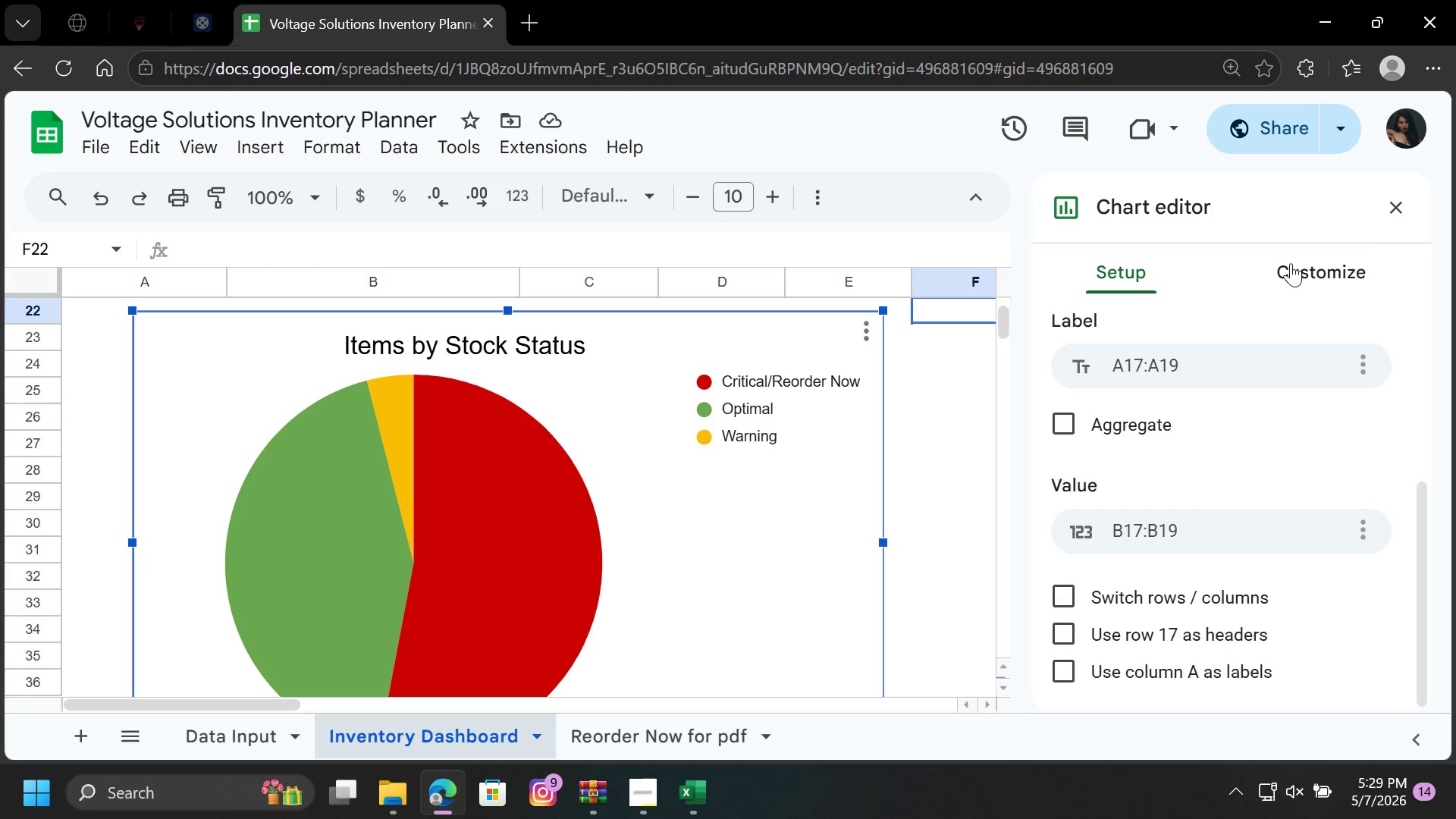 
left_click([1291, 263])
 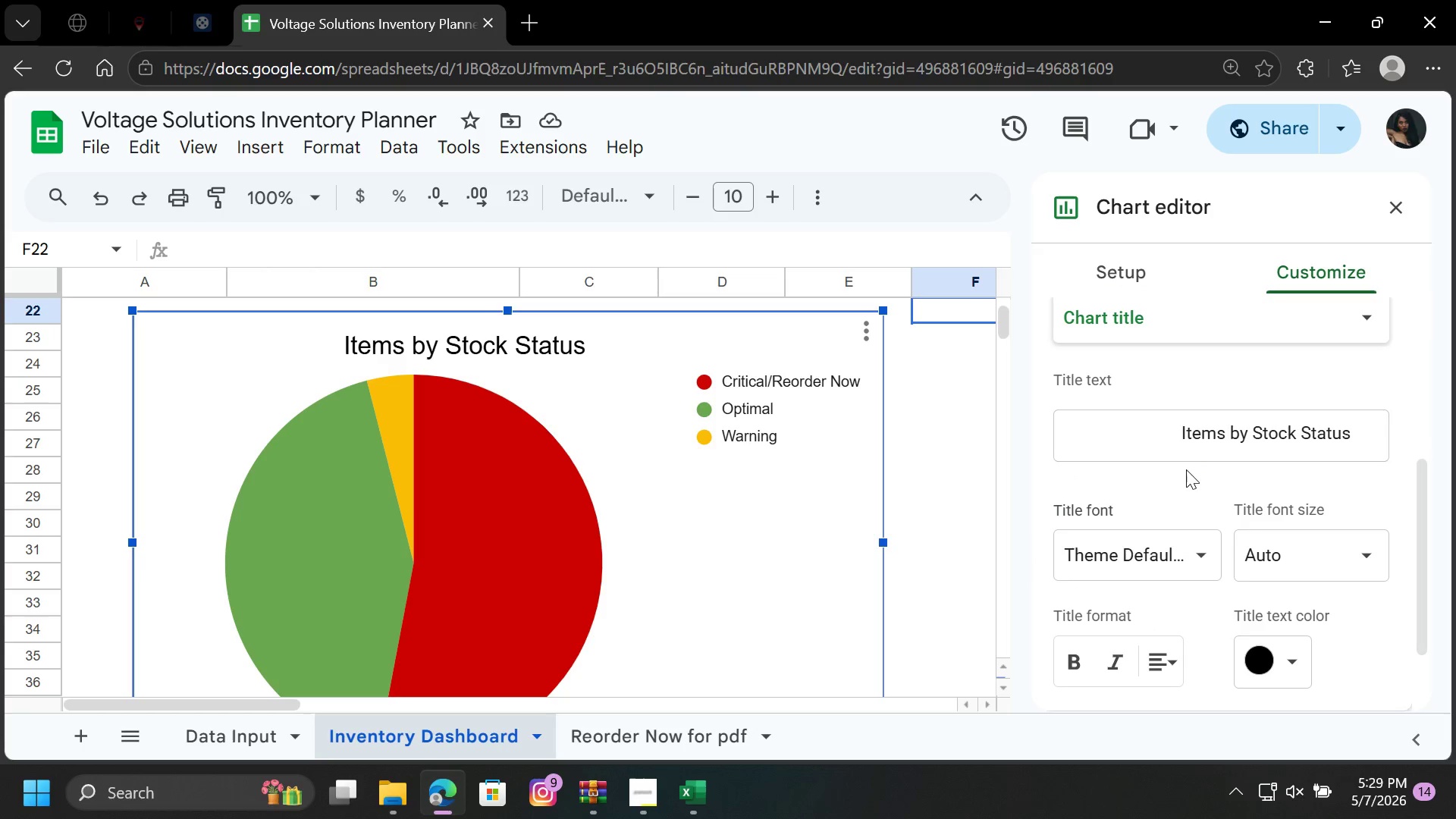 
scroll: coordinate [1130, 466], scroll_direction: down, amount: 8.0
 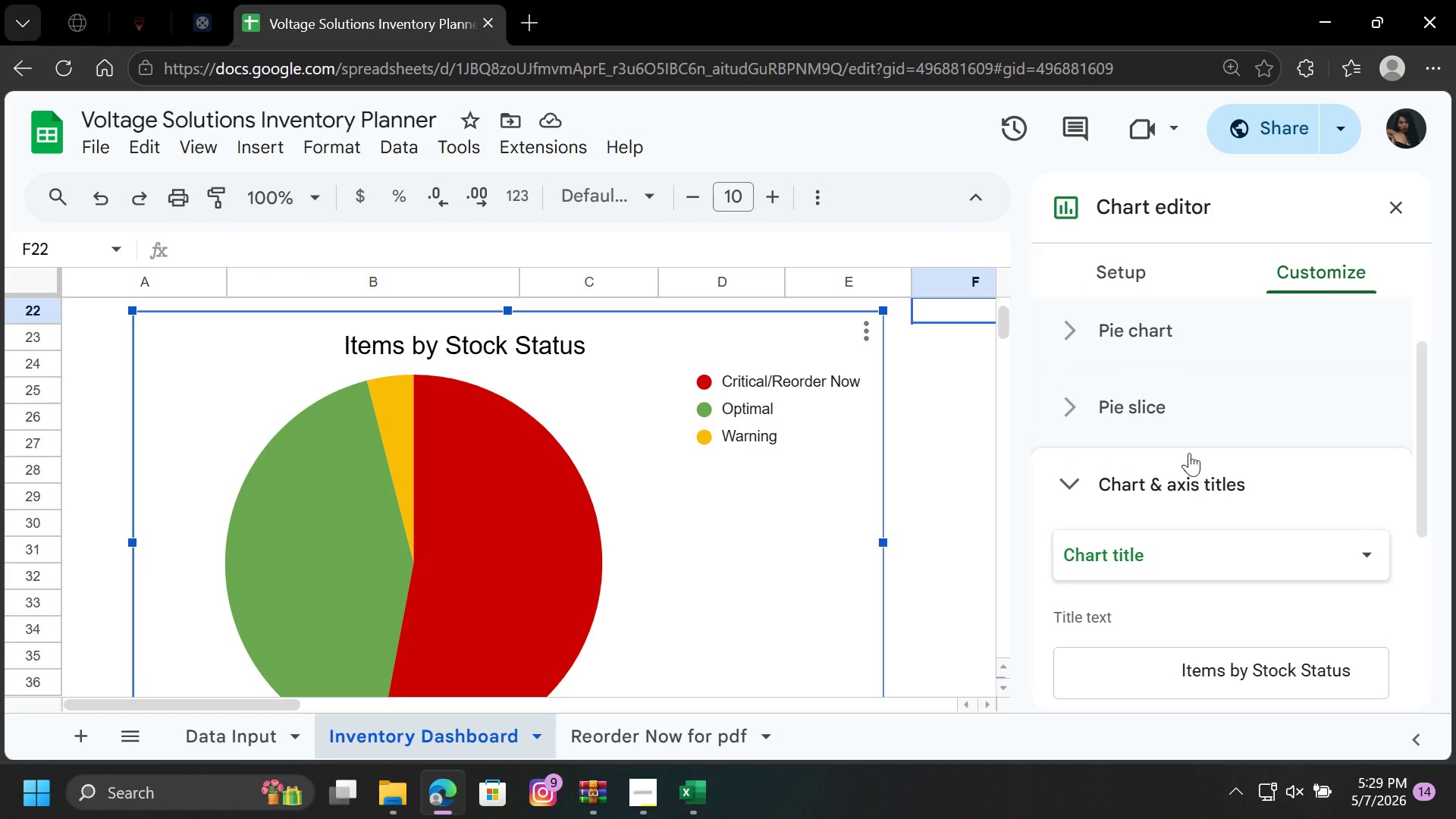 
left_click([1163, 379])
 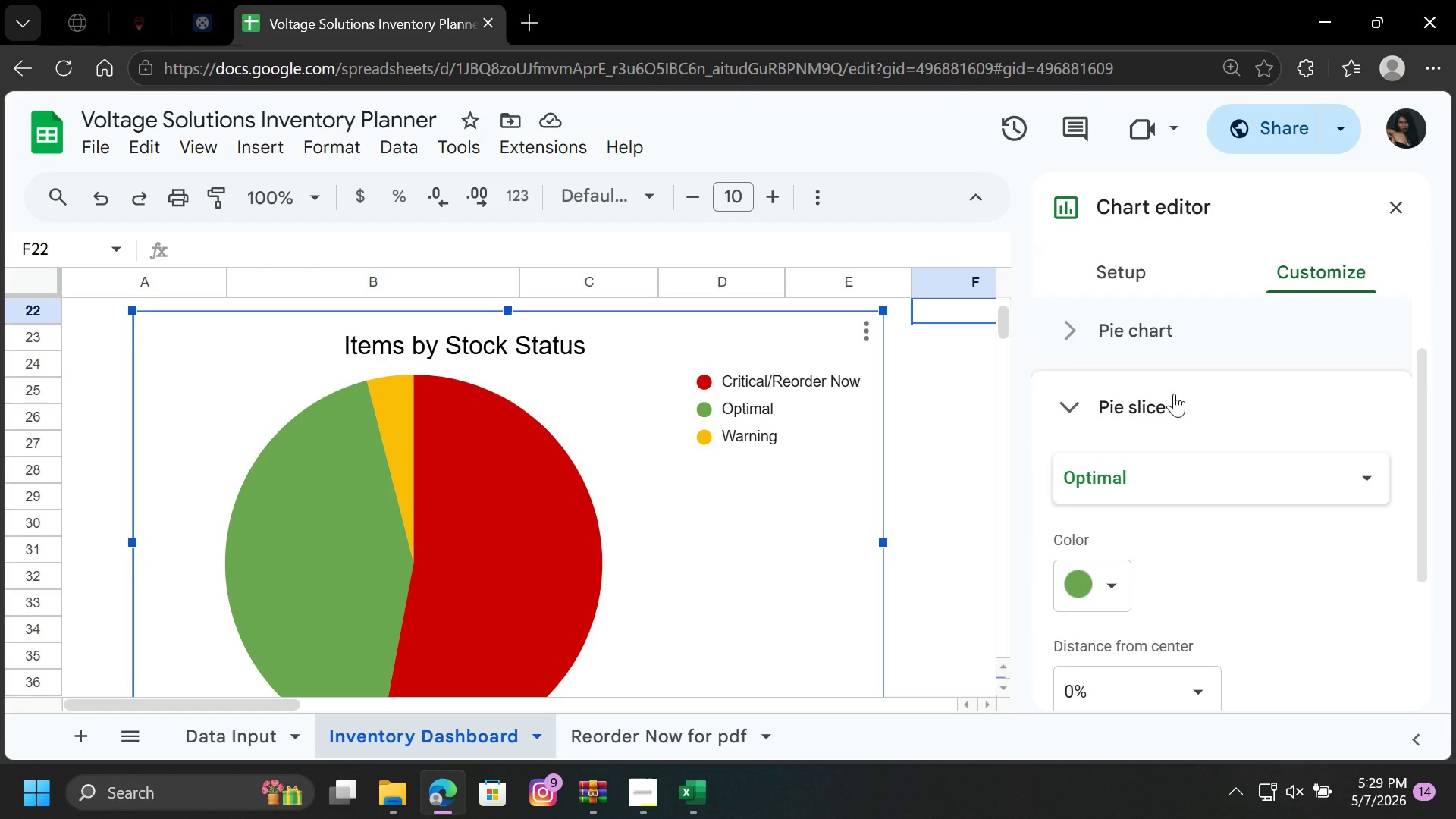 
left_click([1169, 395])
 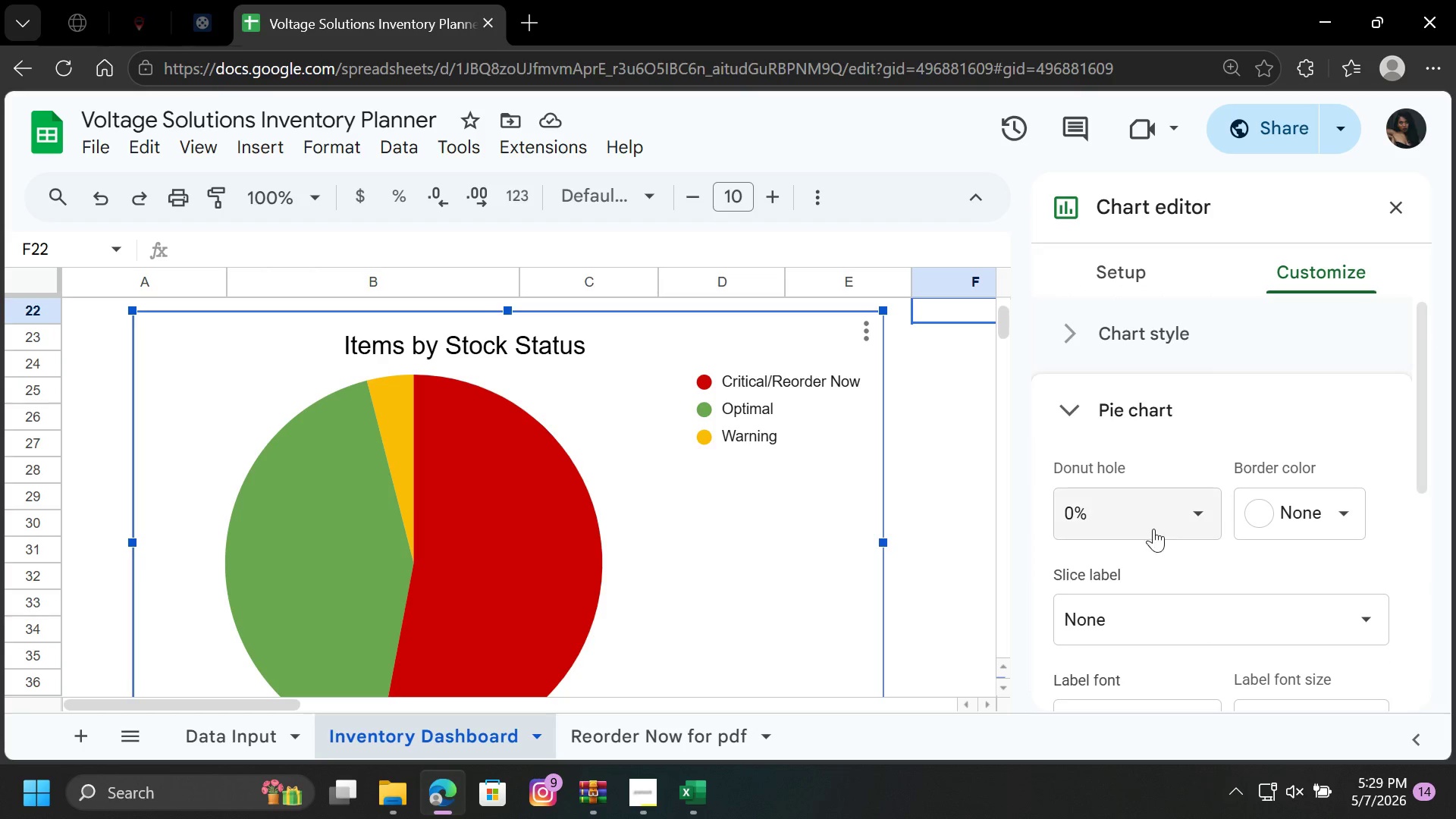 
scroll: coordinate [1174, 394], scroll_direction: up, amount: 1.0
 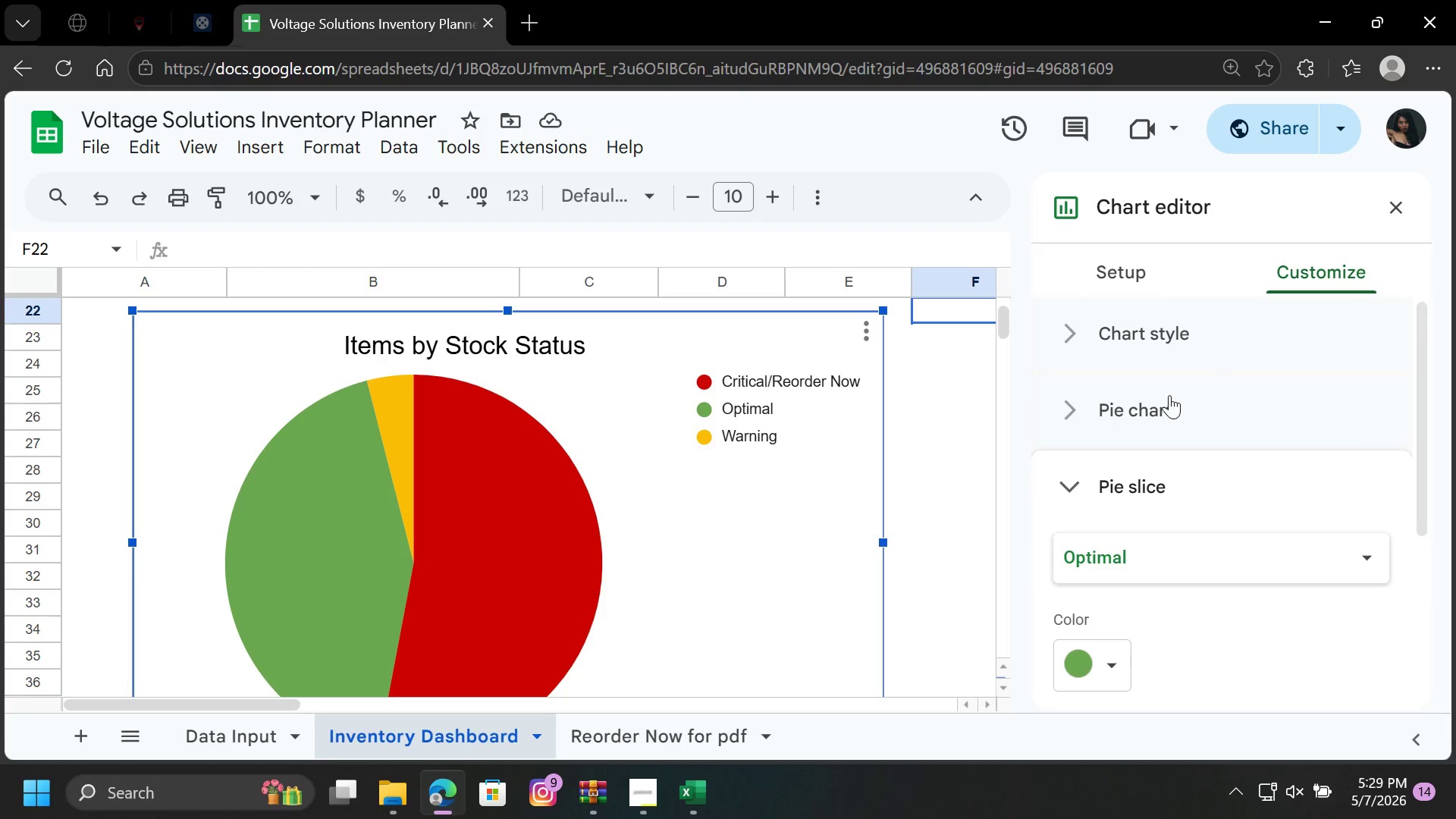 
left_click([1155, 519])
 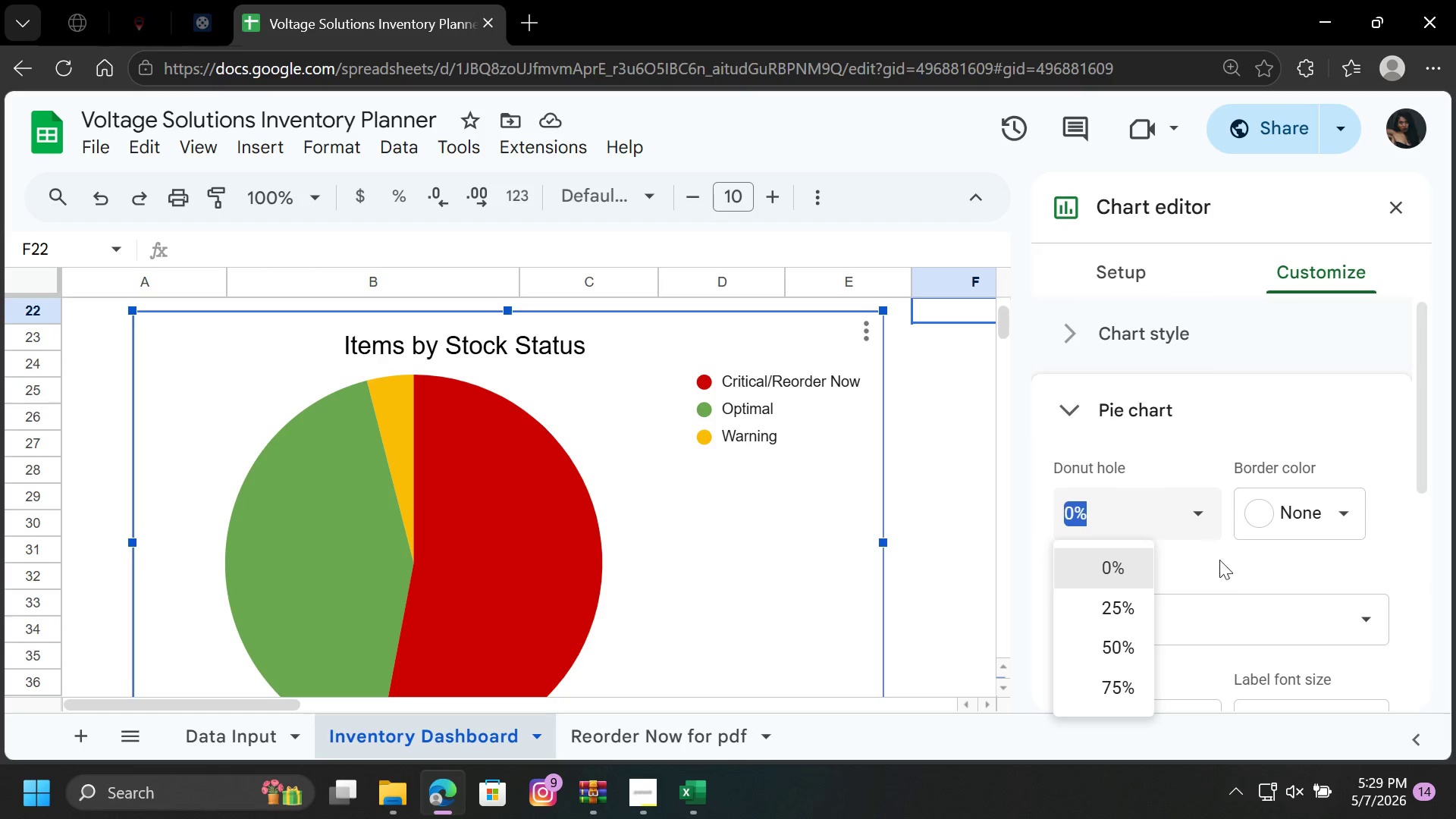 
left_click([1242, 573])
 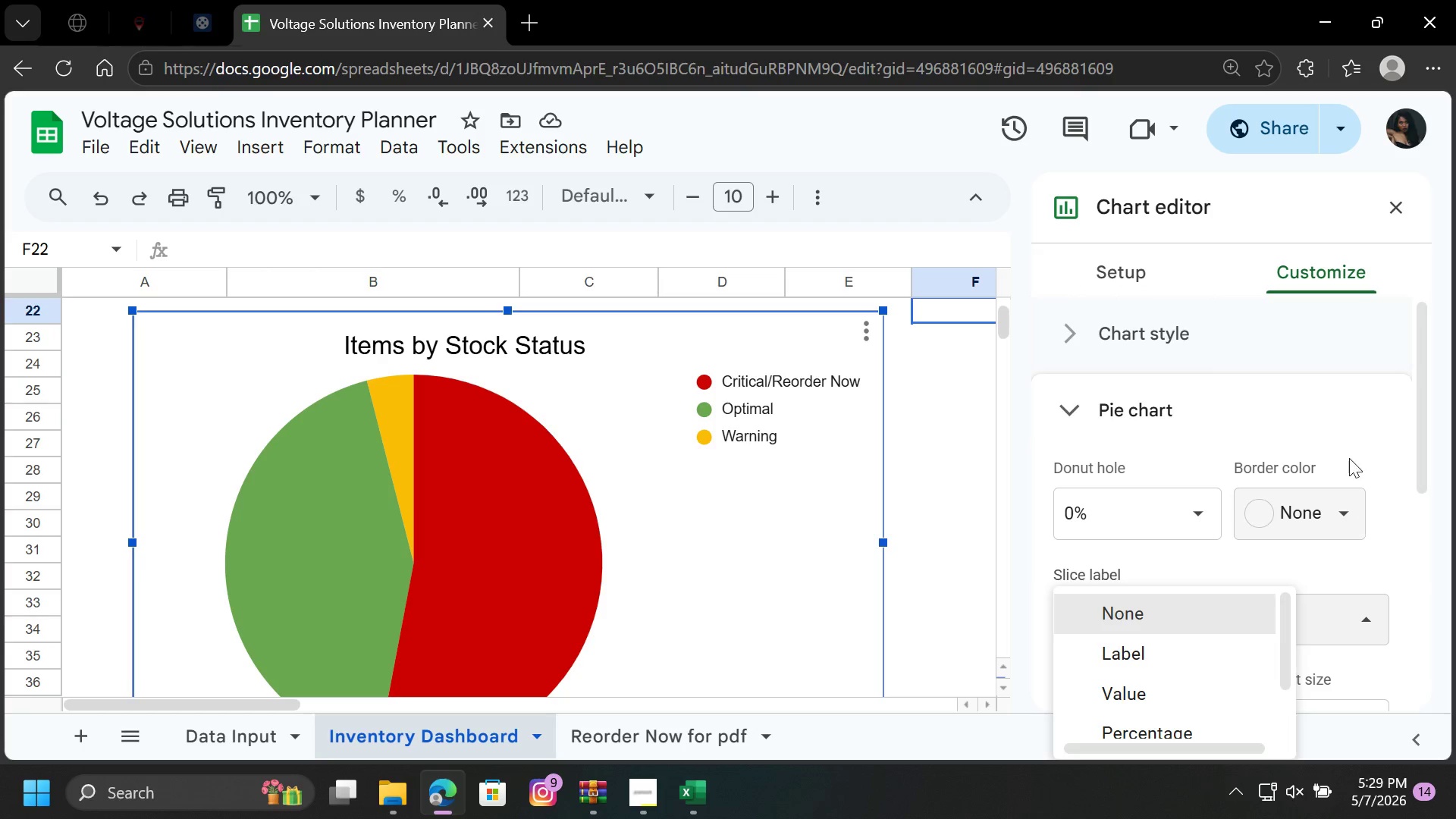 
left_click([1354, 428])
 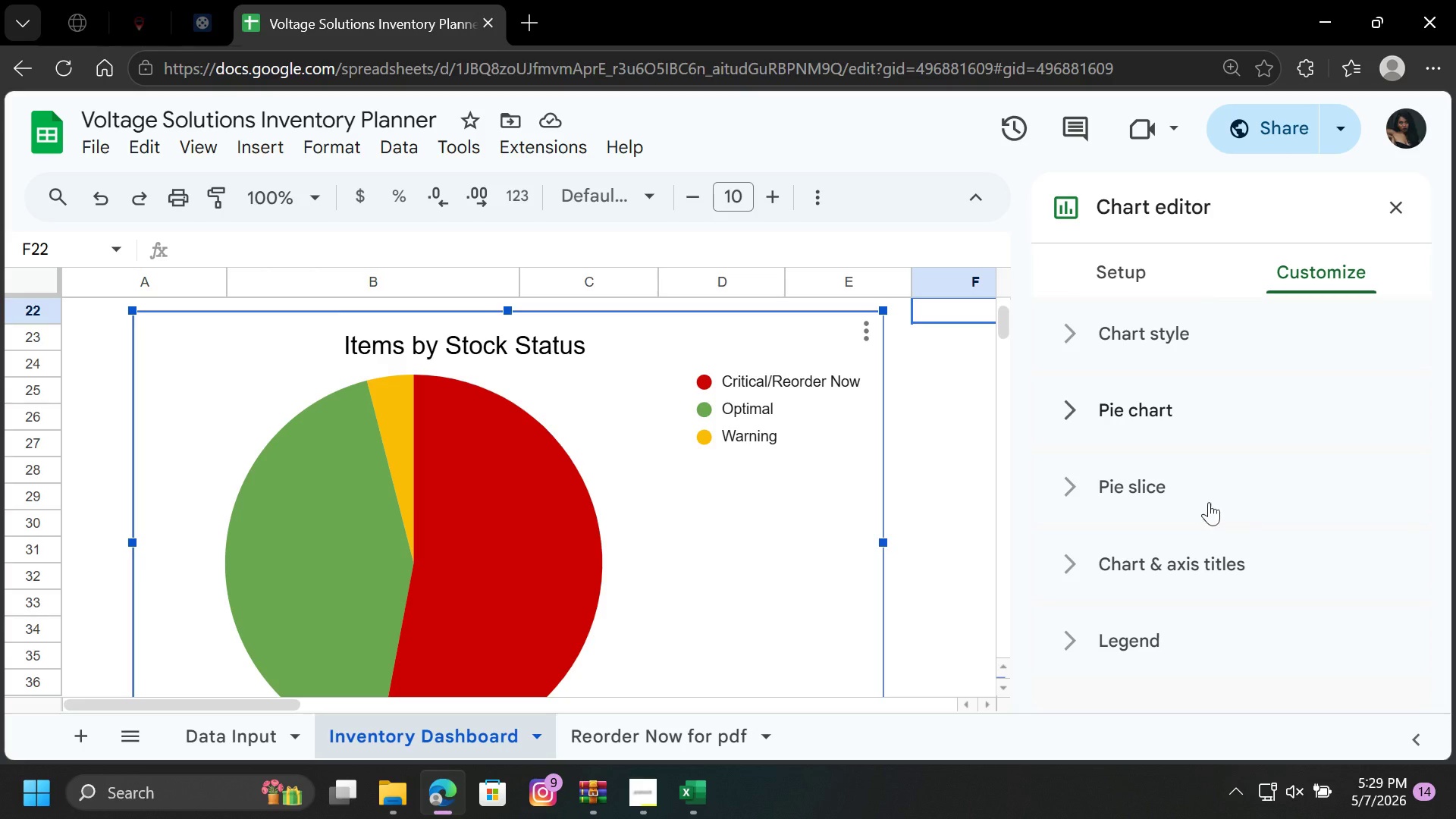 
left_click([1138, 406])
 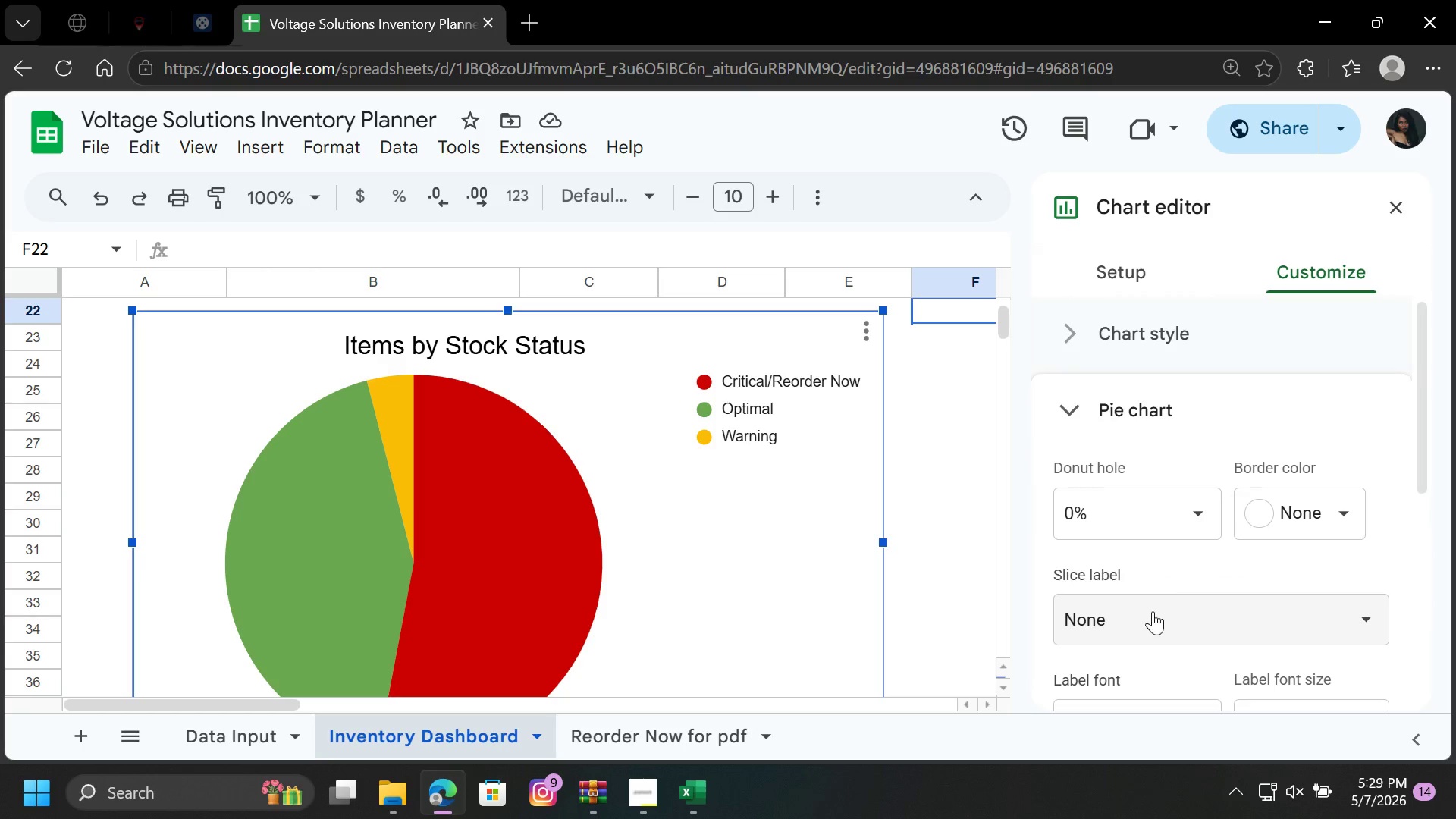 
left_click([1153, 613])
 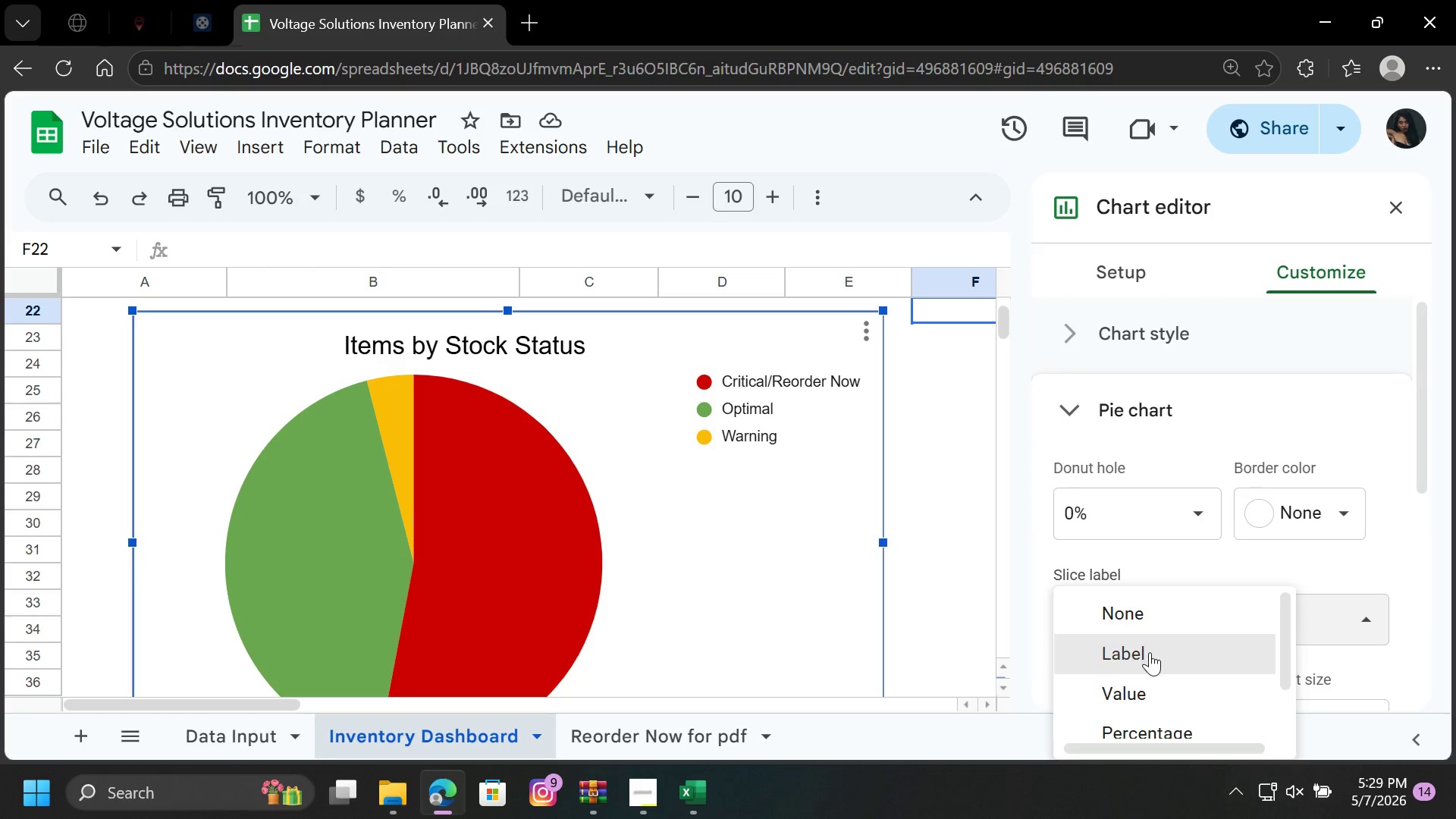 
mouse_move([1159, 668])
 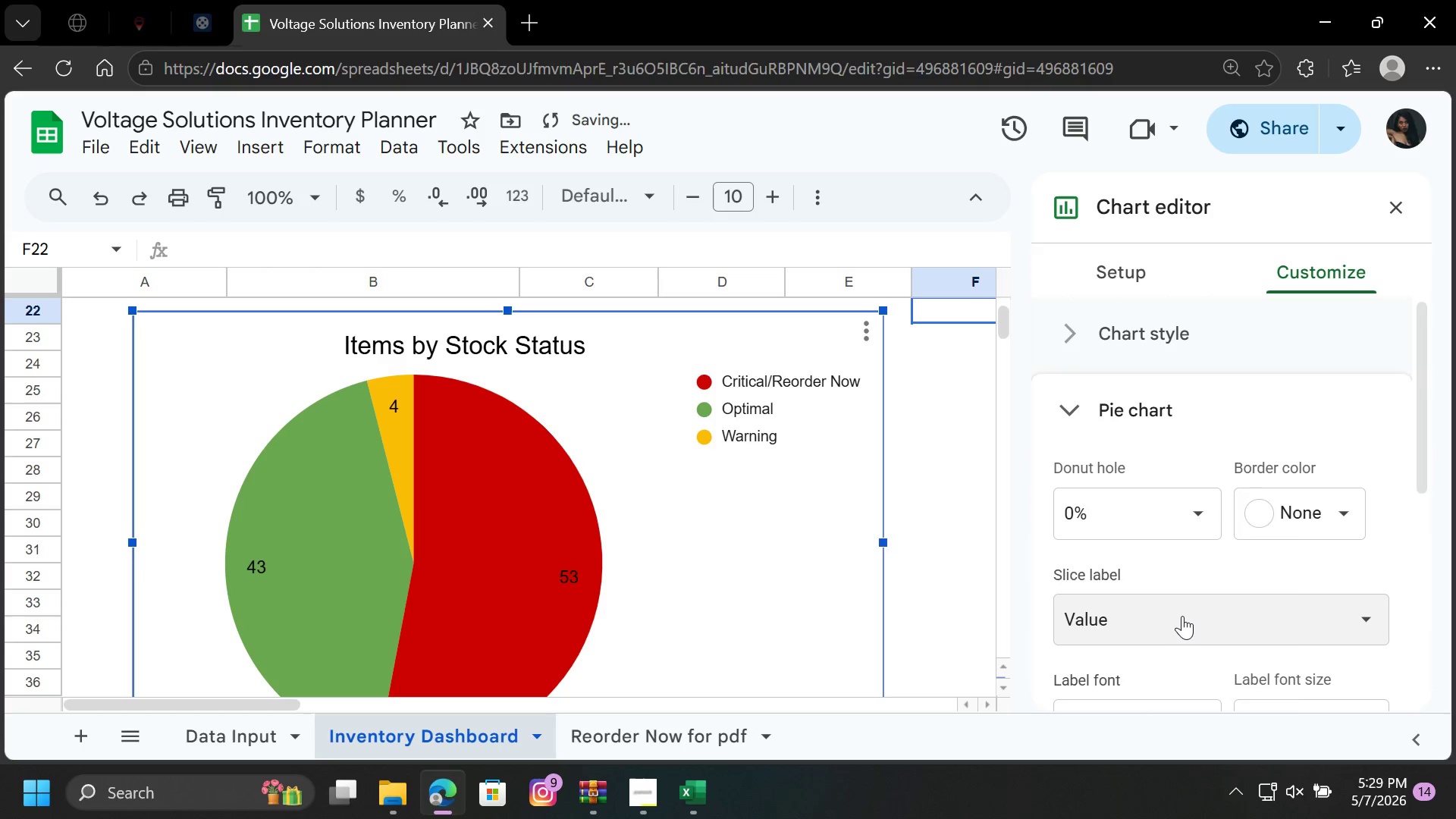 
left_click([1185, 608])
 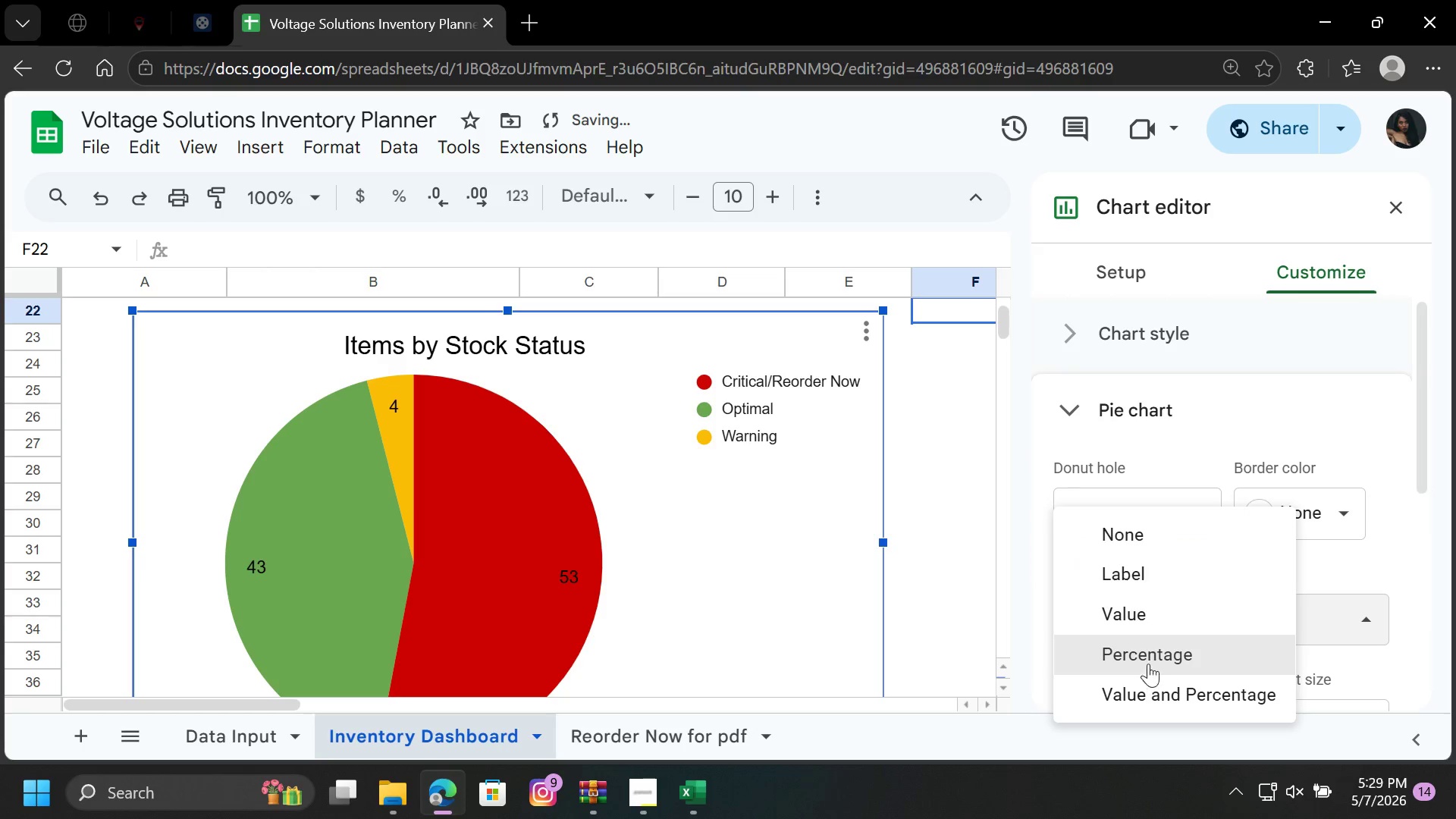 
left_click([1156, 654])
 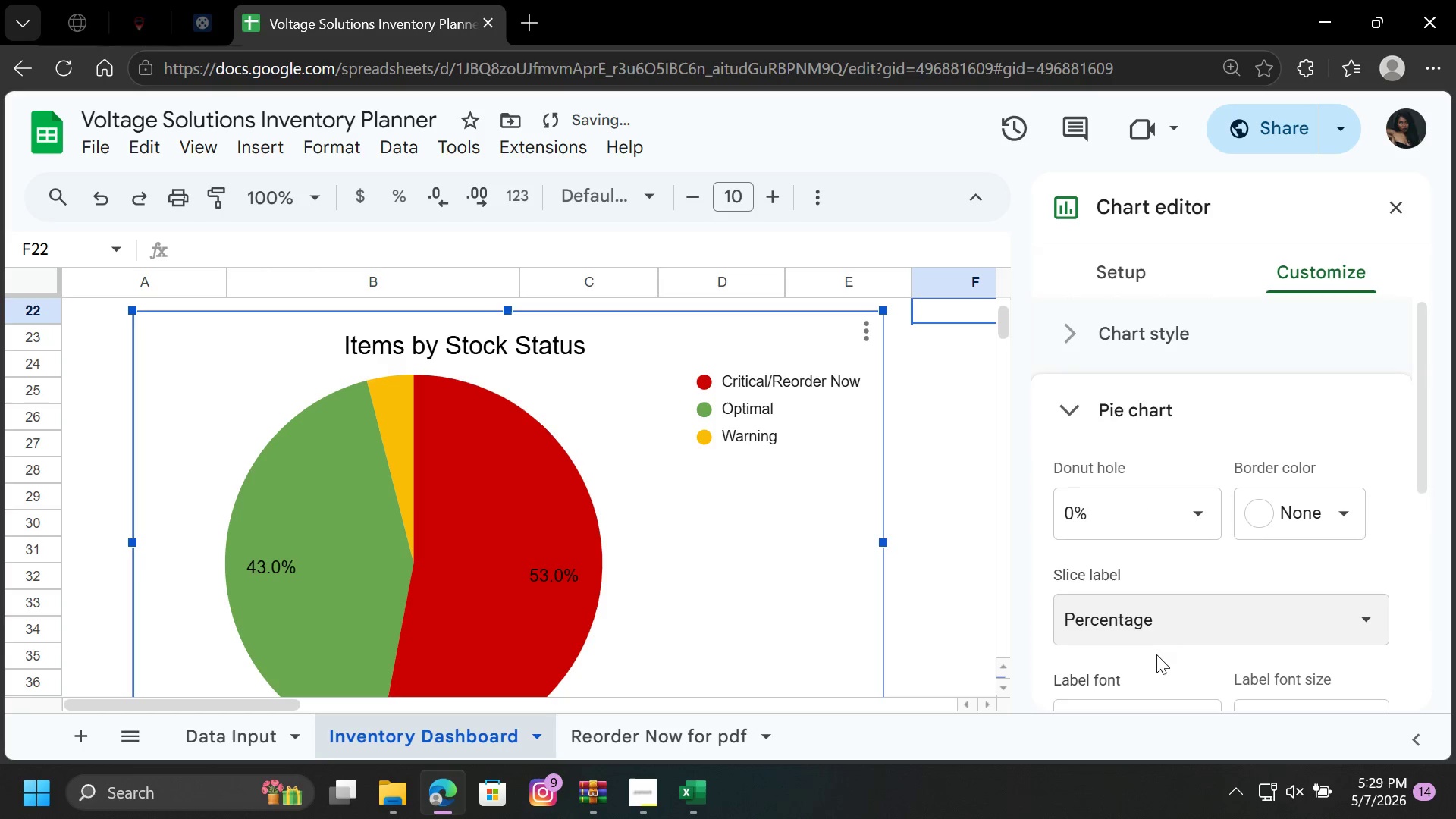 
left_click([1184, 621])
 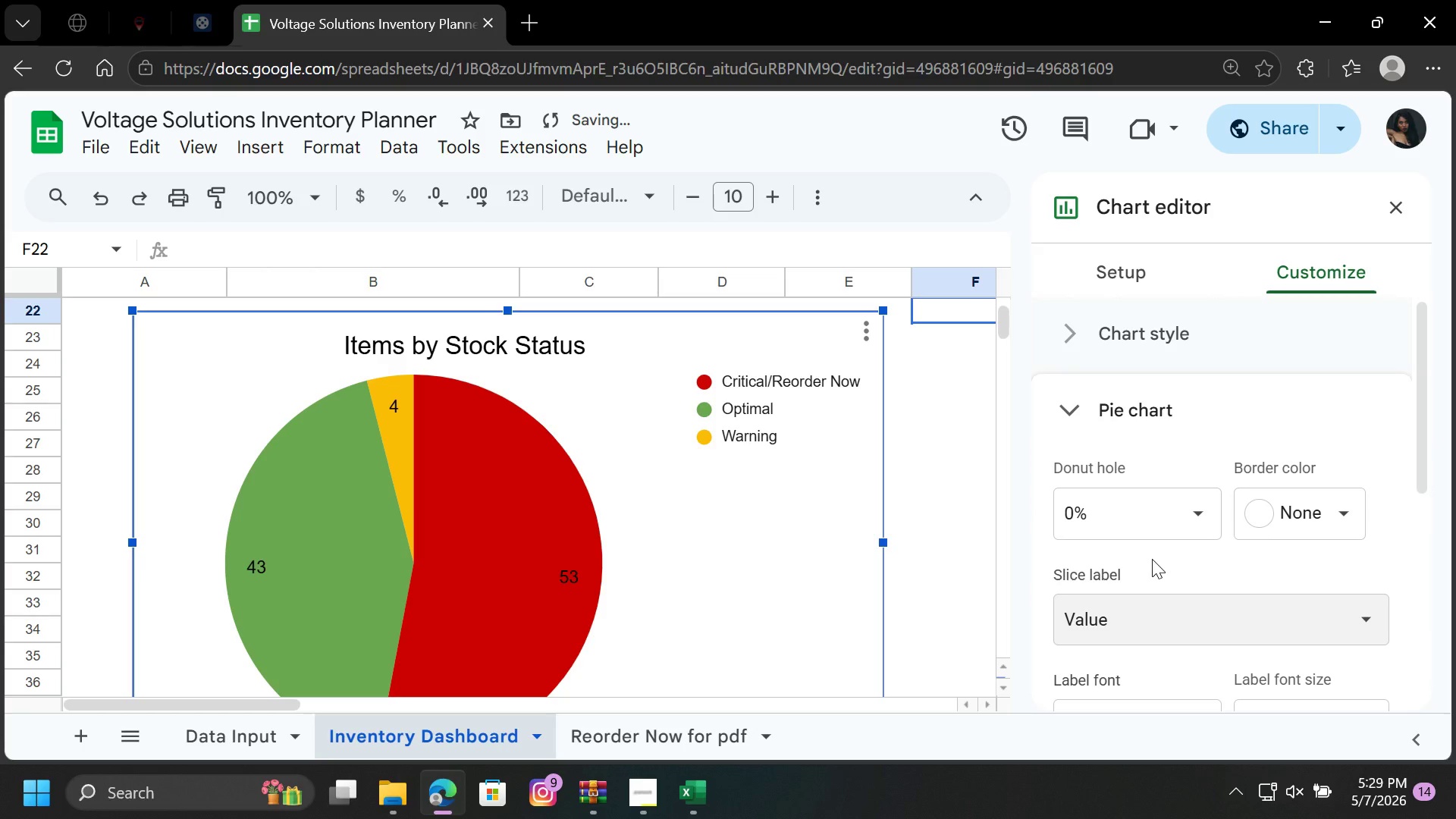 
left_click([1147, 614])
 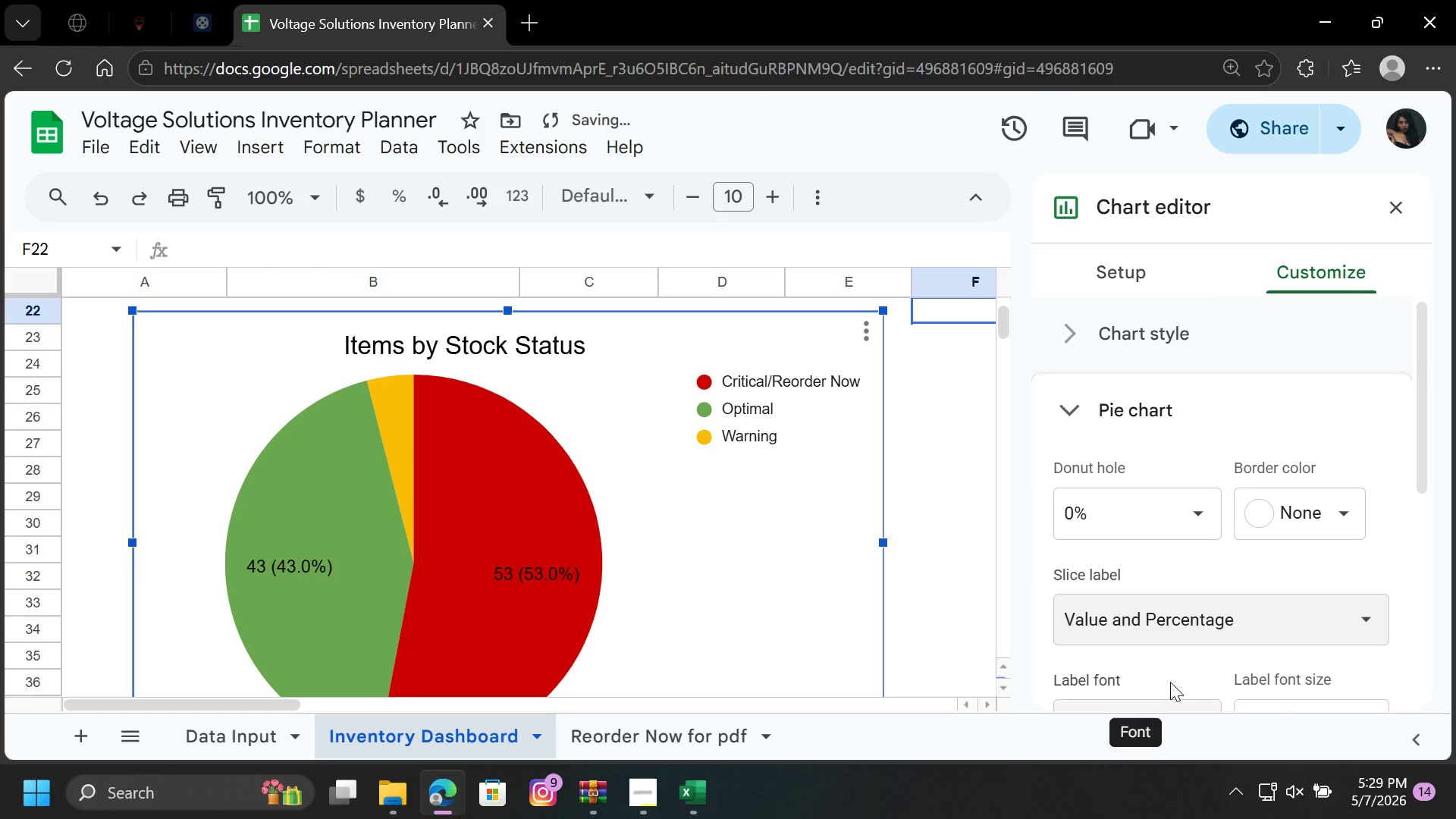 
left_click([1174, 620])
 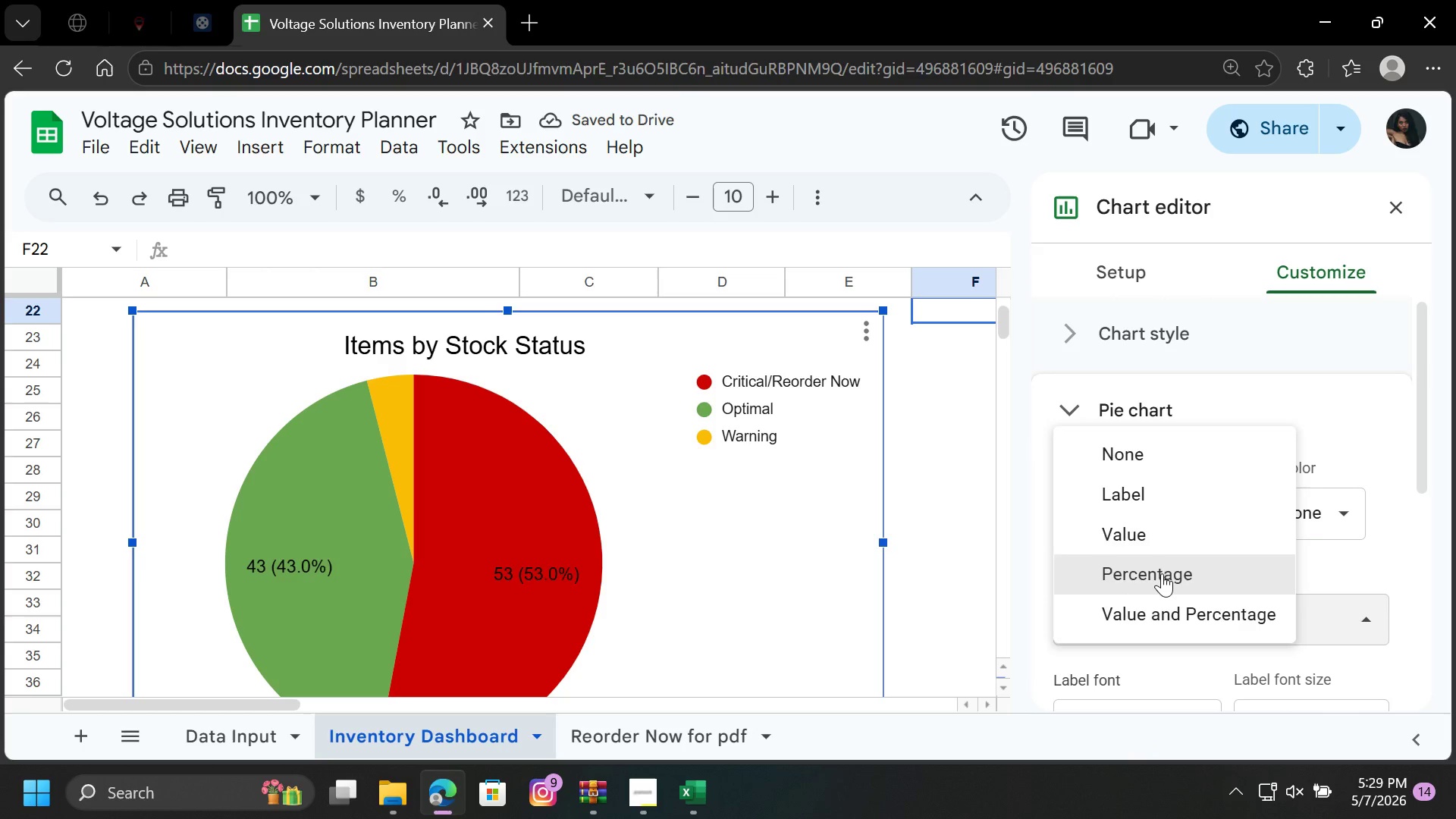 
left_click([1162, 573])
 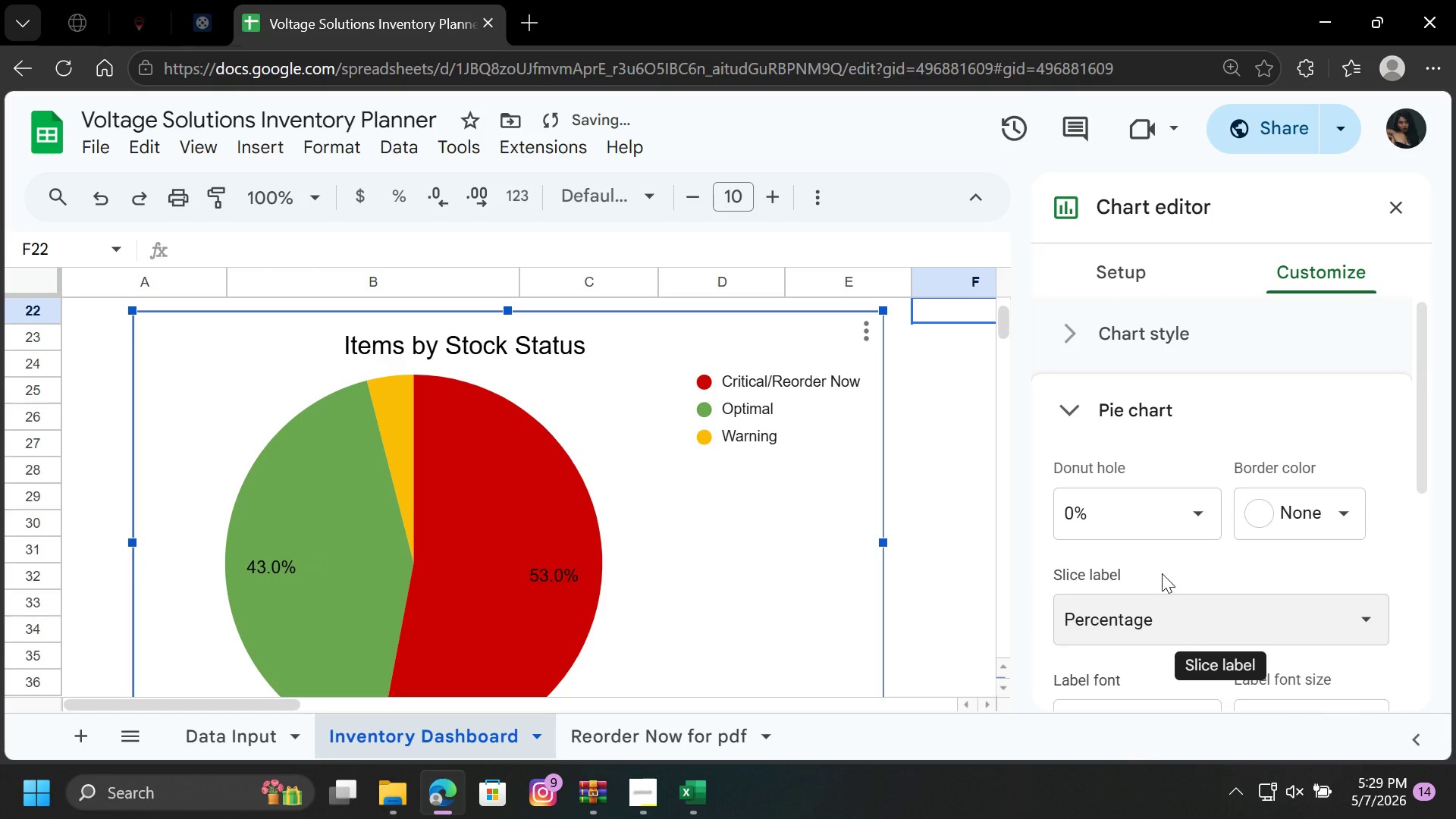 
scroll: coordinate [1208, 569], scroll_direction: down, amount: 1.0
 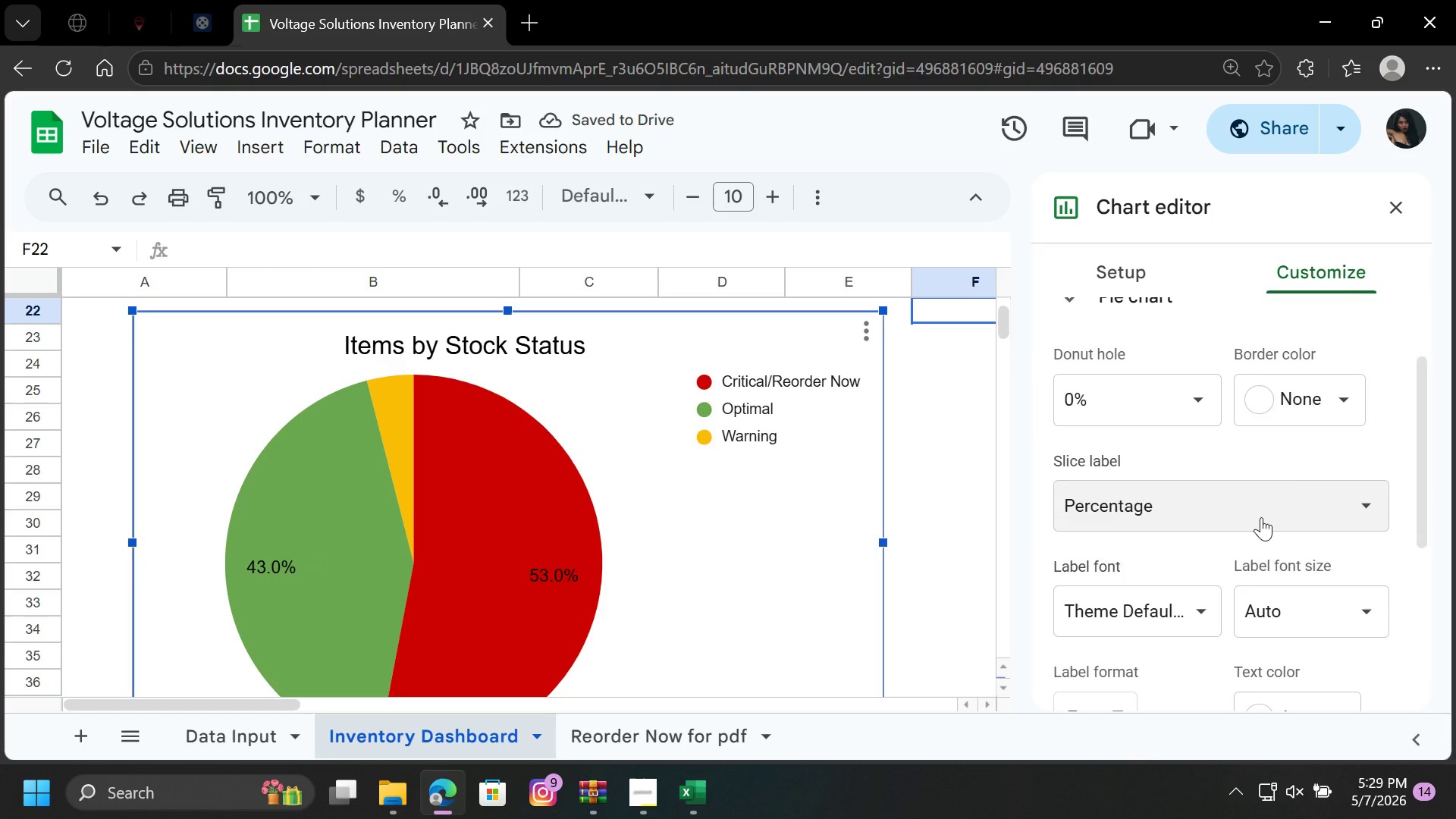 
left_click([1261, 517])
 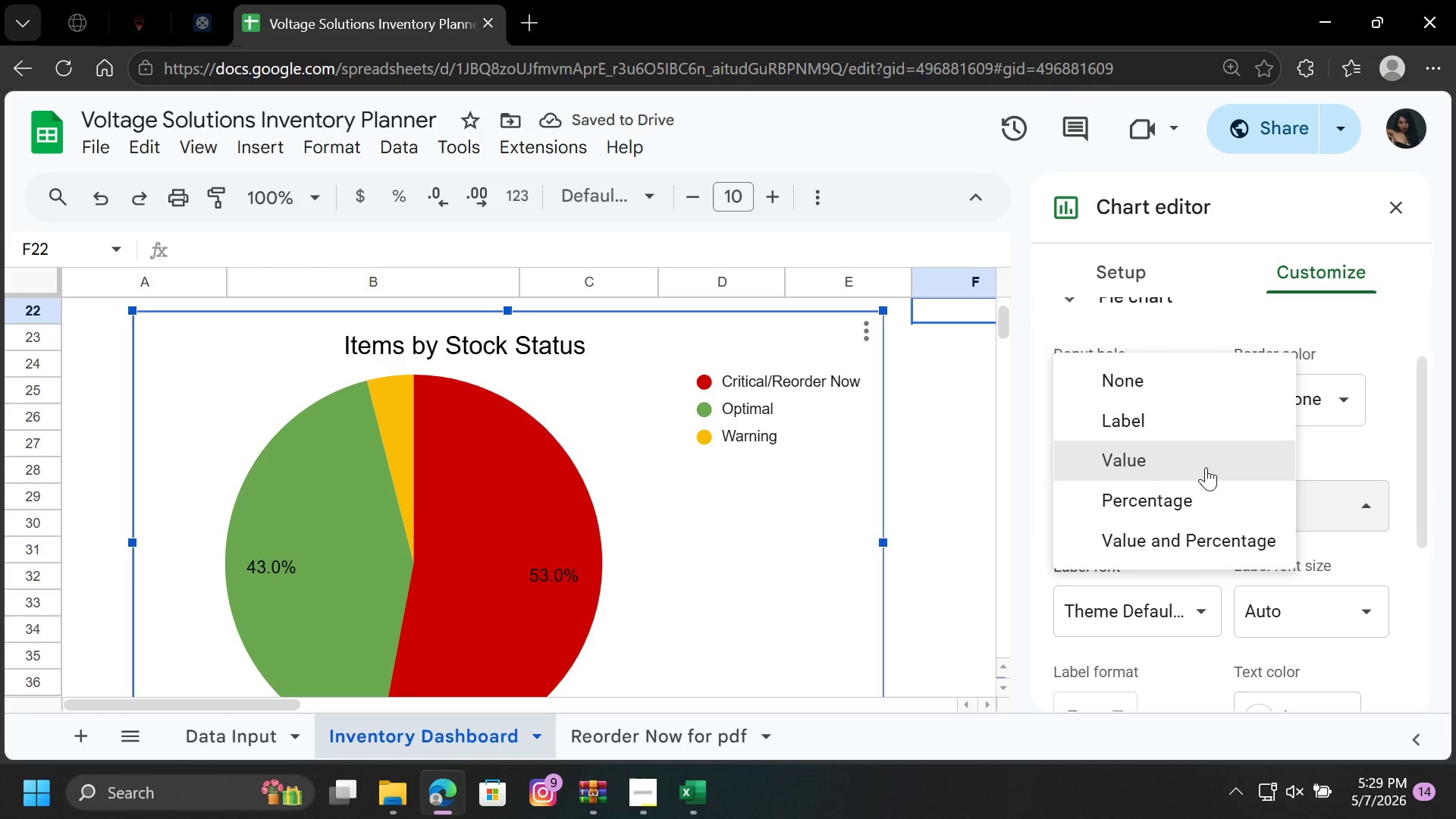 
left_click([1206, 467])
 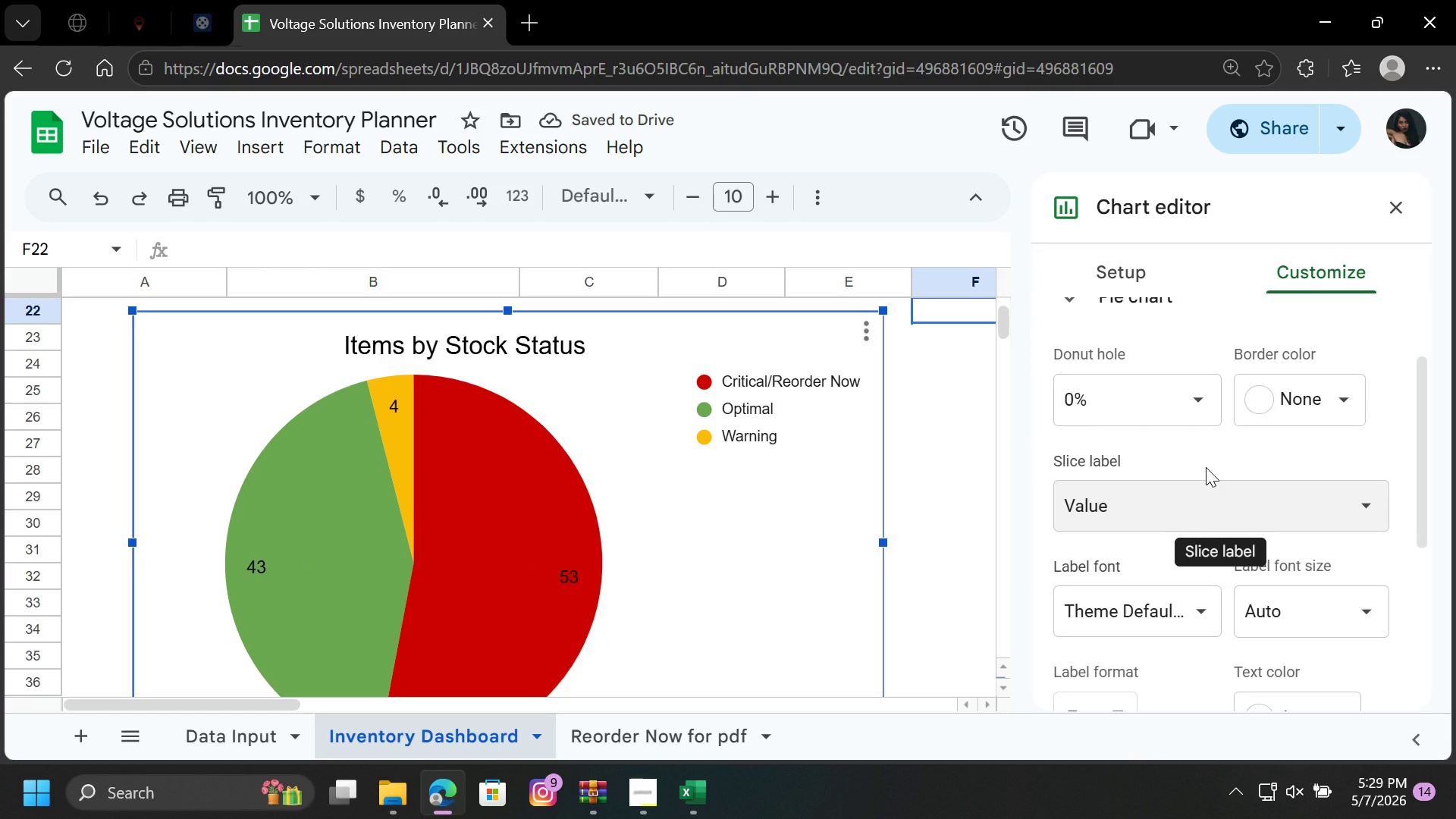 
wait(6.28)
 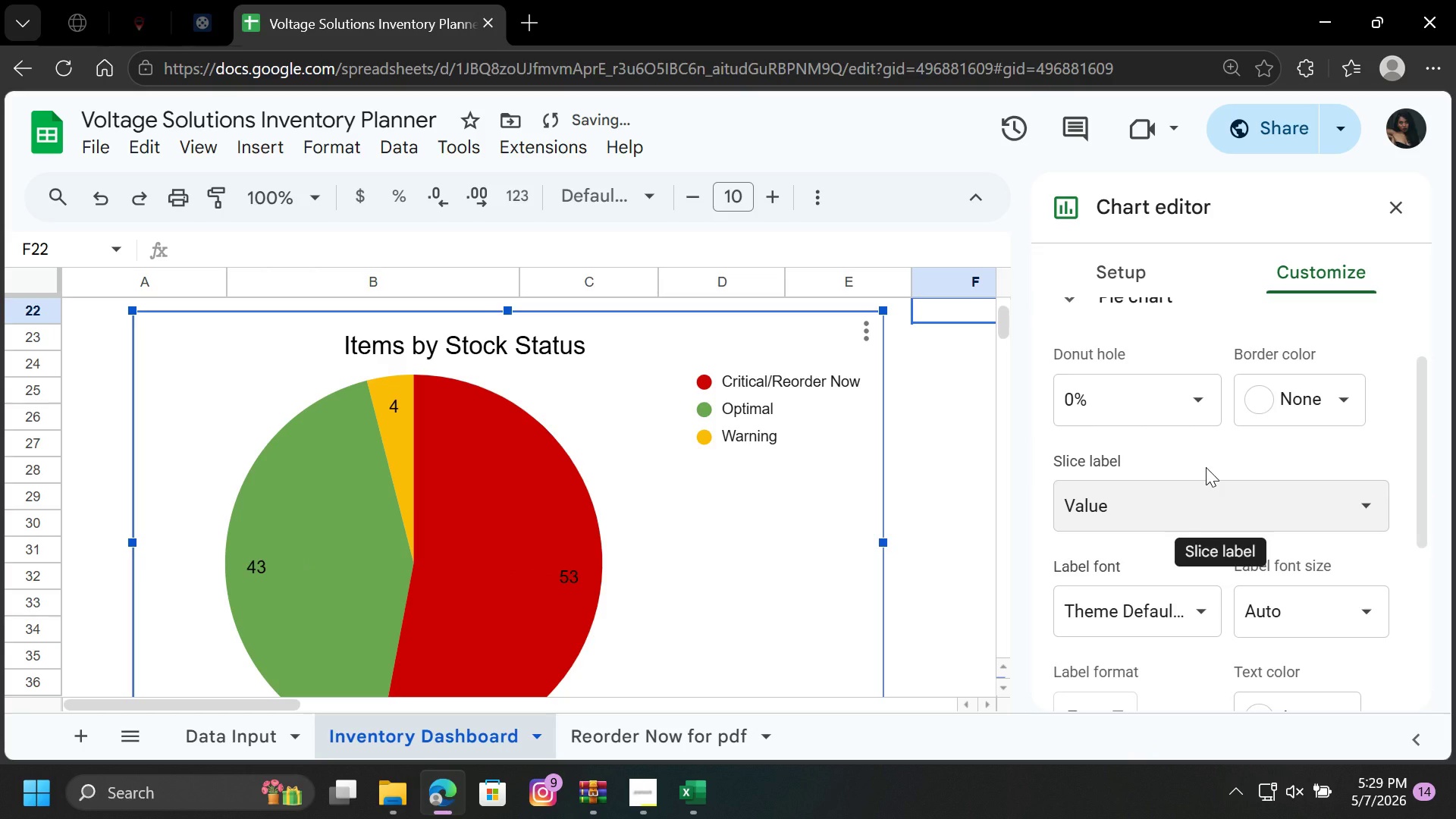 
left_click([1150, 500])
 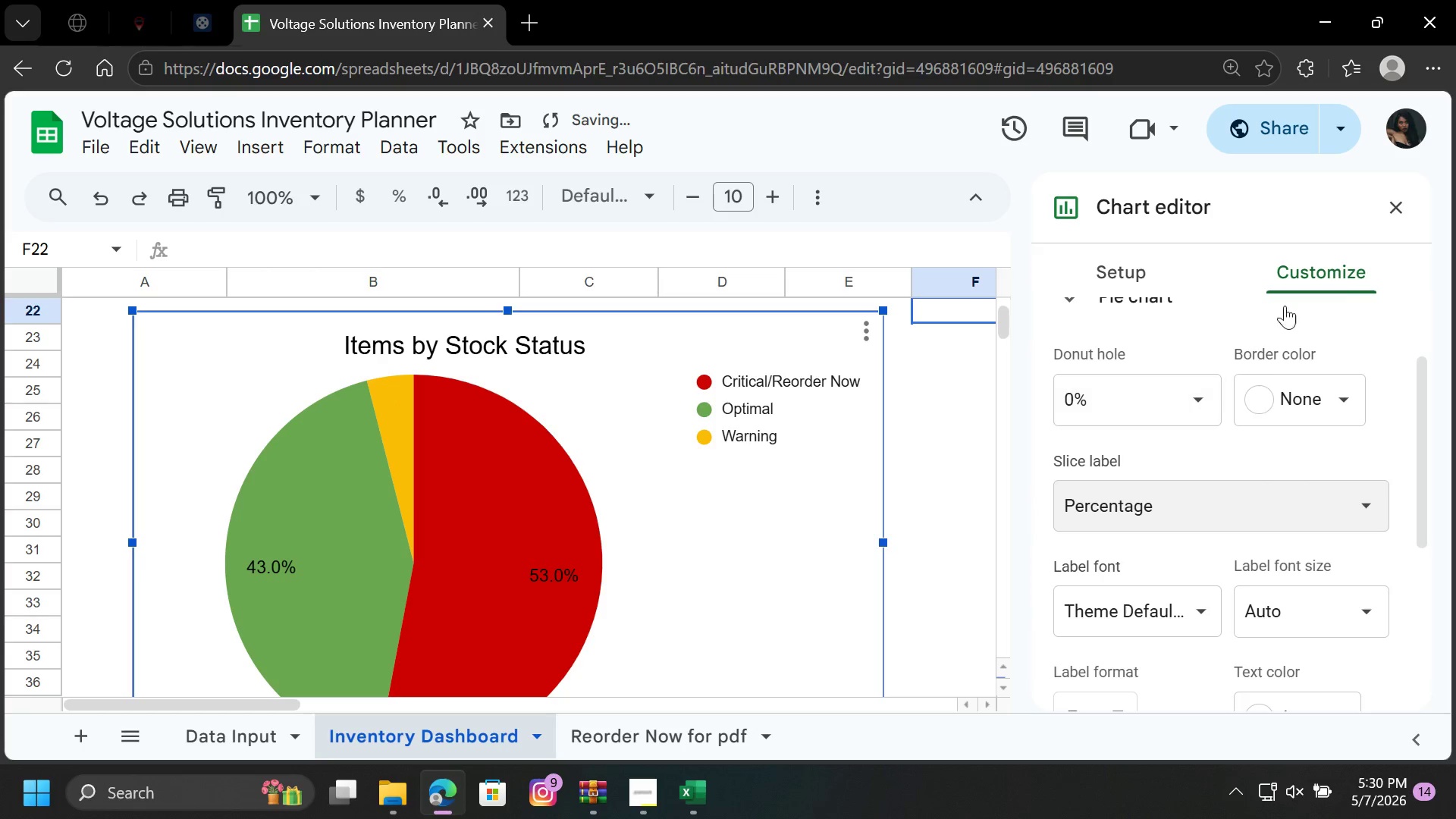 
left_click([1399, 215])
 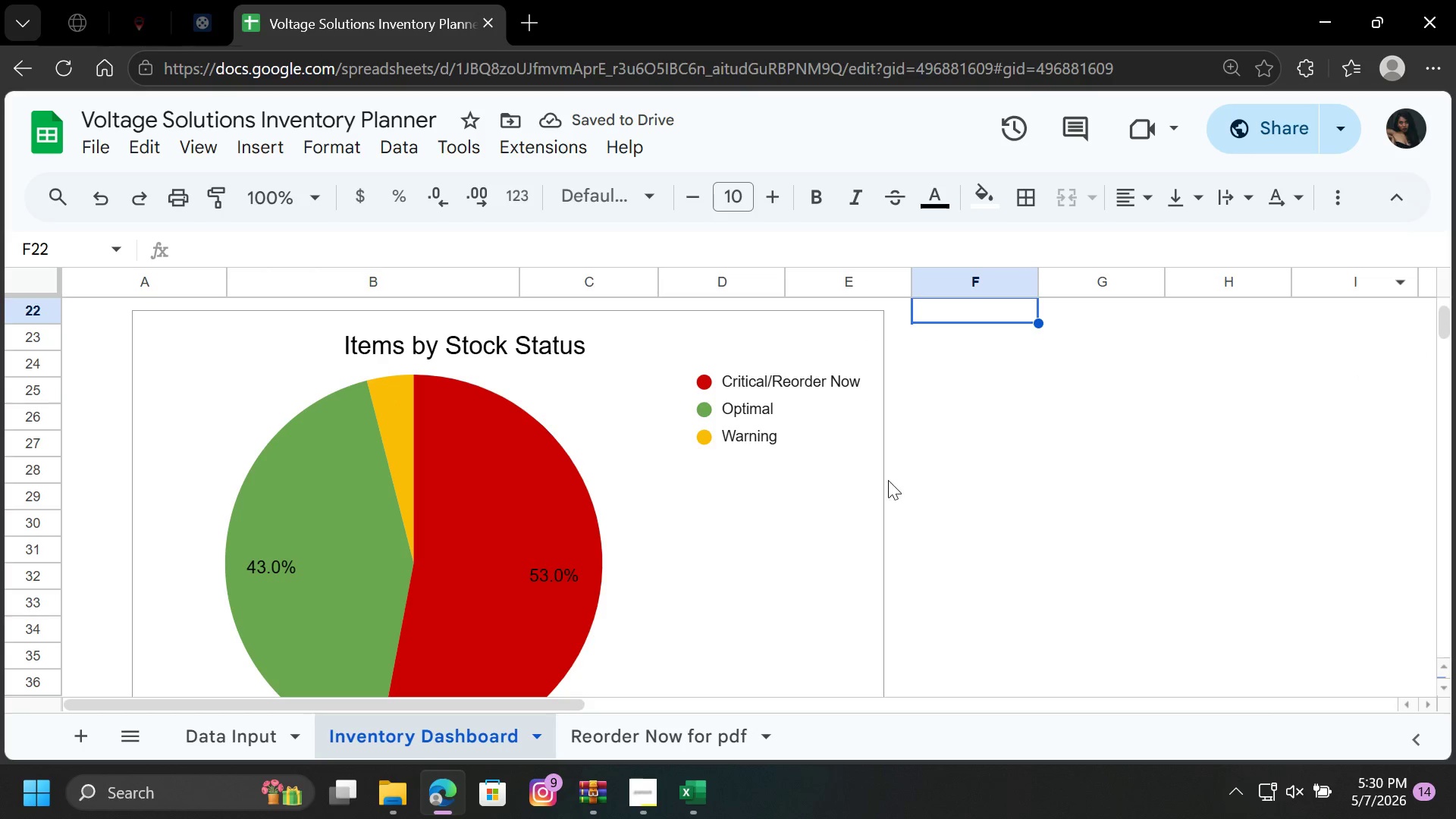 
left_click([789, 497])
 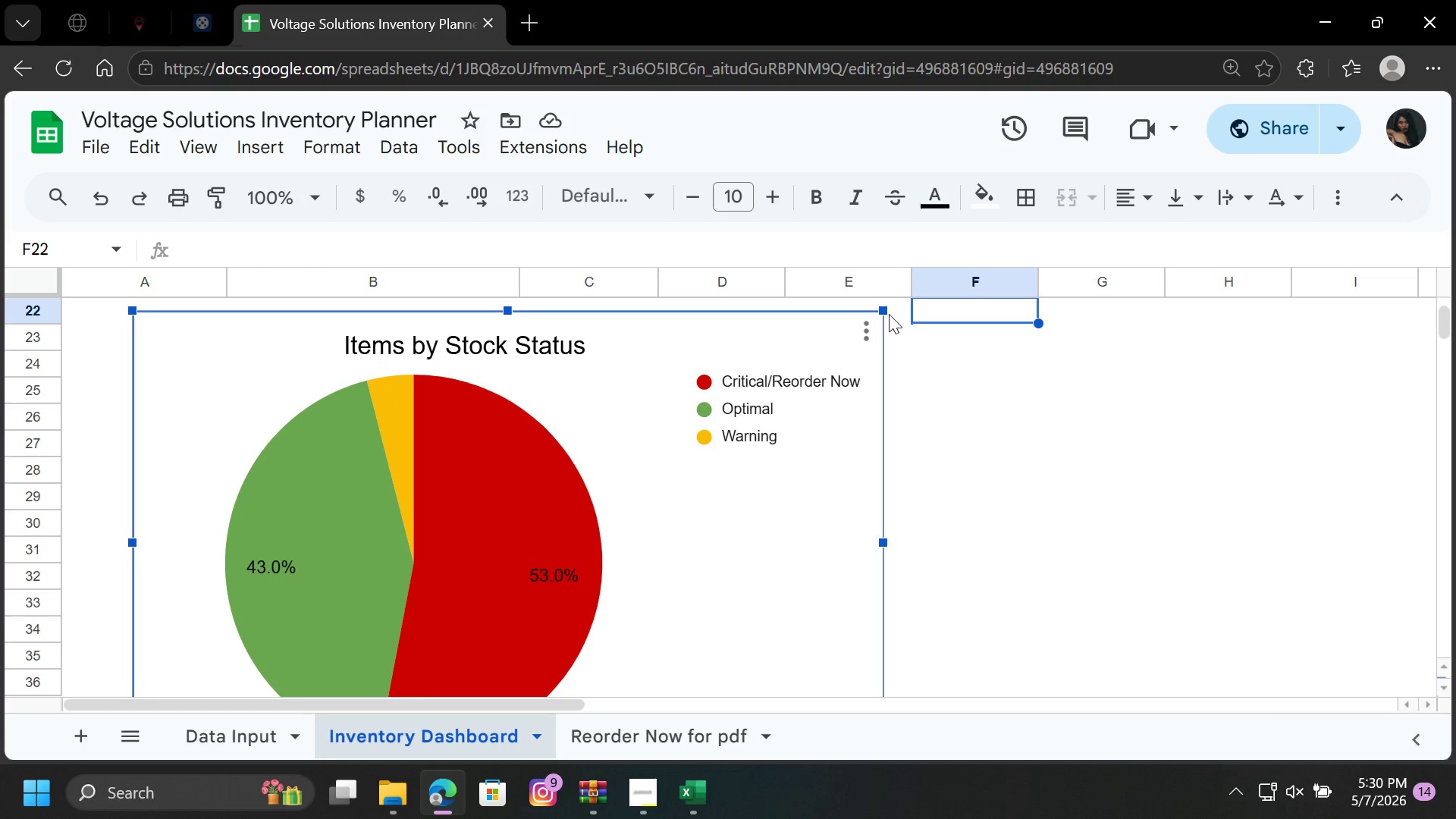 
left_click_drag(start_coordinate=[883, 312], to_coordinate=[763, 380])
 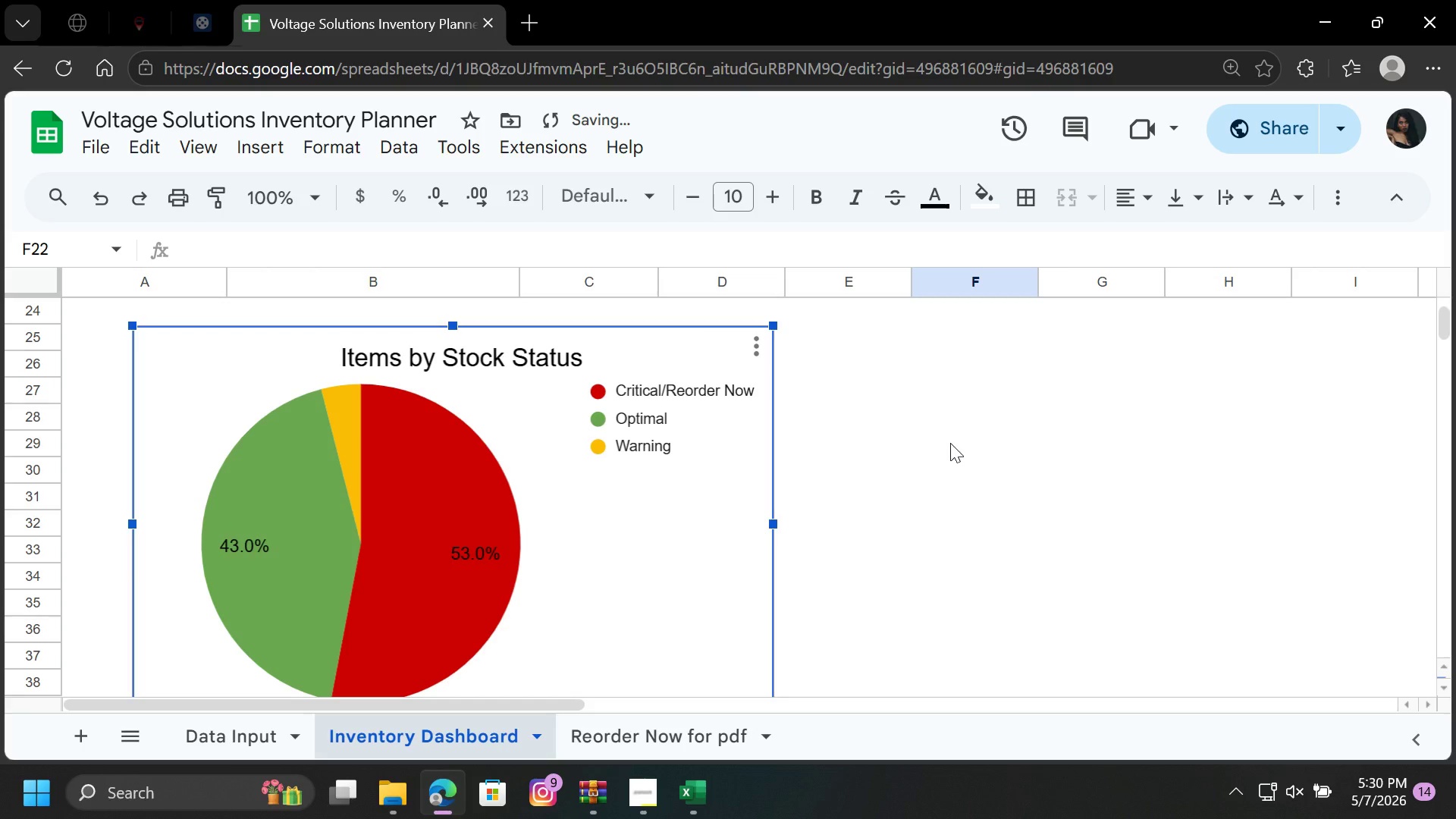 
left_click([951, 443])
 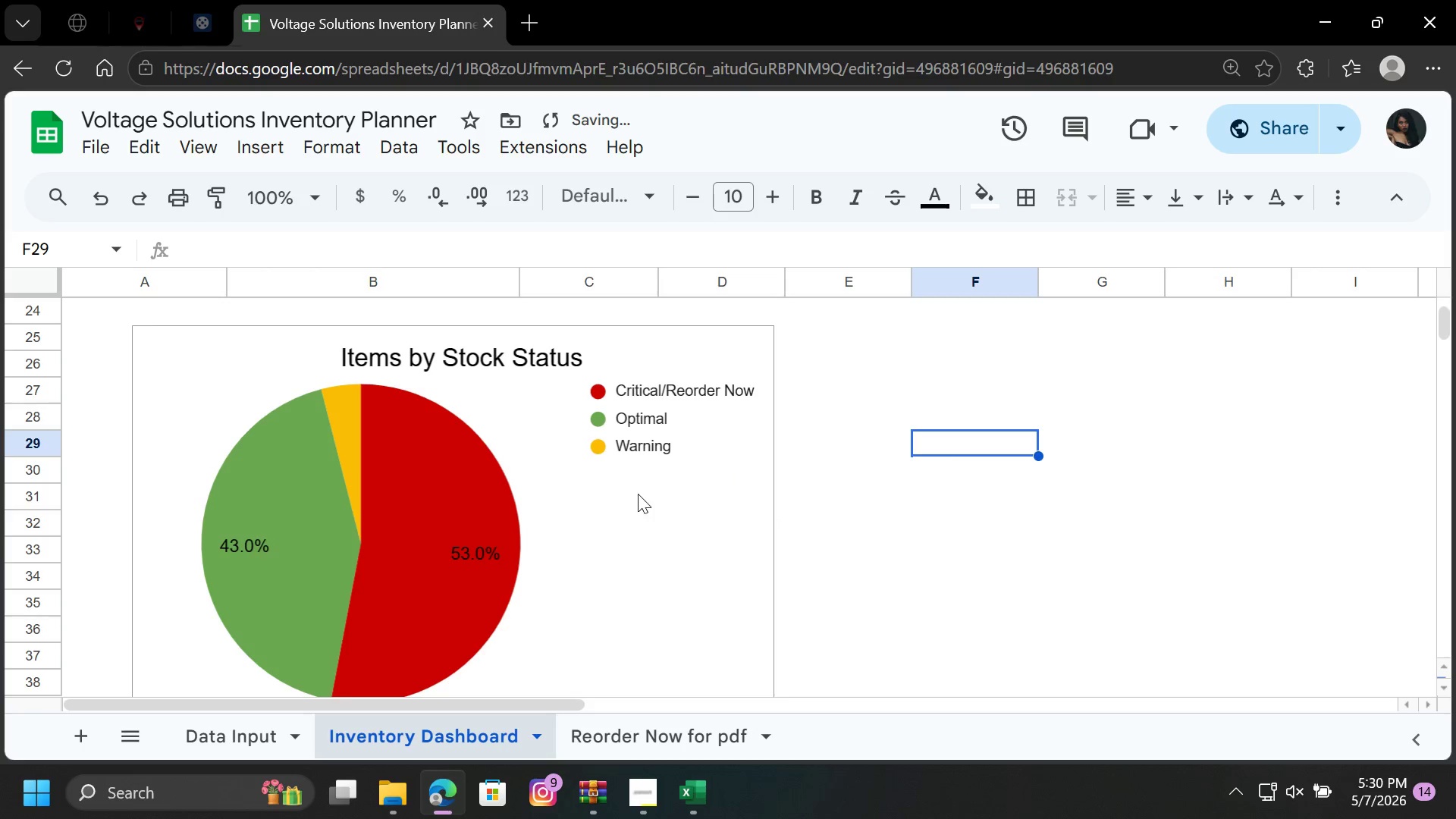 
left_click_drag(start_coordinate=[638, 494], to_coordinate=[753, 519])
 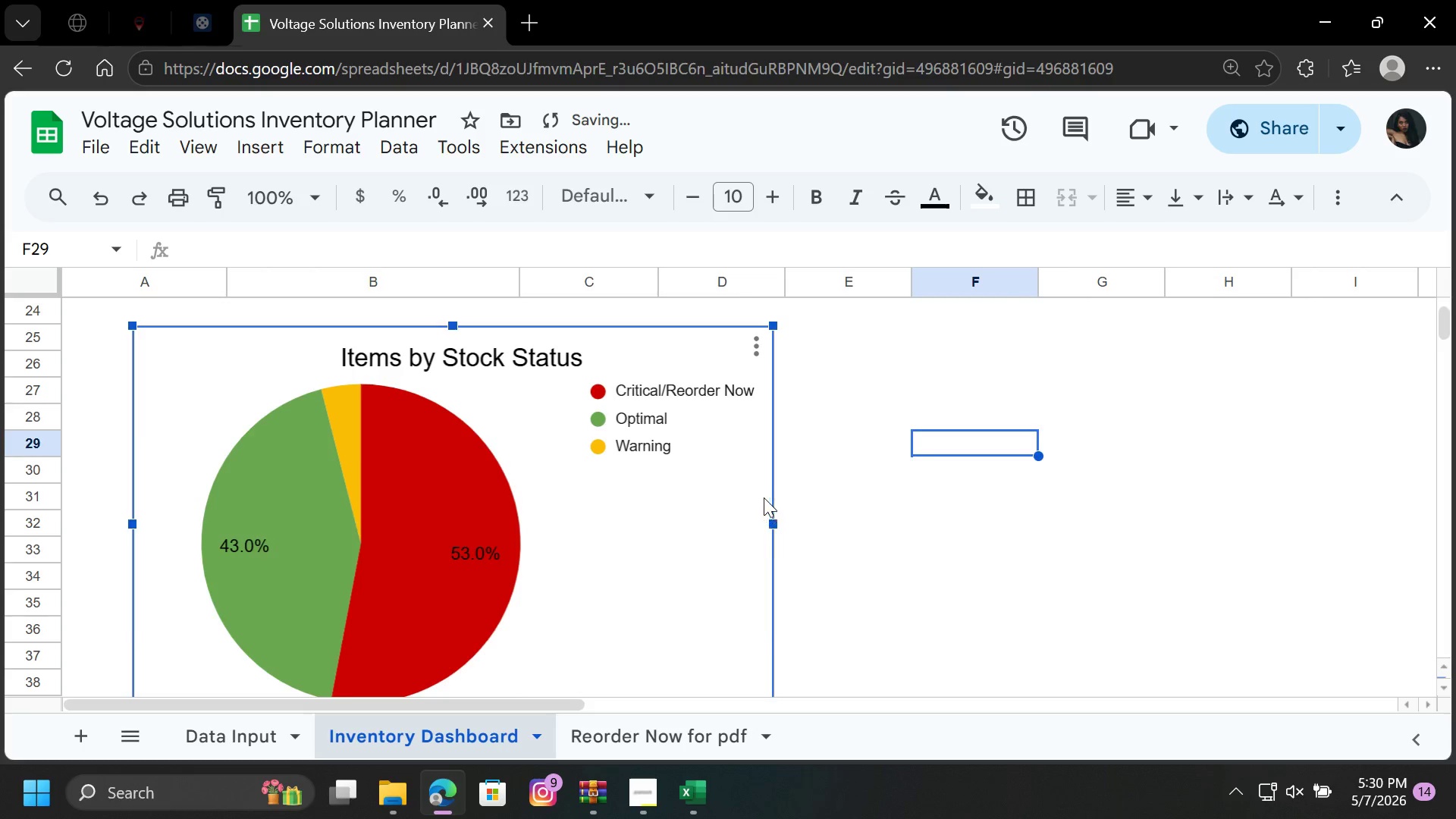 
scroll: coordinate [764, 497], scroll_direction: up, amount: 1.0
 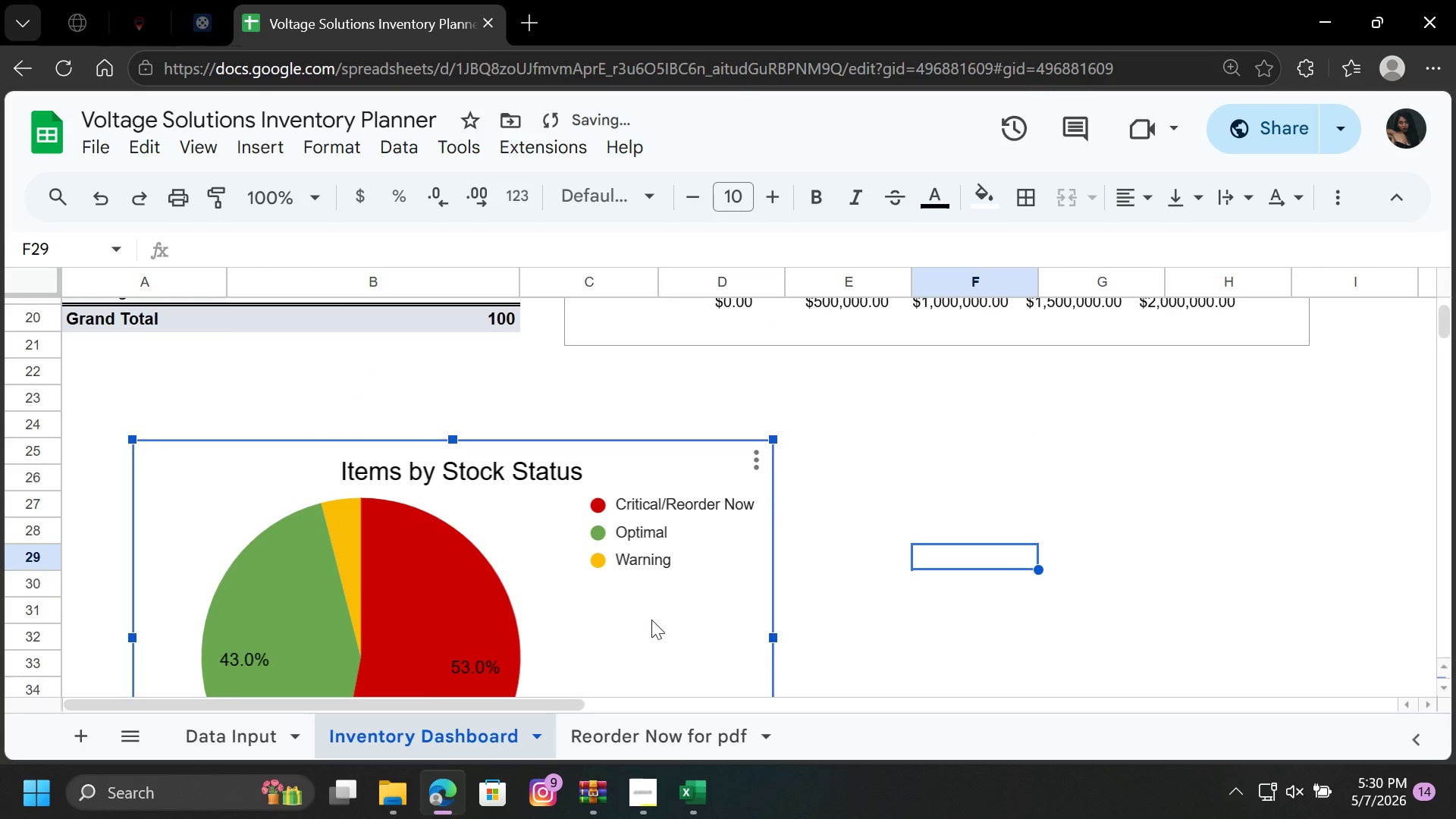 
left_click_drag(start_coordinate=[651, 620], to_coordinate=[758, 526])
 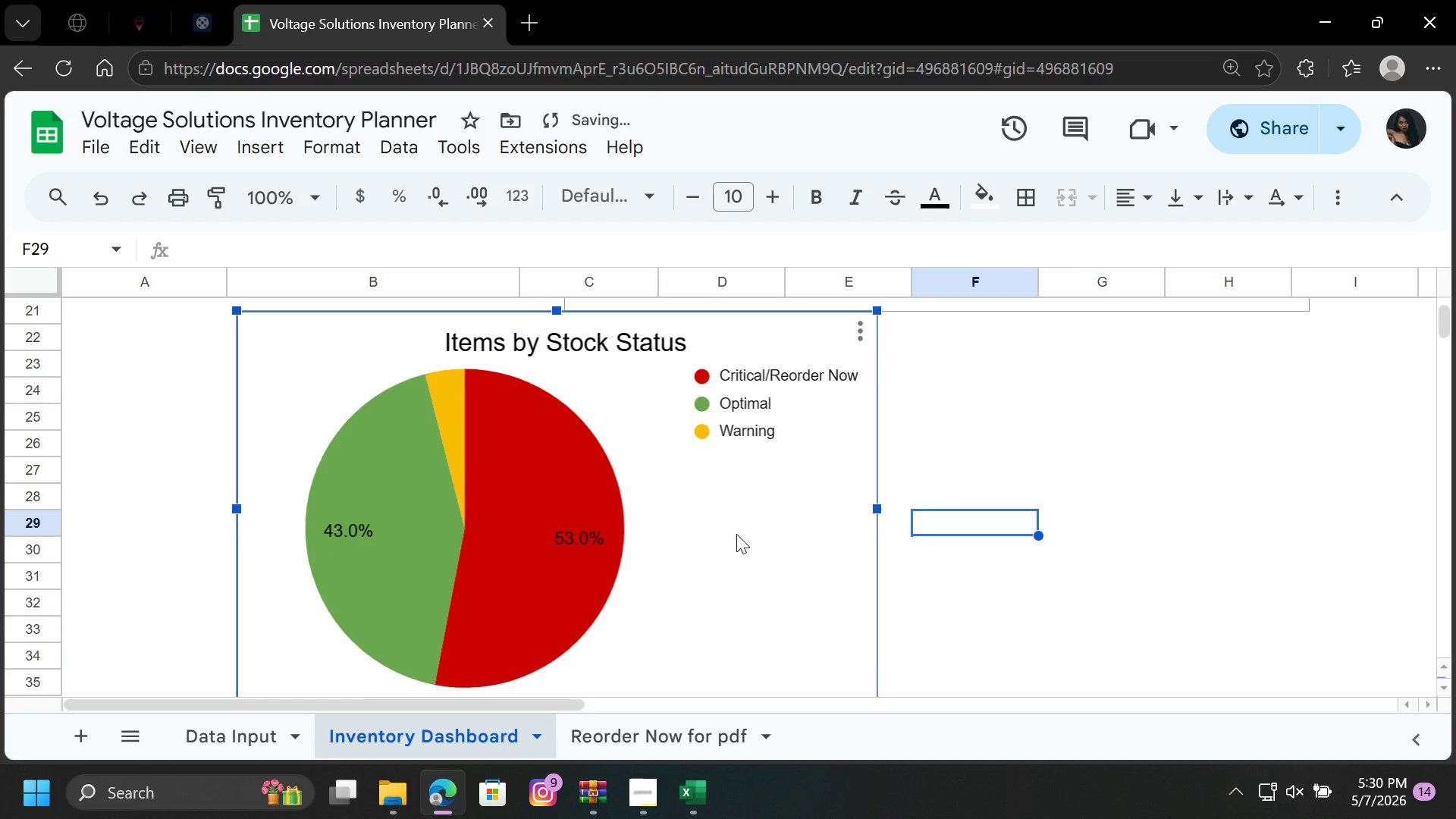 
left_click_drag(start_coordinate=[736, 534], to_coordinate=[751, 540])
 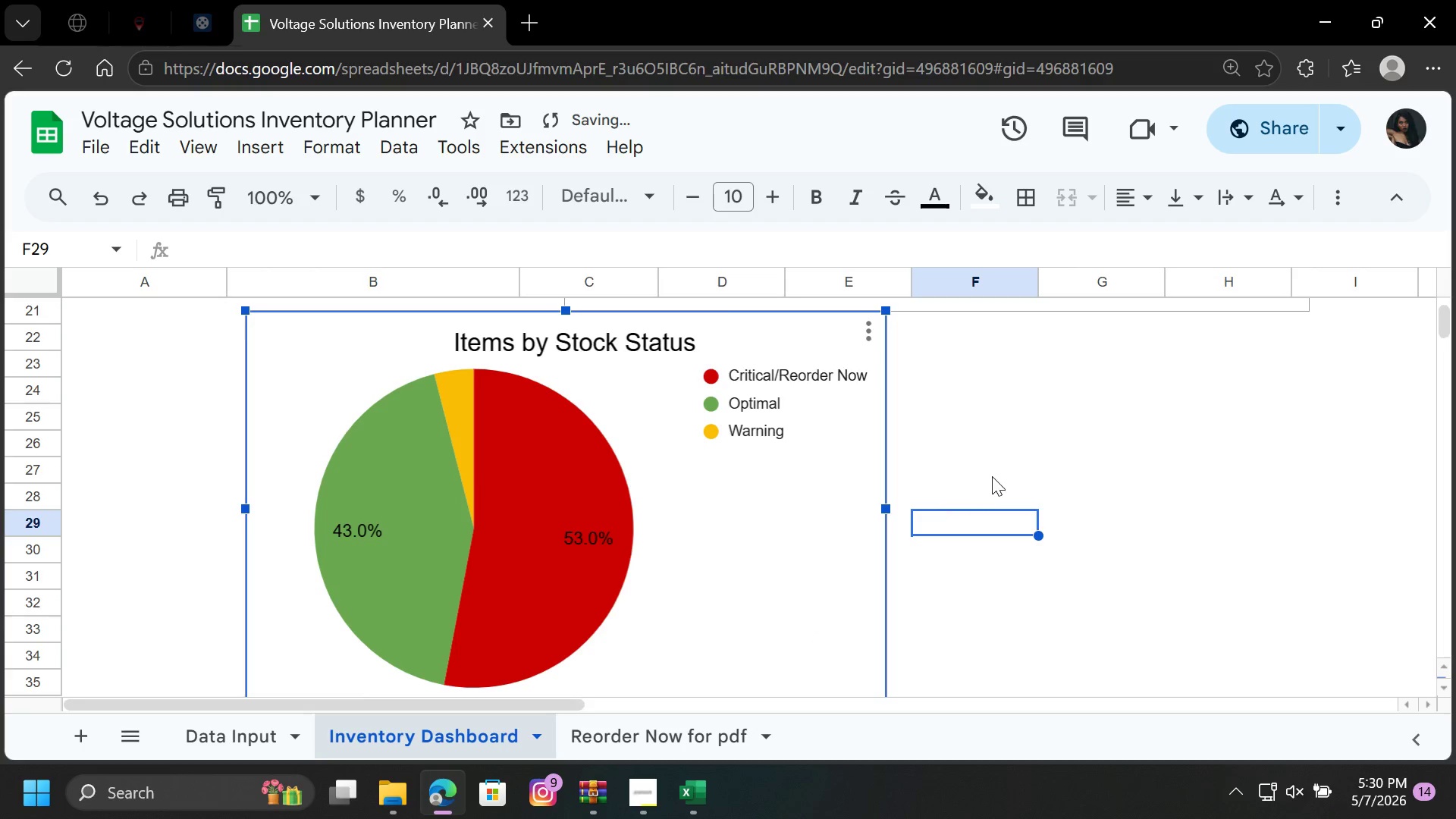 
left_click([1000, 463])
 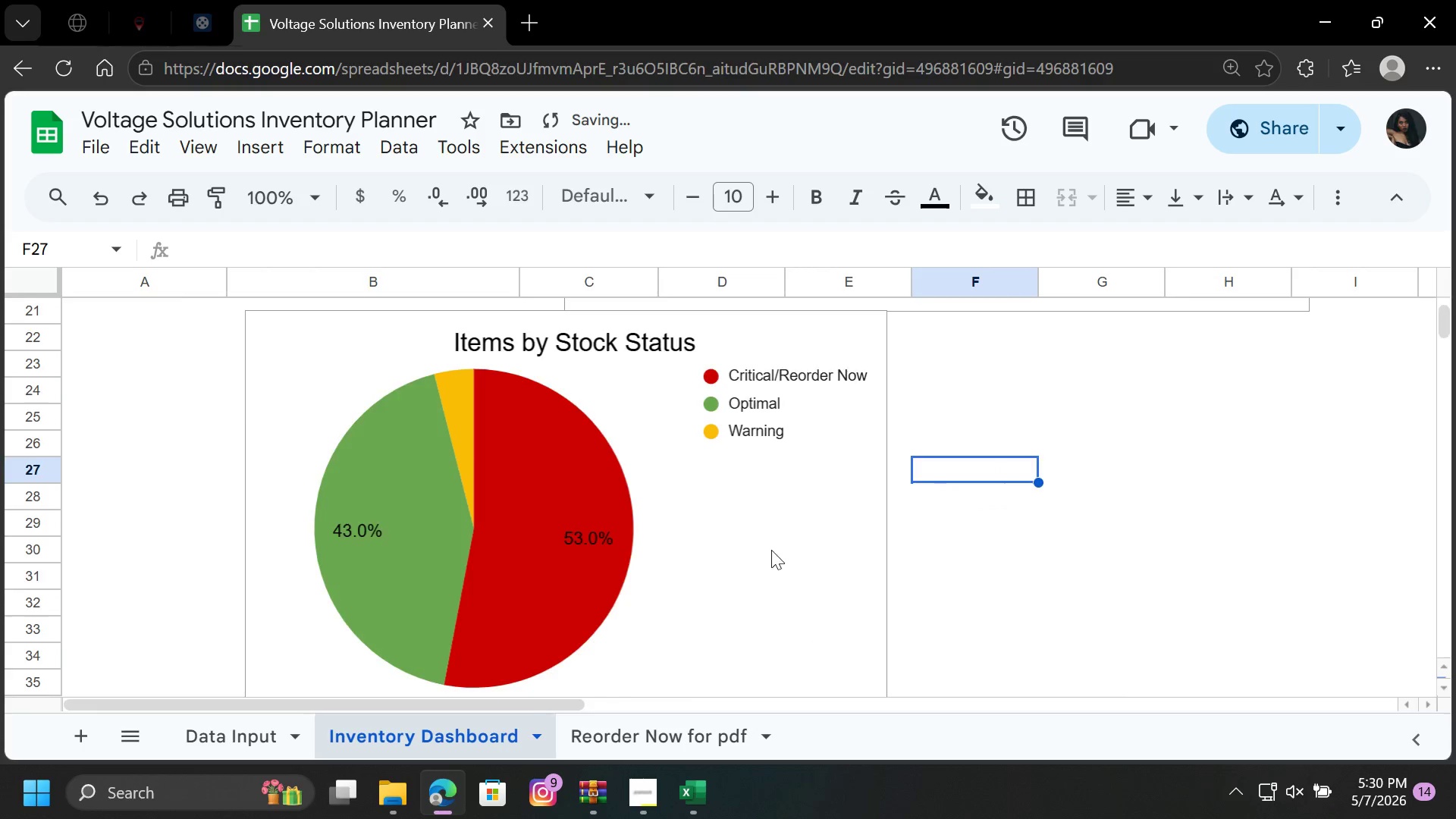 
scroll: coordinate [758, 544], scroll_direction: up, amount: 4.0
 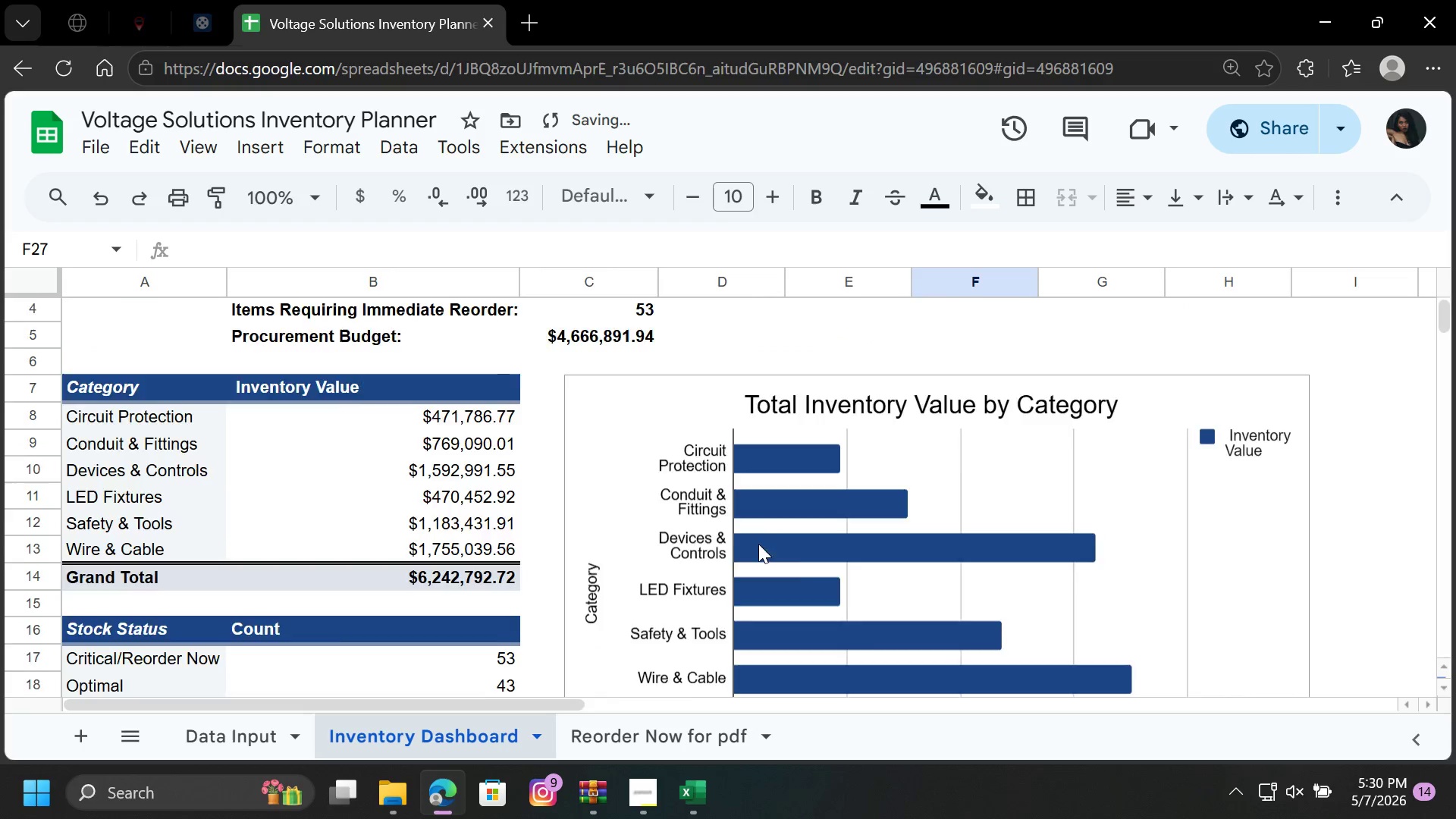 
scroll: coordinate [752, 535], scroll_direction: down, amount: 5.0
 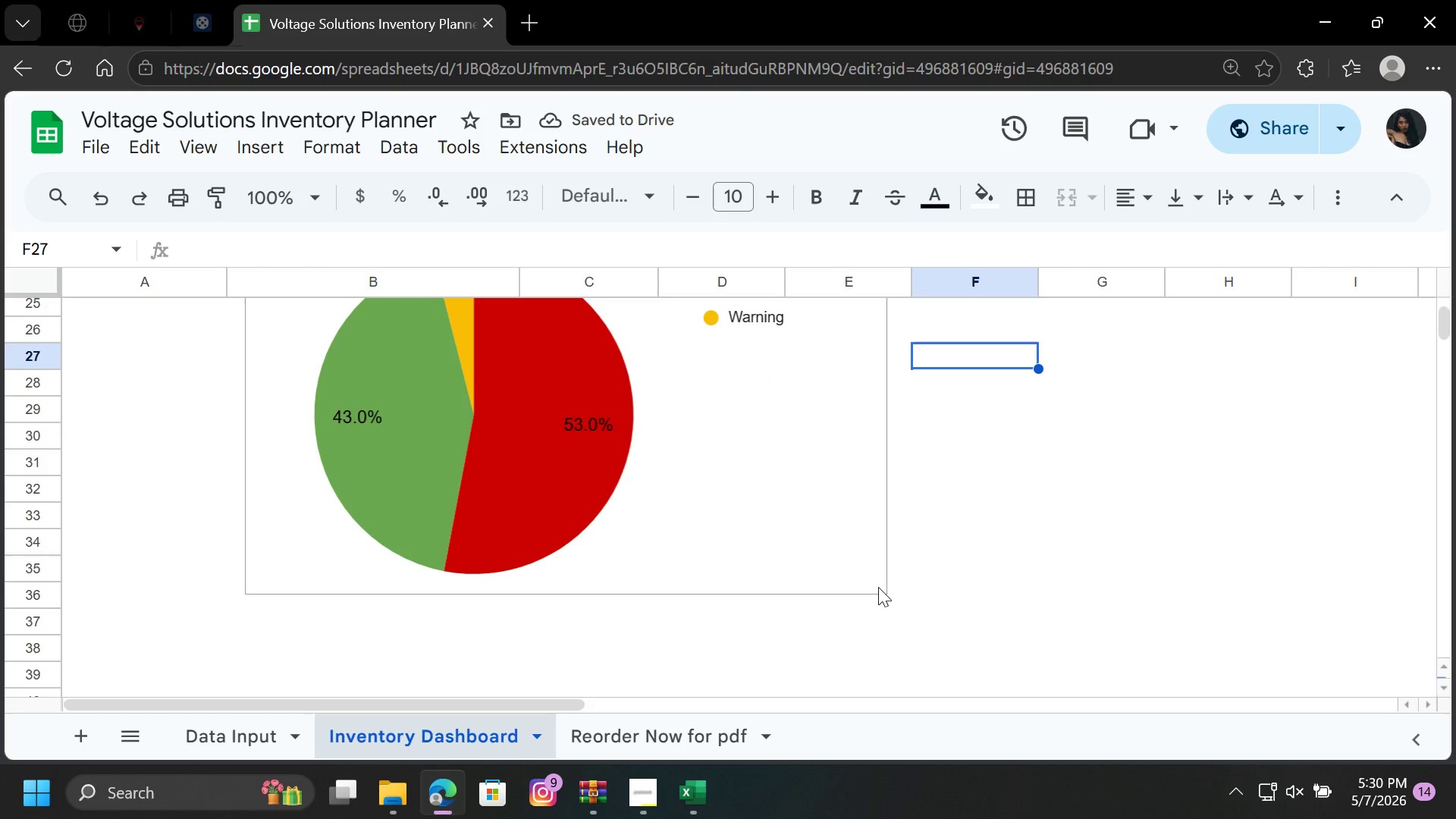 
left_click([863, 559])
 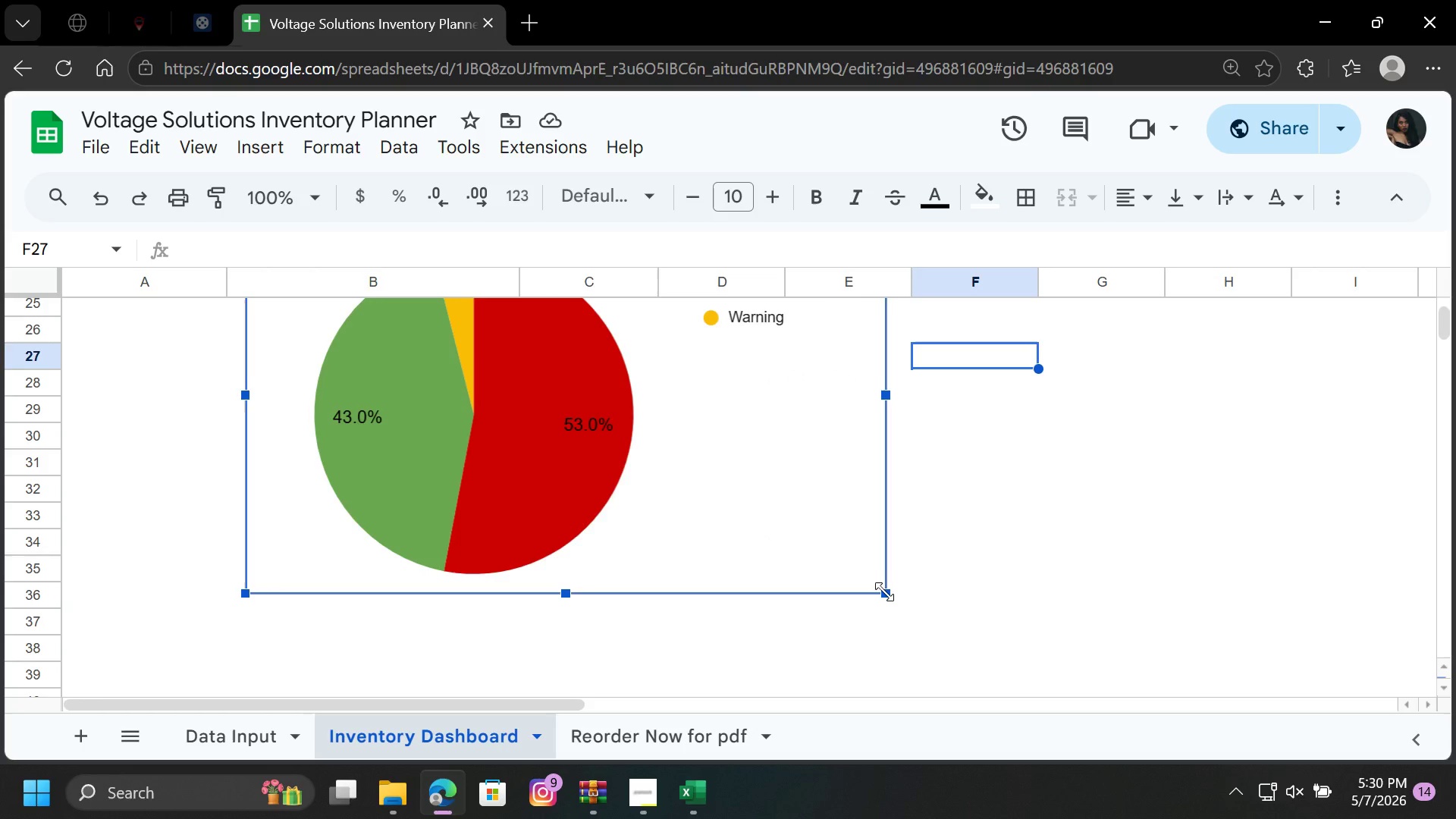 
left_click_drag(start_coordinate=[884, 592], to_coordinate=[876, 541])
 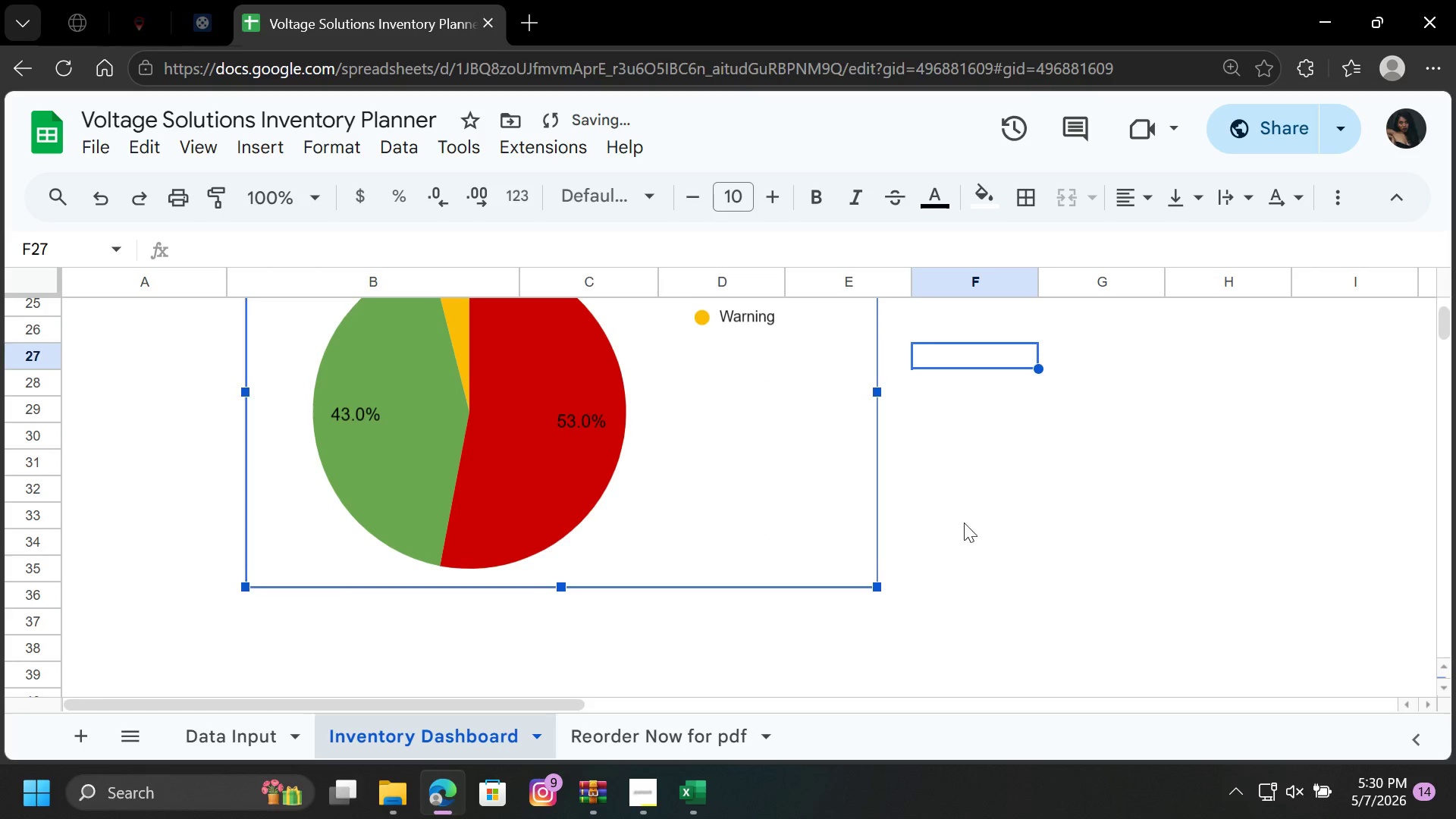 
left_click([966, 522])
 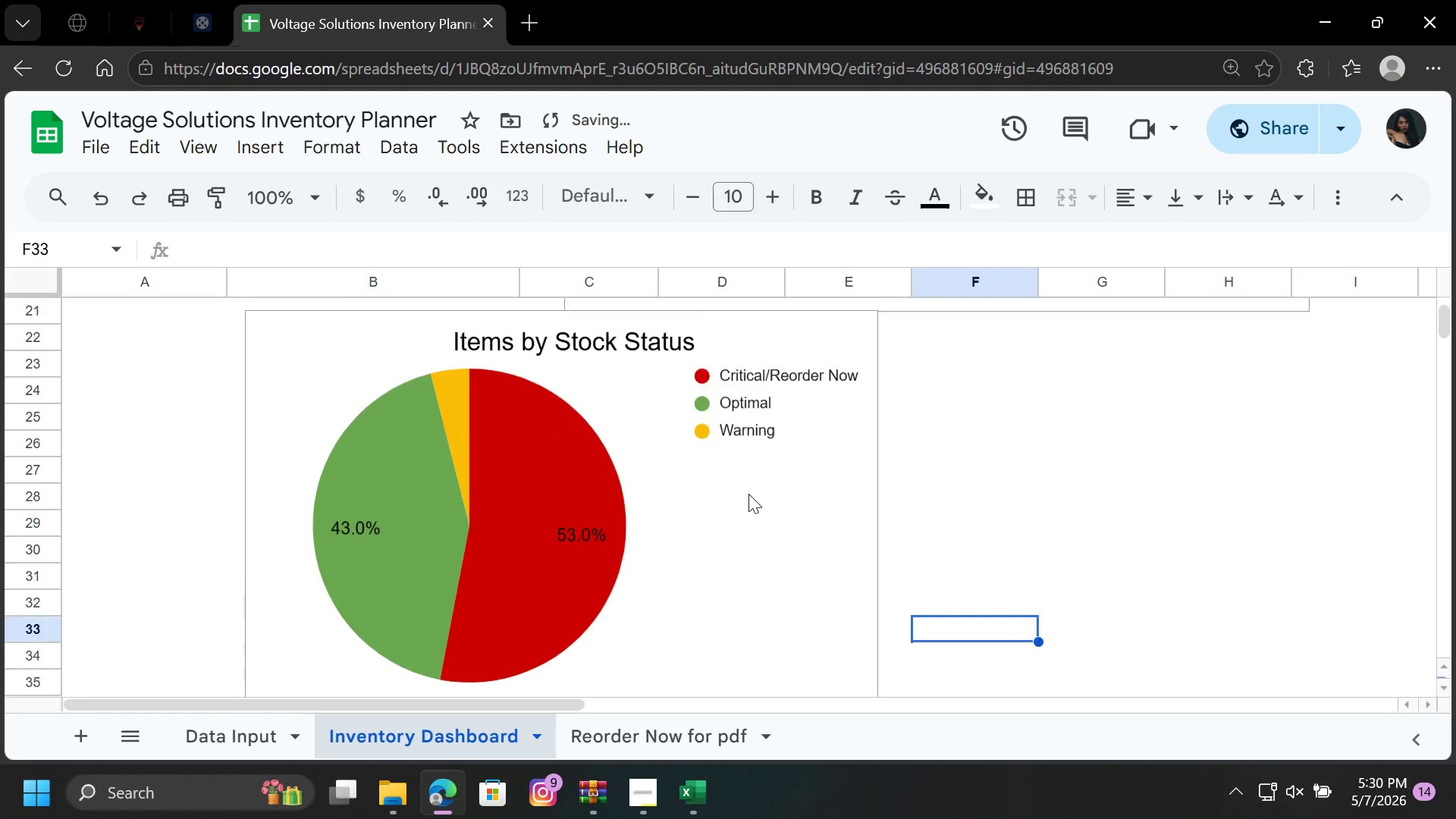 
scroll: coordinate [748, 494], scroll_direction: none, amount: 0.0
 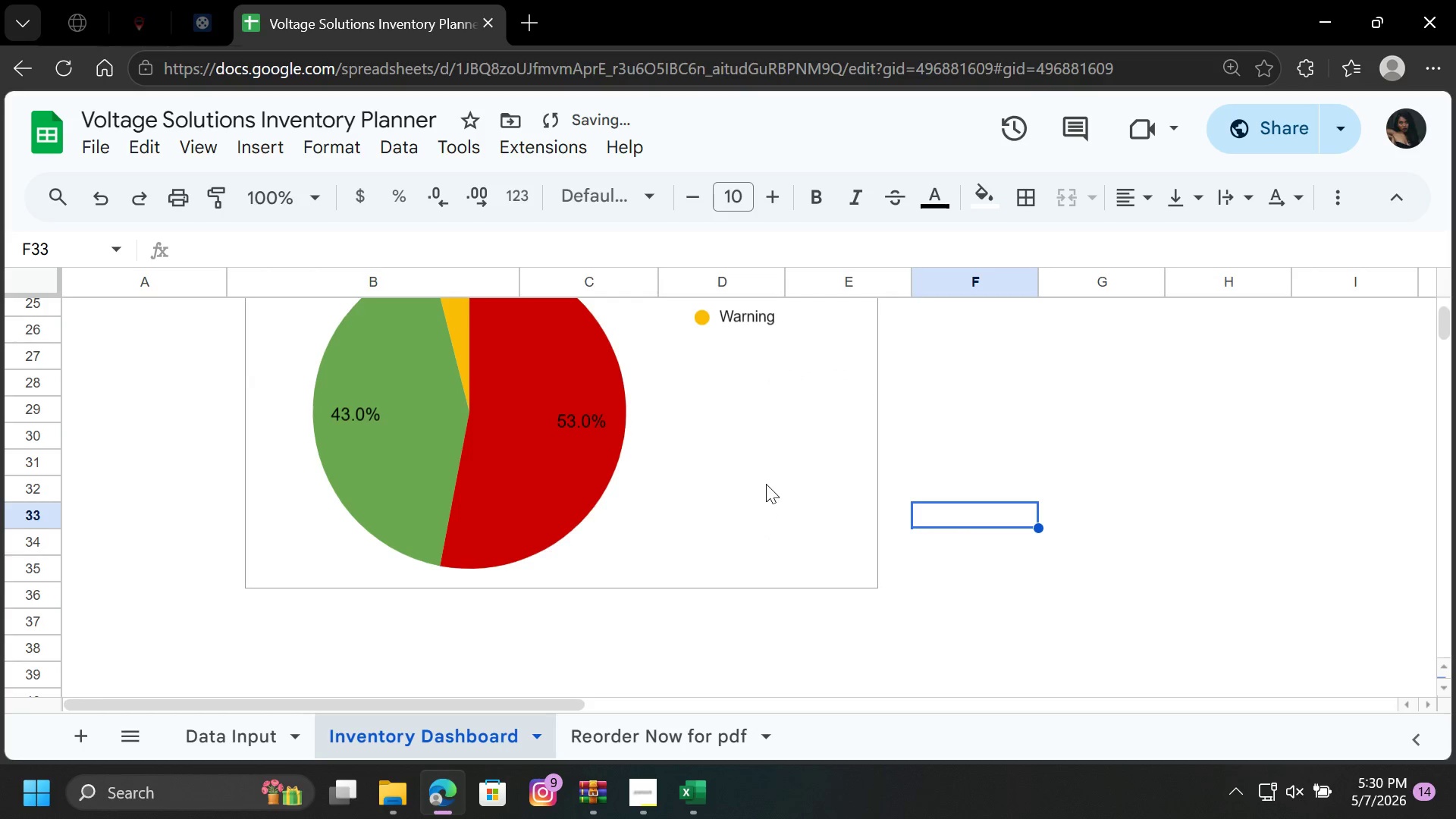 
scroll: coordinate [756, 481], scroll_direction: up, amount: 1.0
 